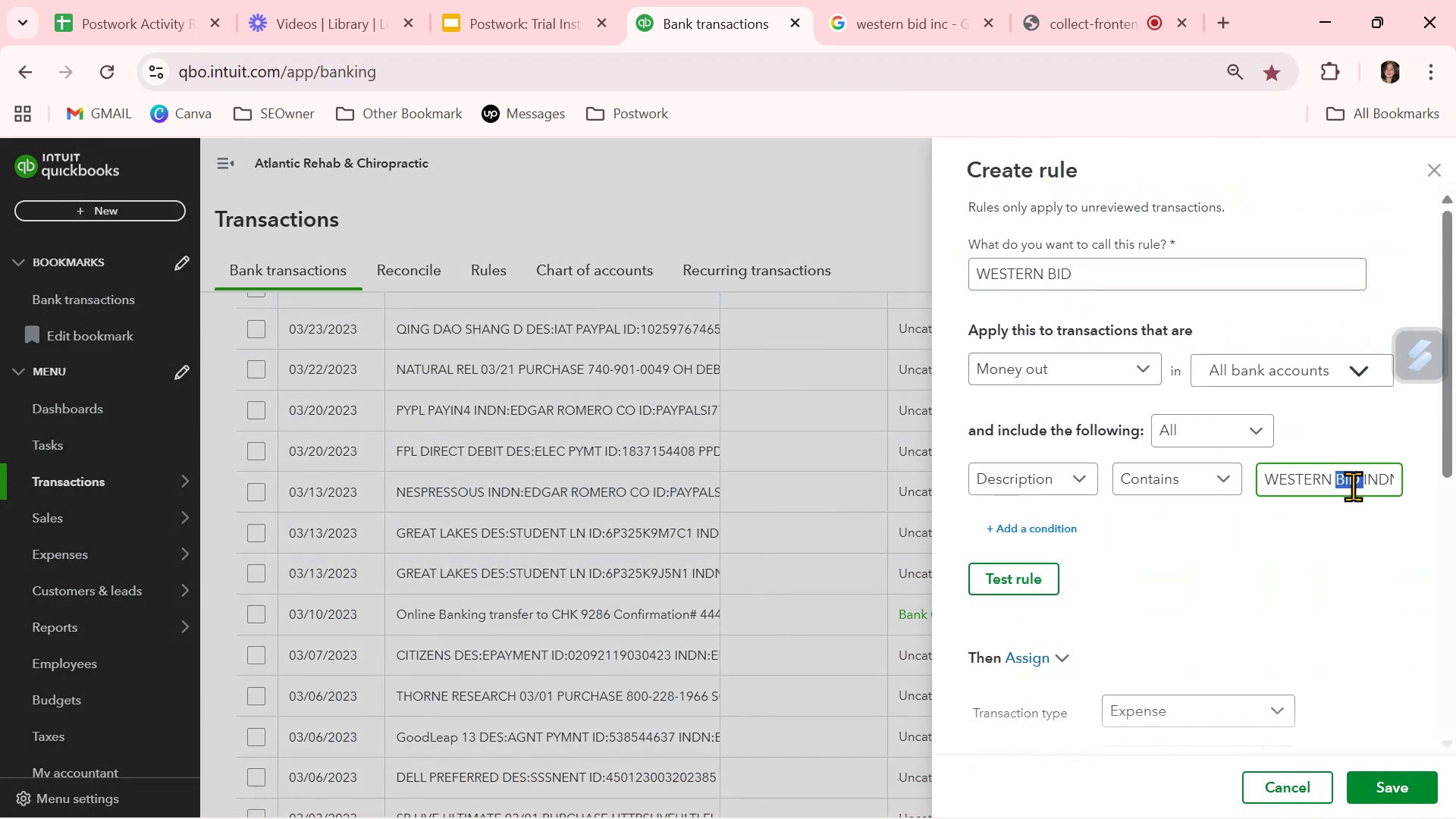 
triple_click([1353, 486])
 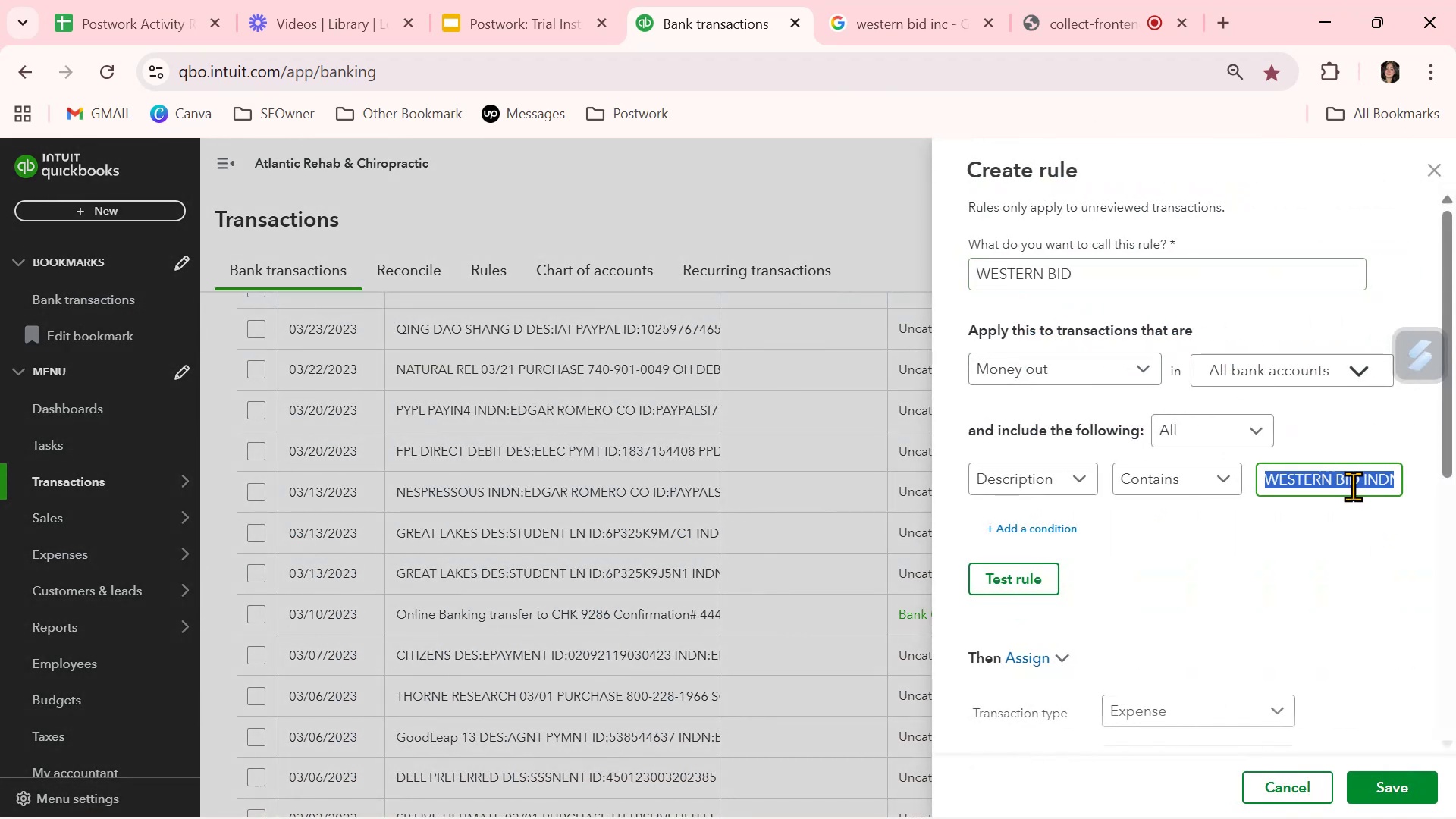 
key(Control+ControlLeft)
 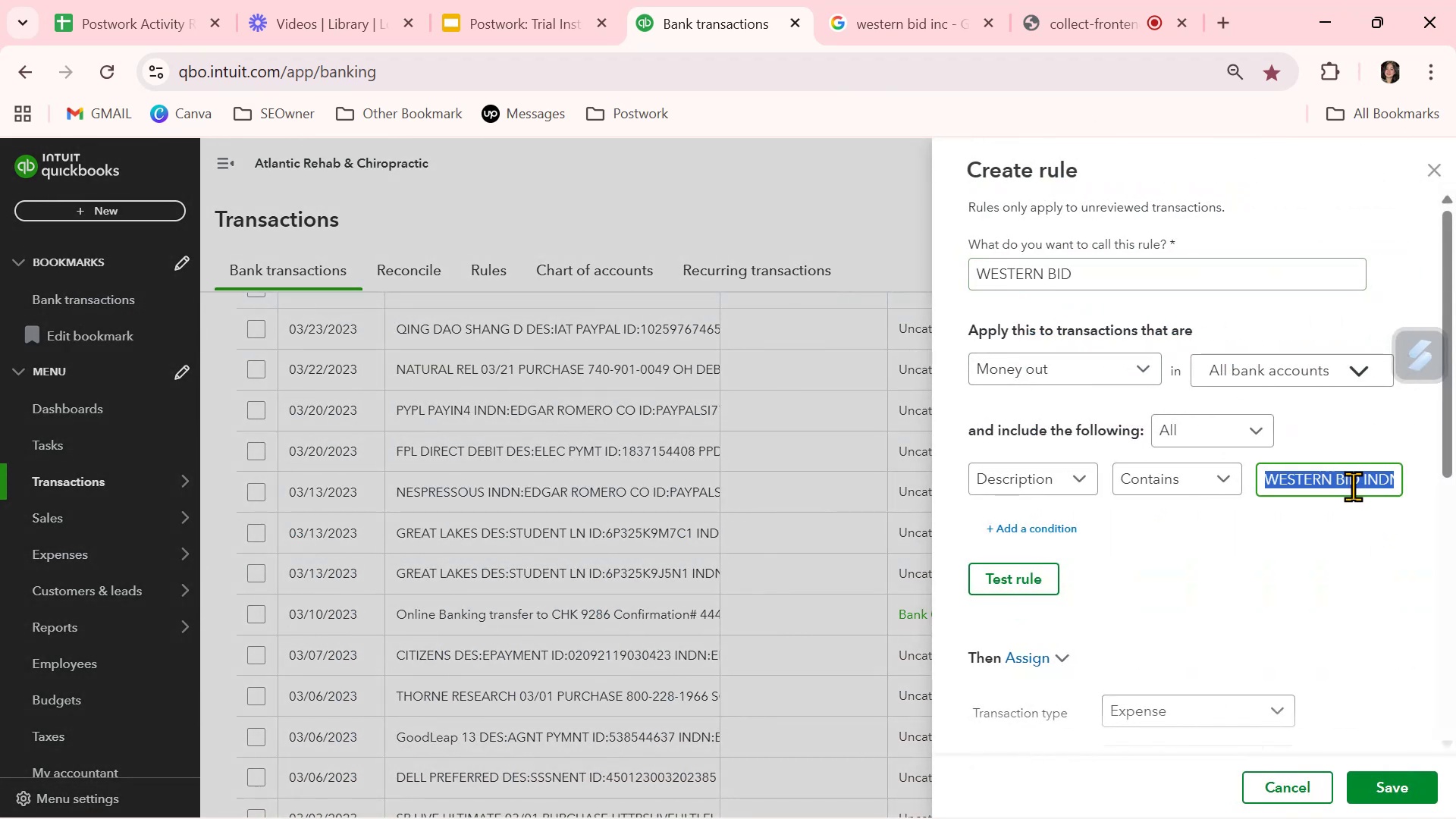 
key(Control+V)
 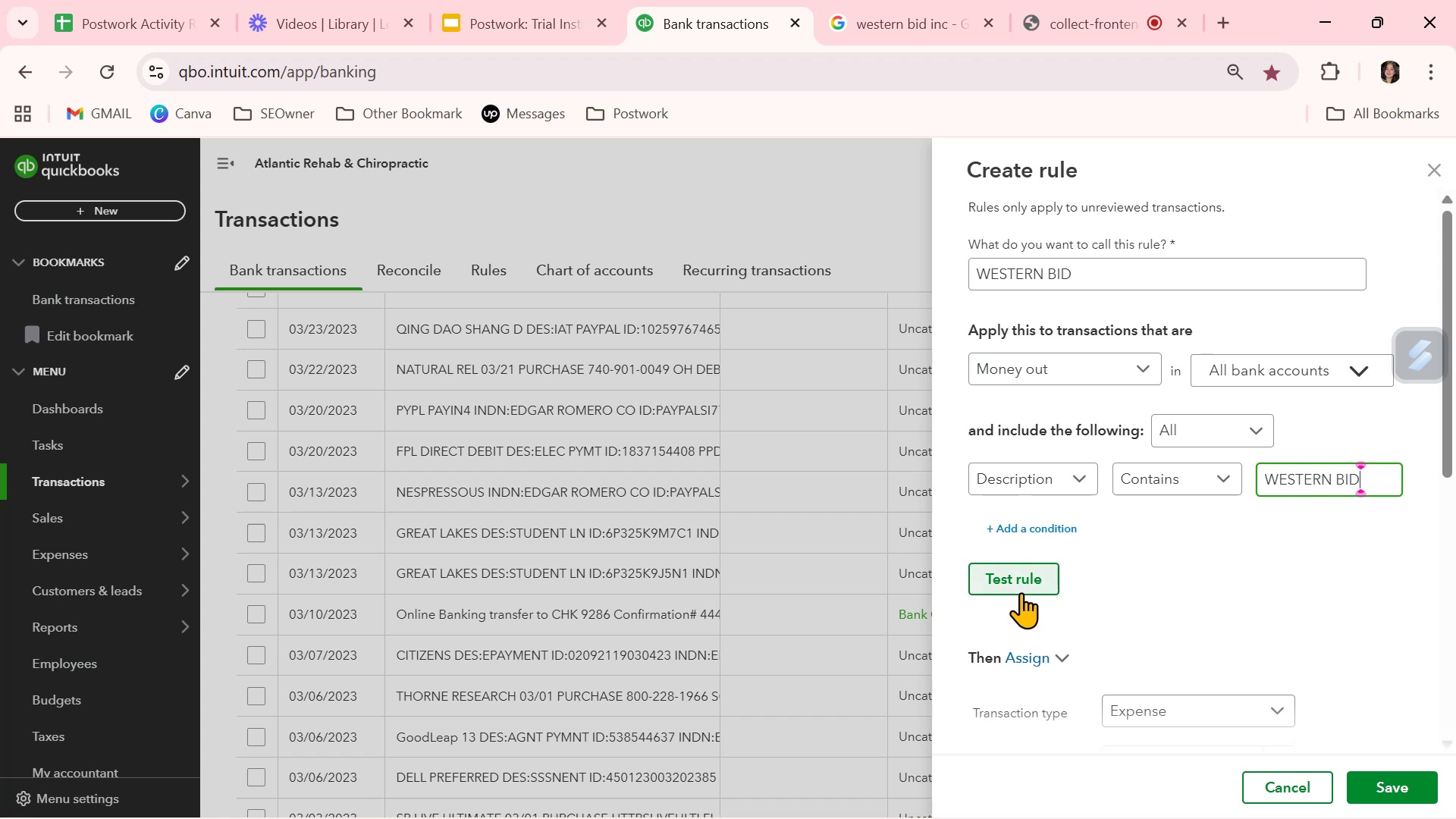 
left_click([1022, 577])
 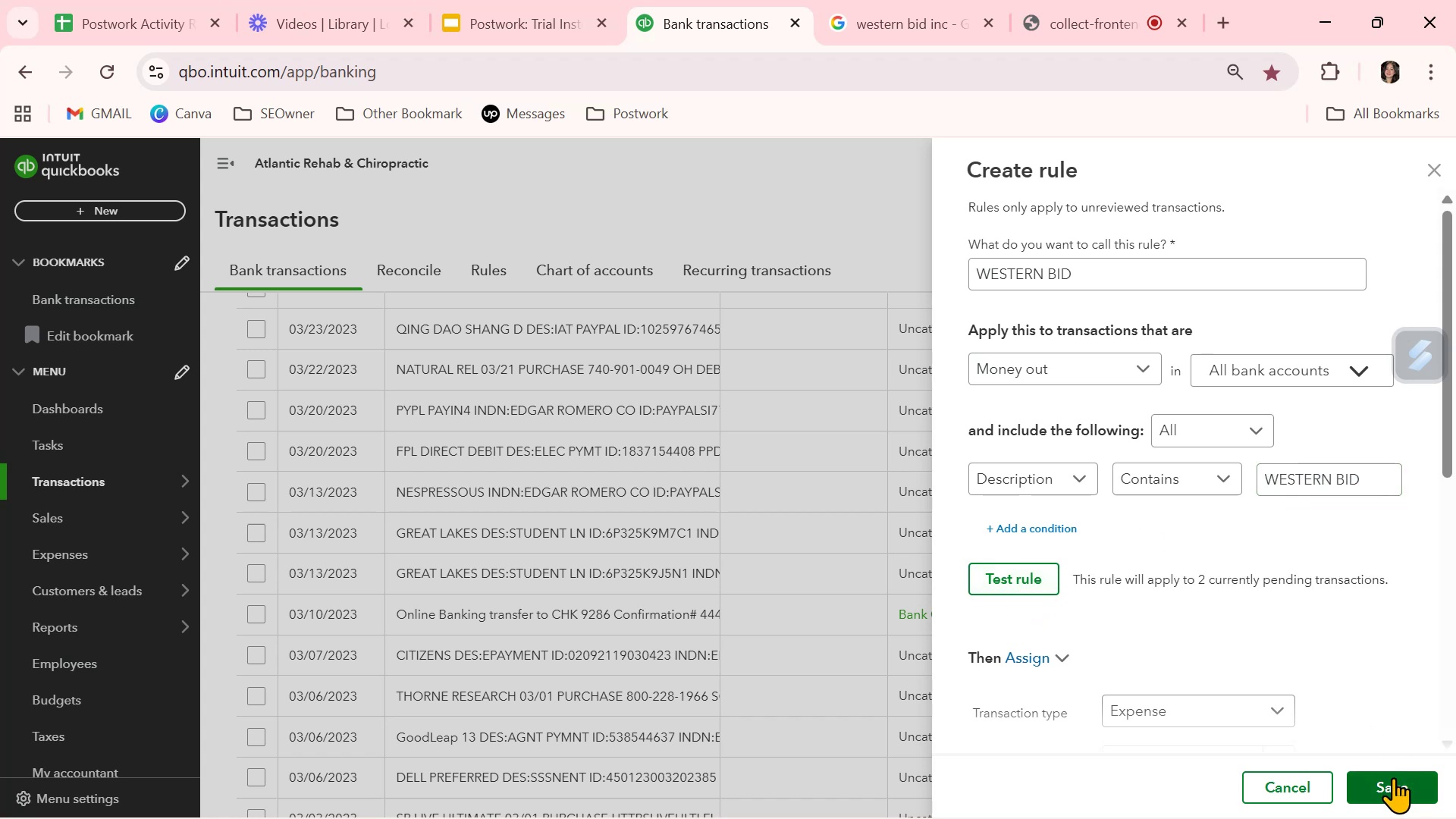 
left_click([1393, 780])
 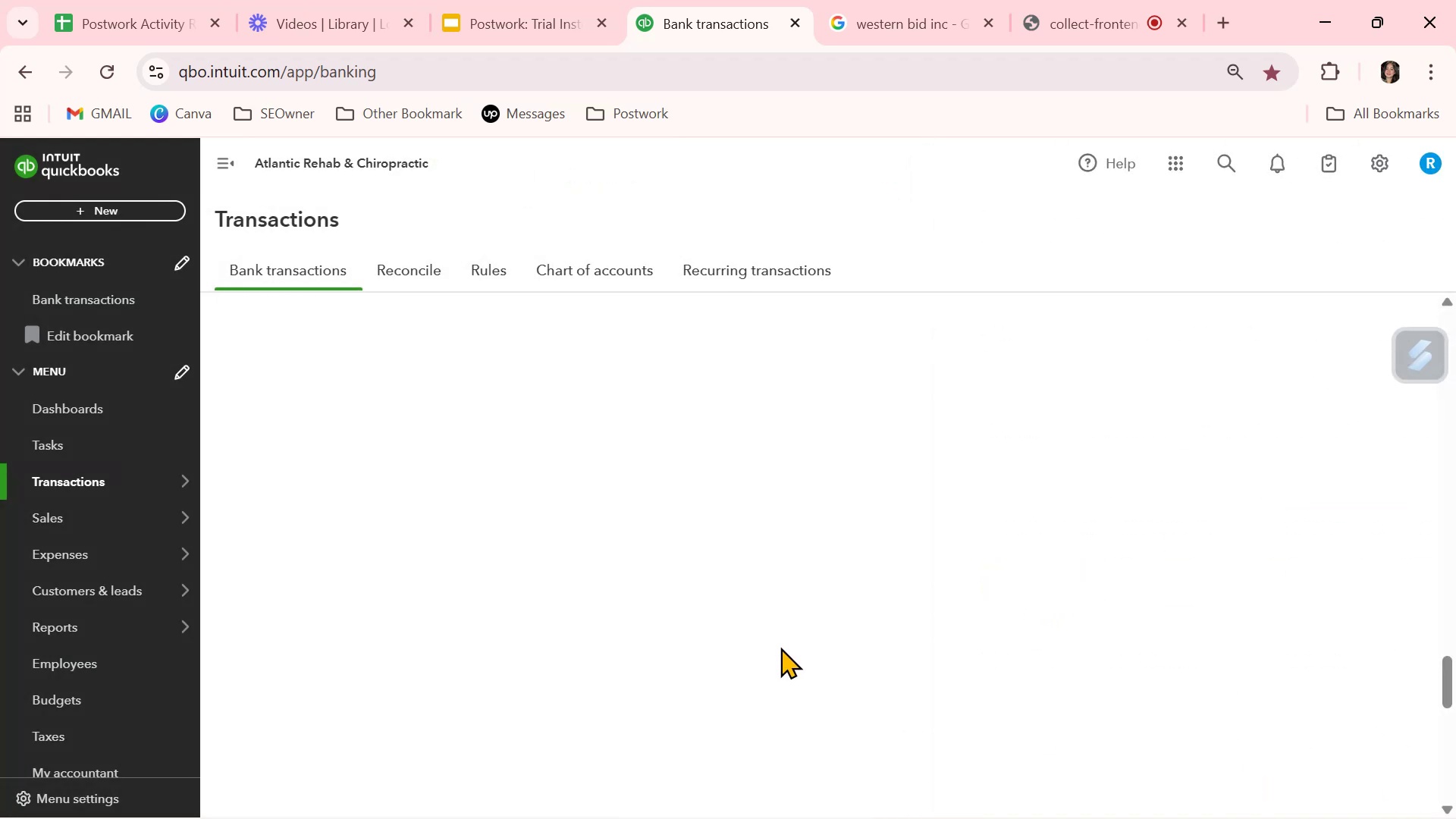 
scroll: coordinate [1144, 684], scroll_direction: down, amount: 10.0
 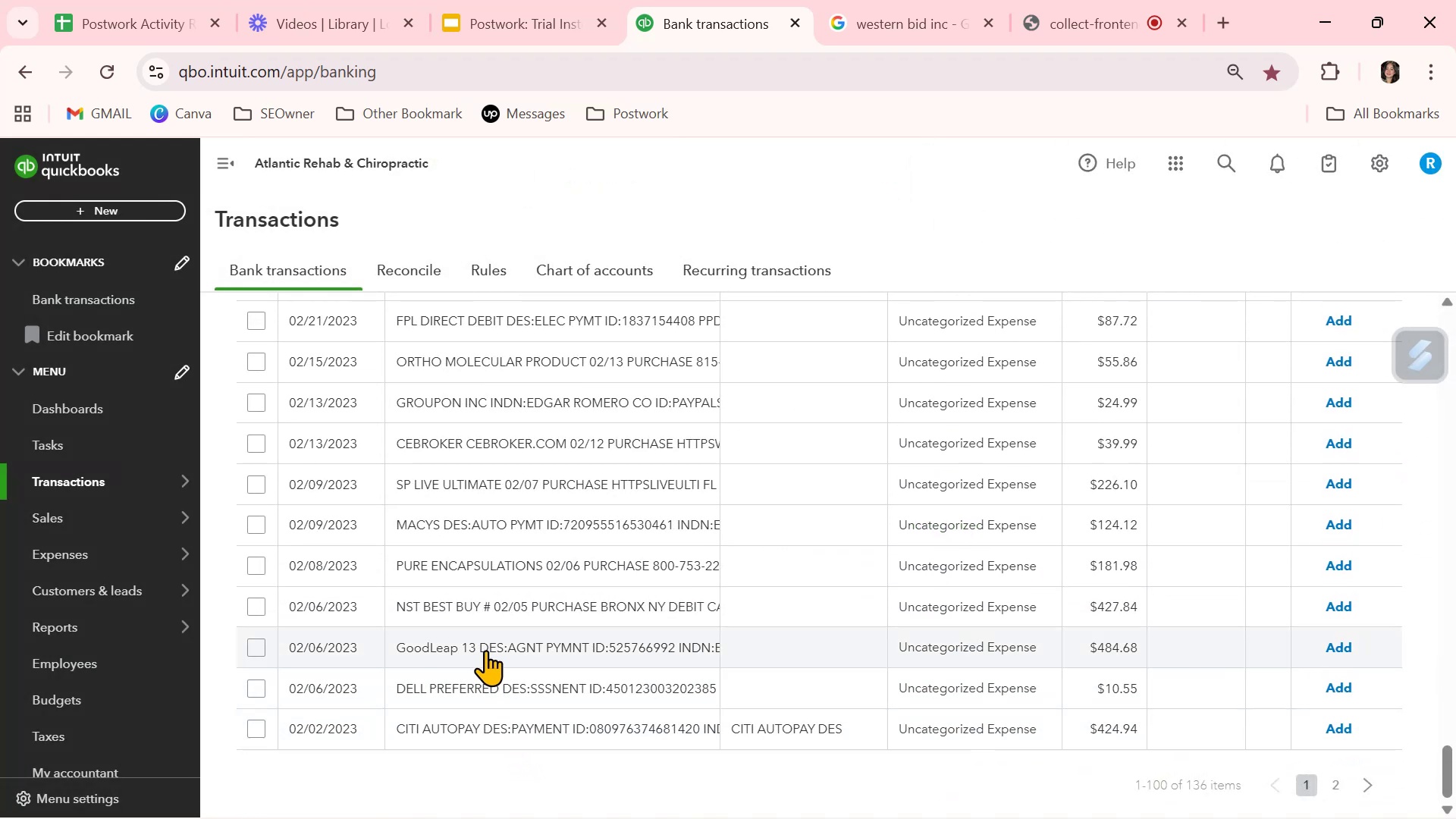 
left_click([494, 616])
 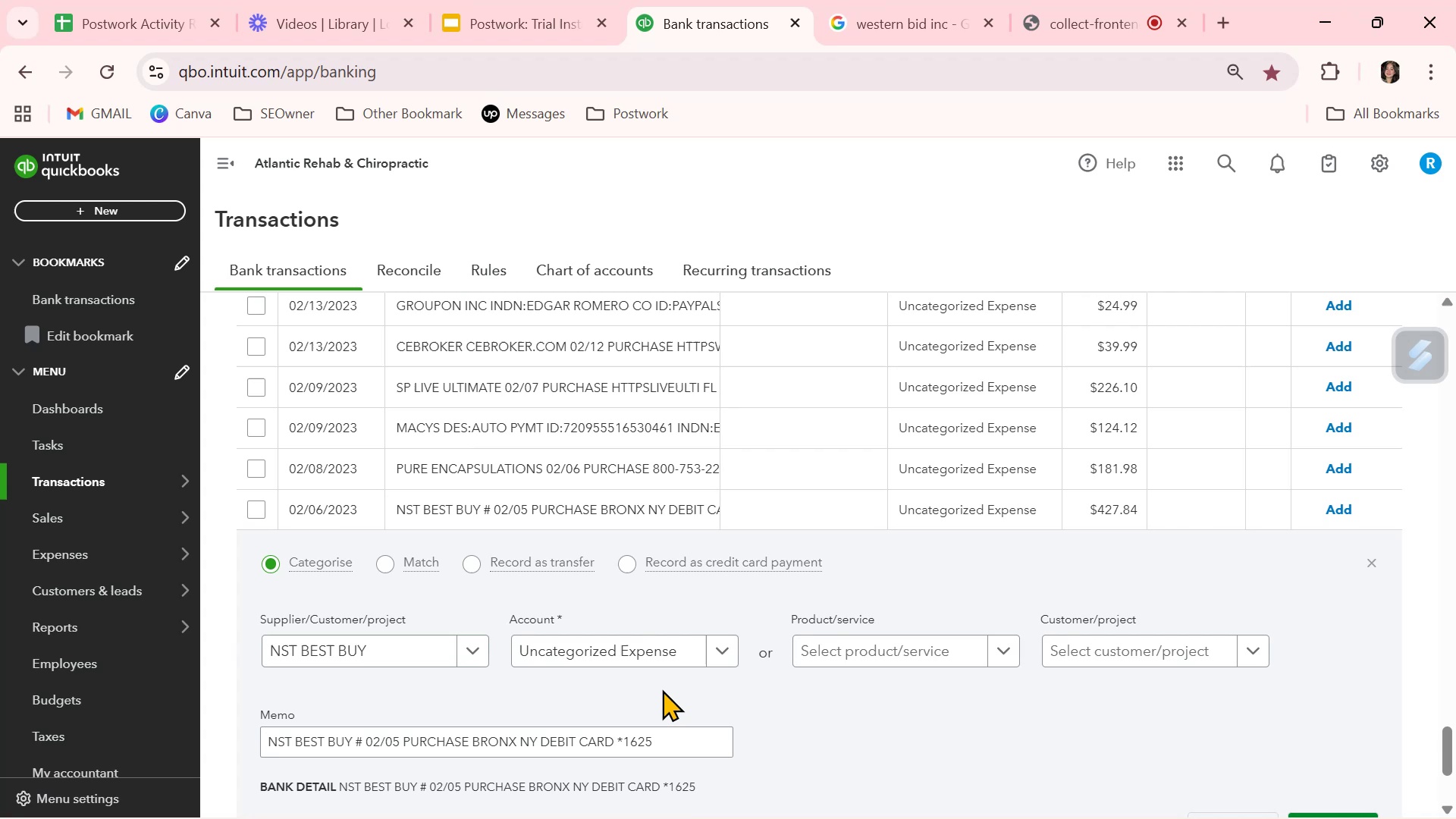 
scroll: coordinate [859, 692], scroll_direction: down, amount: 2.0
 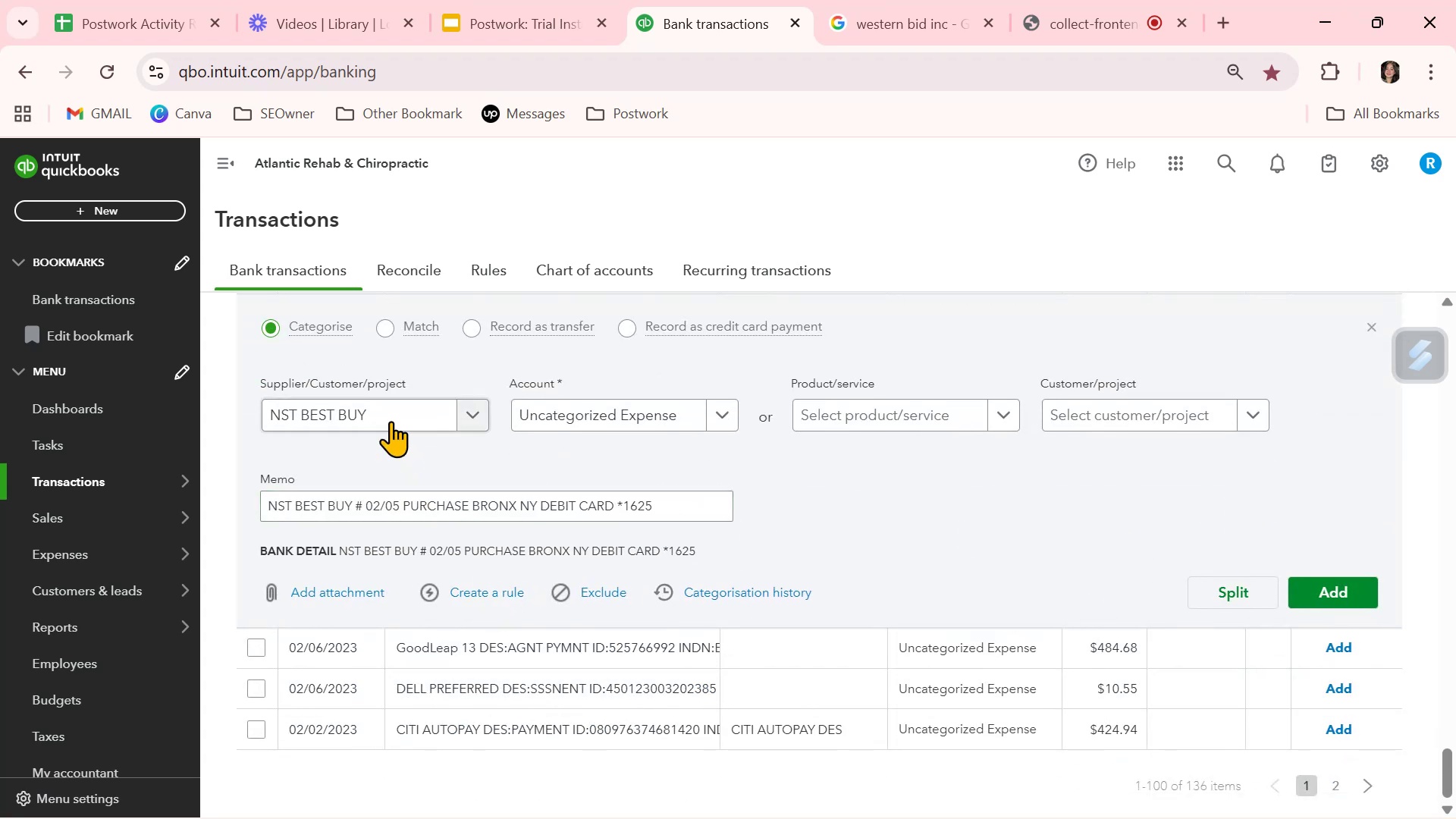 
triple_click([391, 419])
 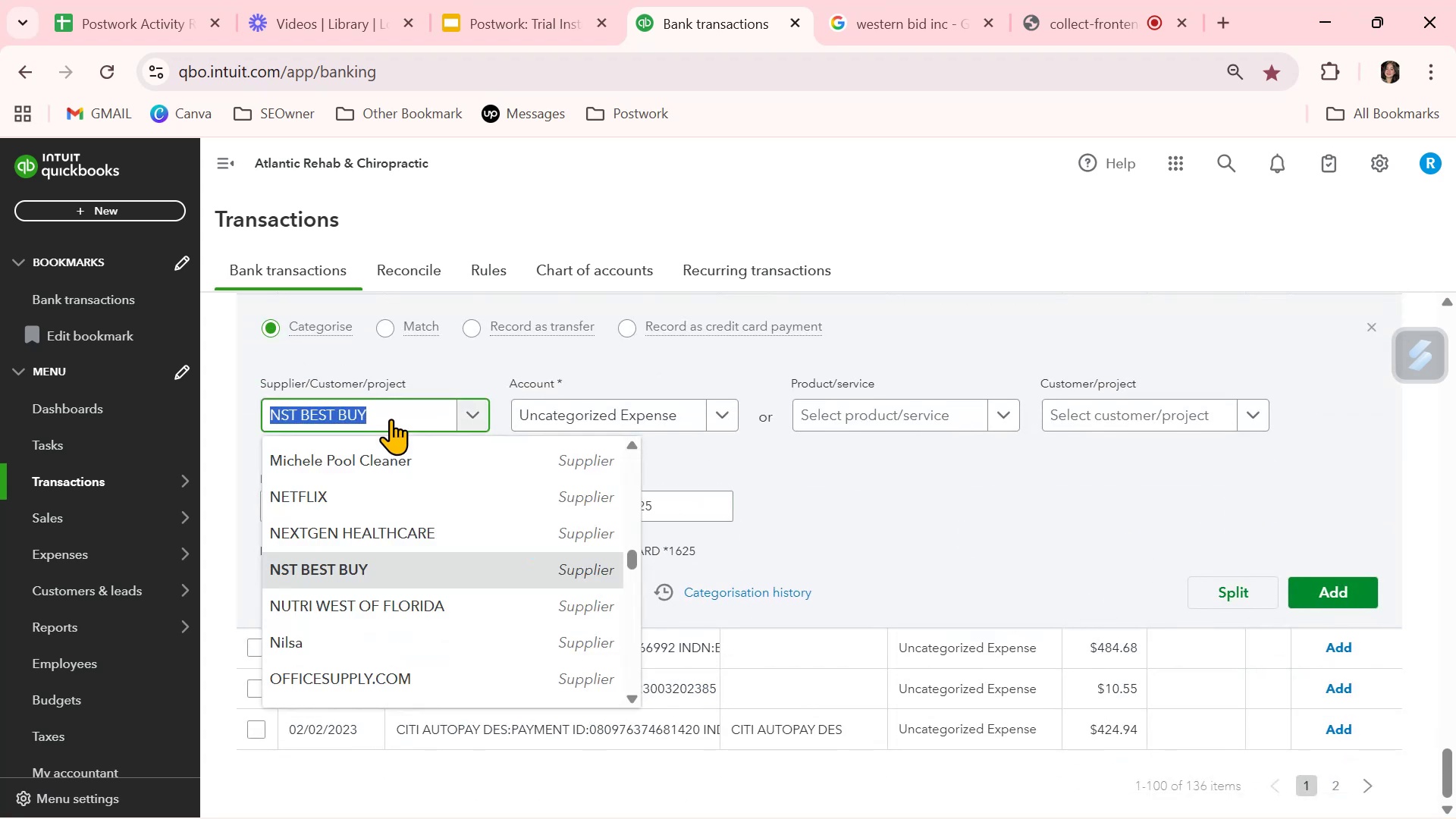 
key(Control+ControlLeft)
 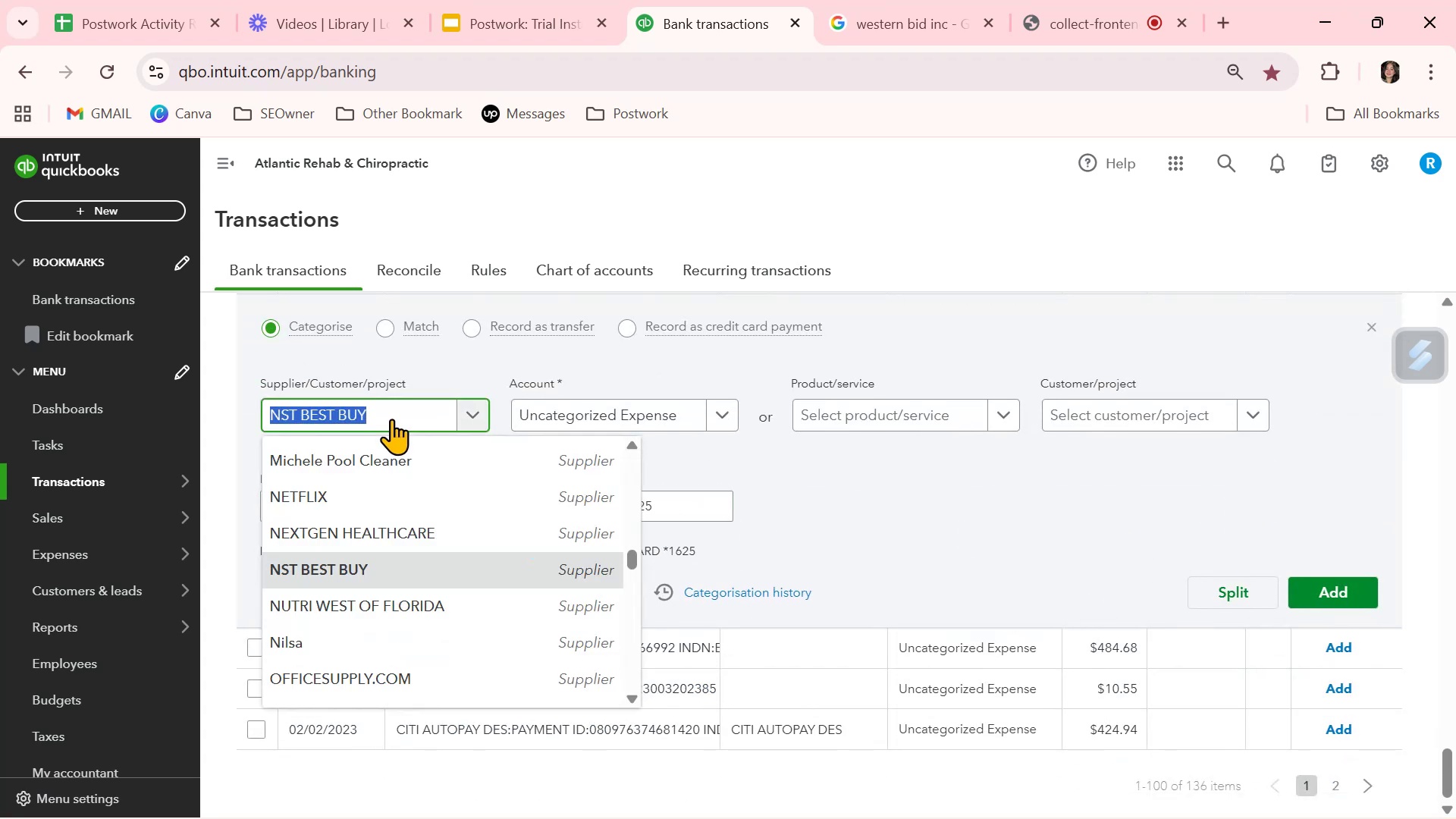 
key(Control+C)
 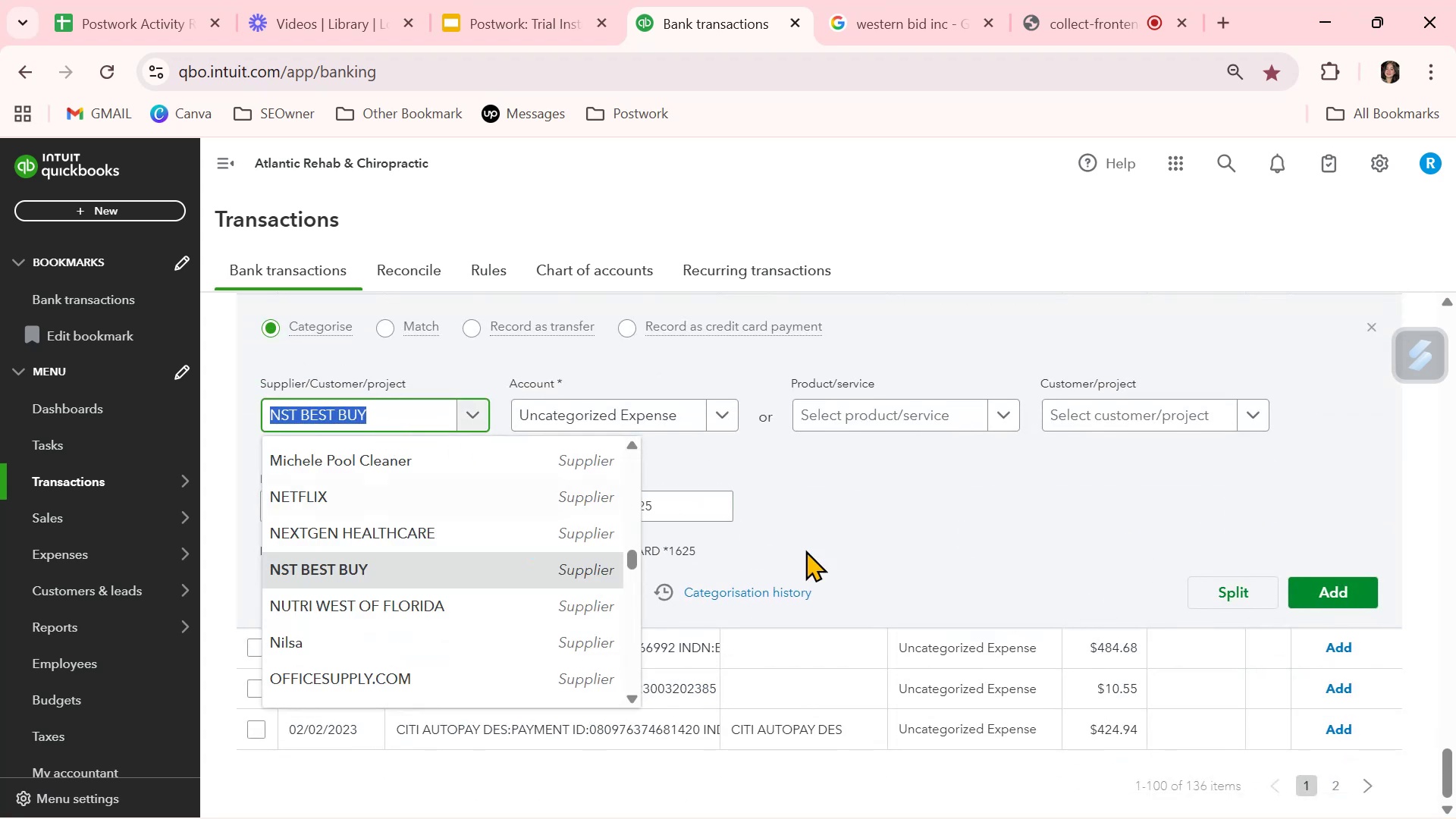 
left_click([809, 551])
 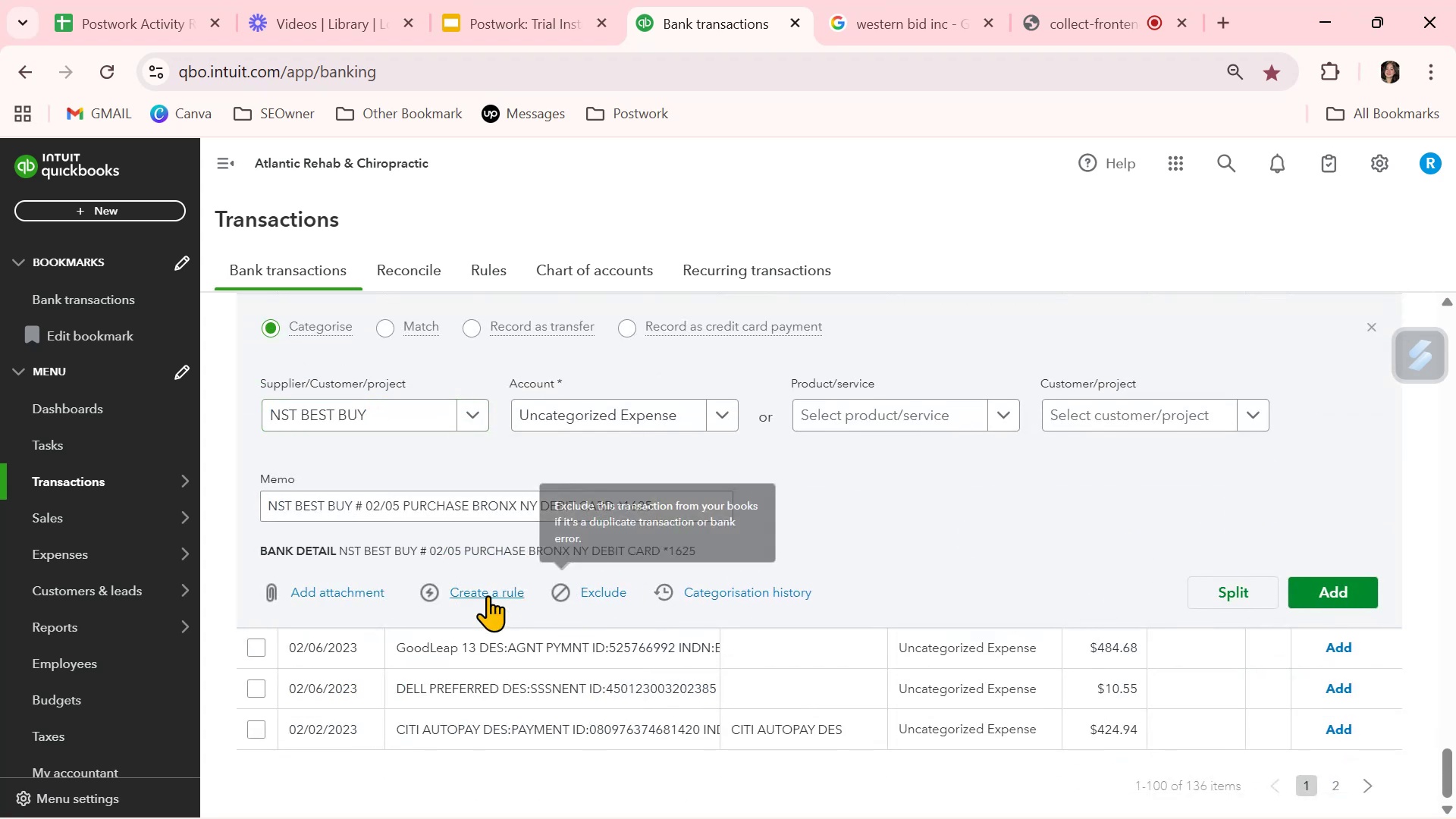 
left_click([481, 595])
 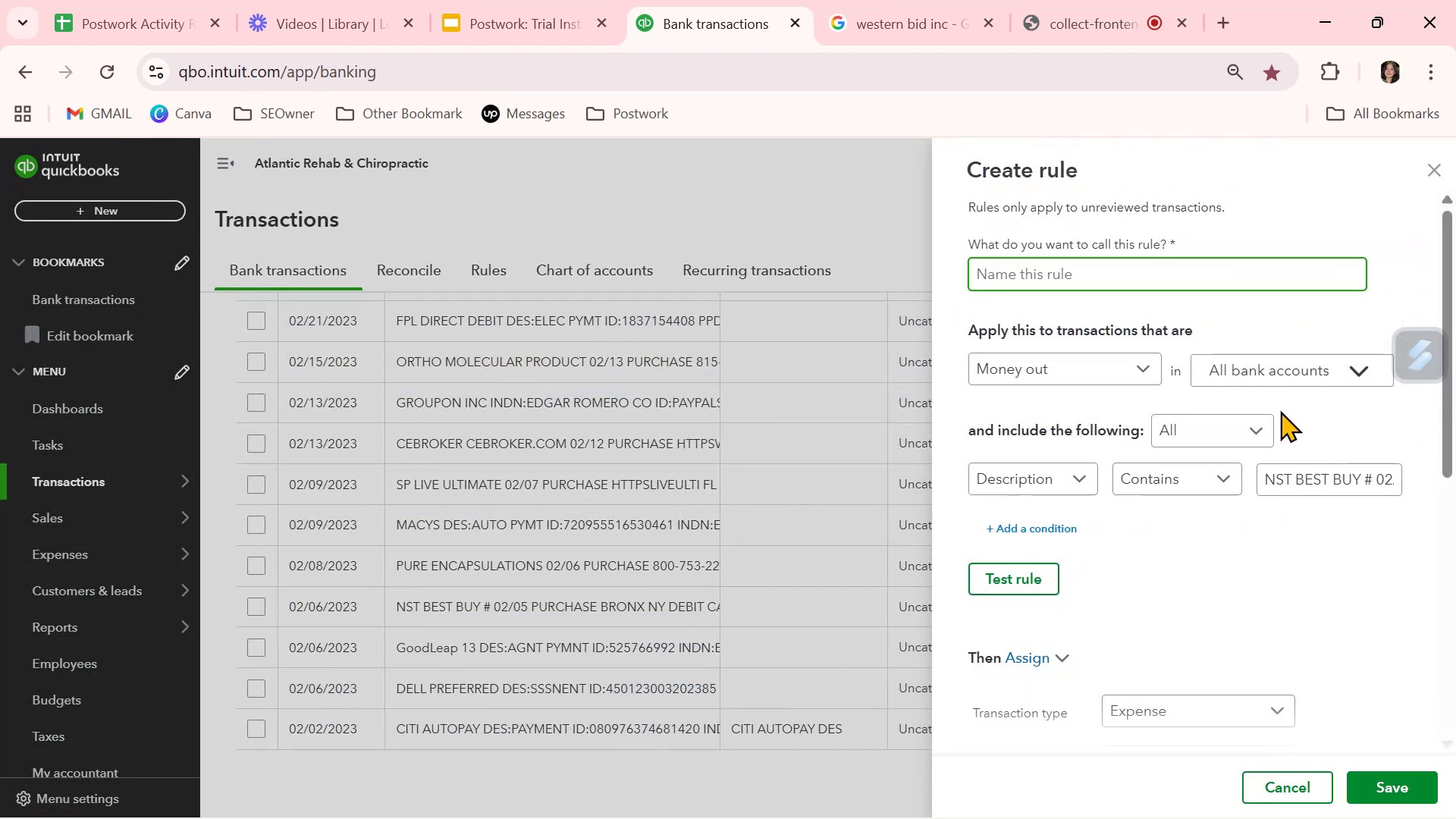 
key(Control+ControlLeft)
 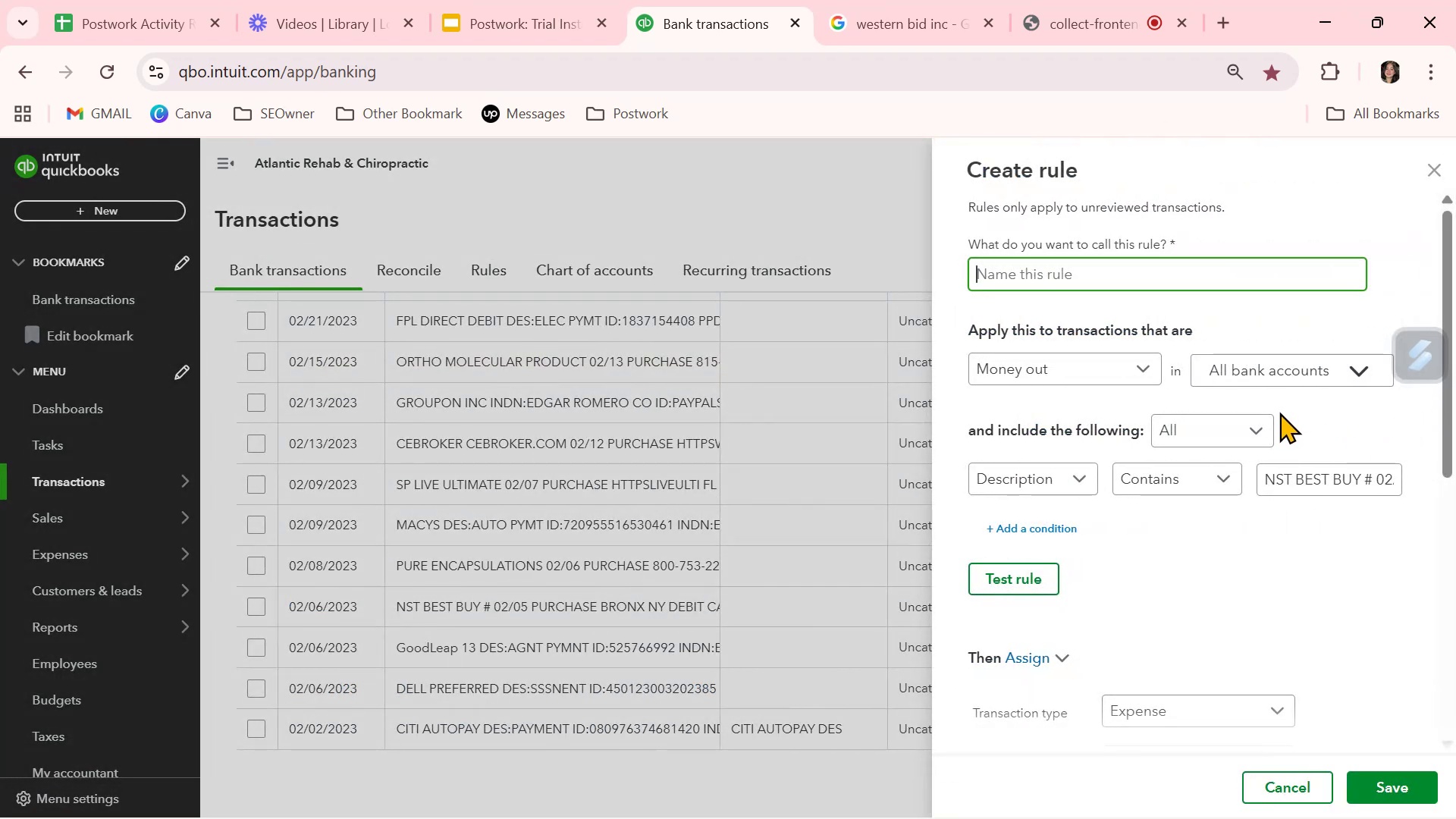 
key(Control+V)
 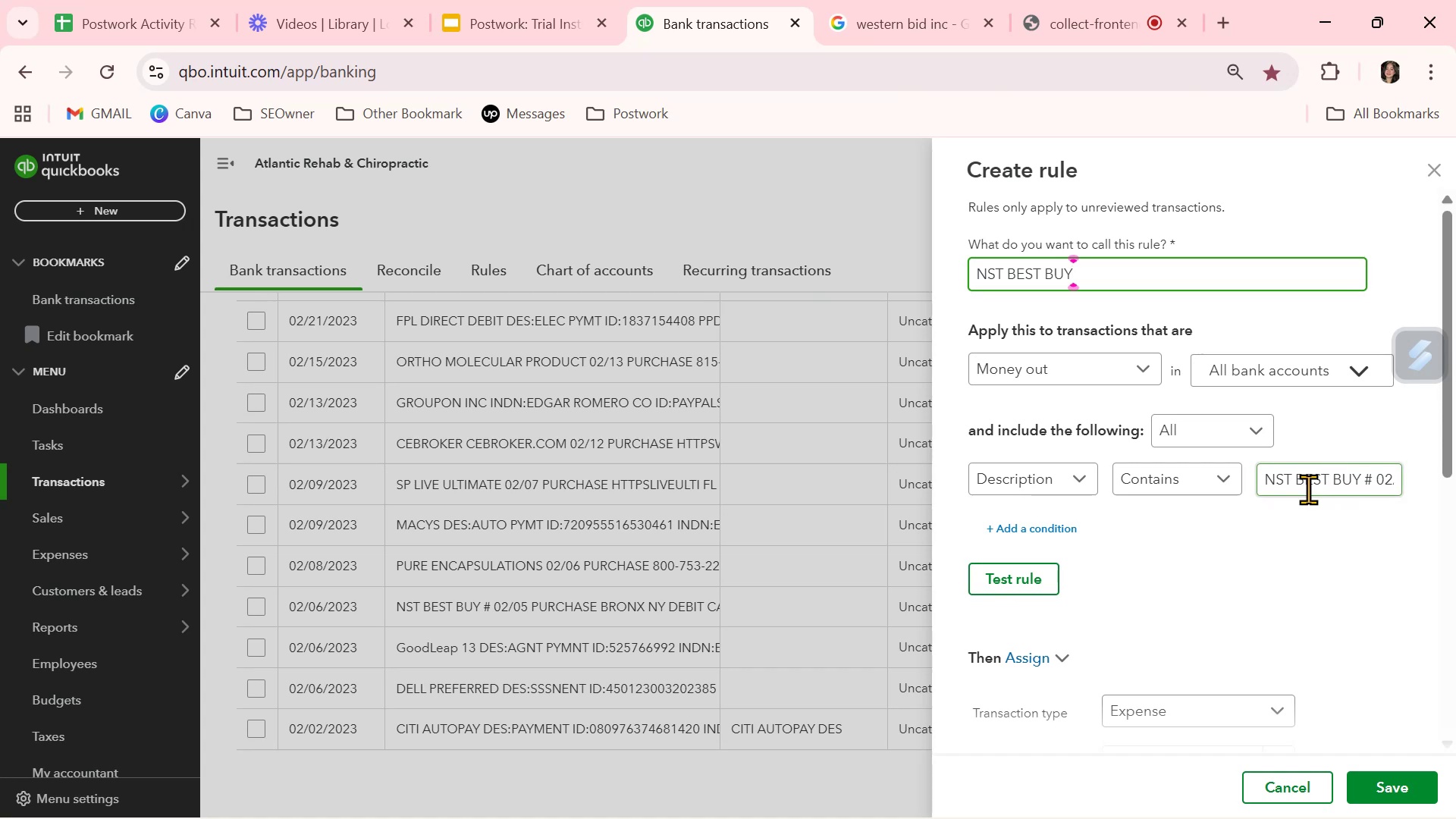 
double_click([1306, 490])
 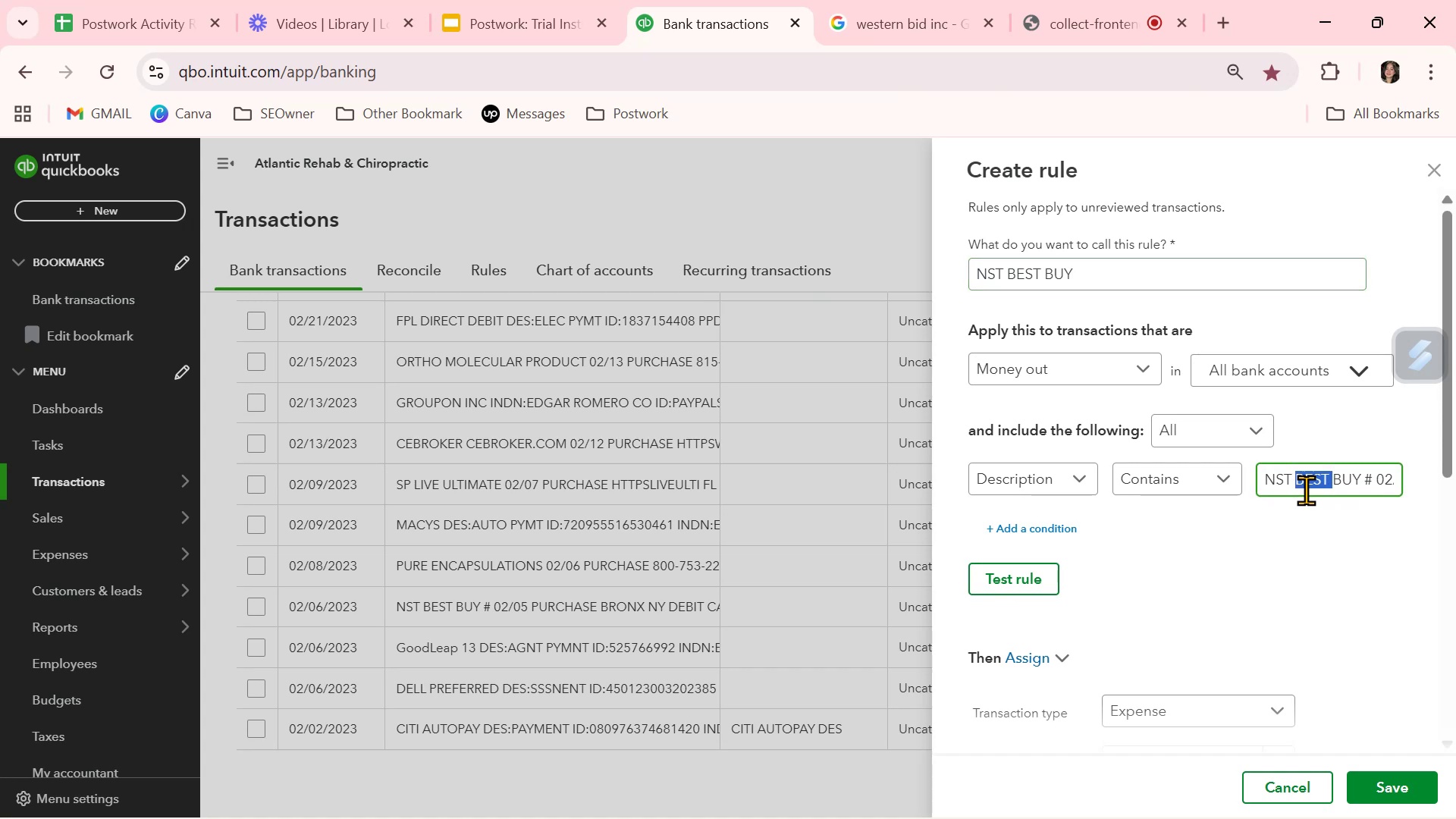 
triple_click([1306, 490])
 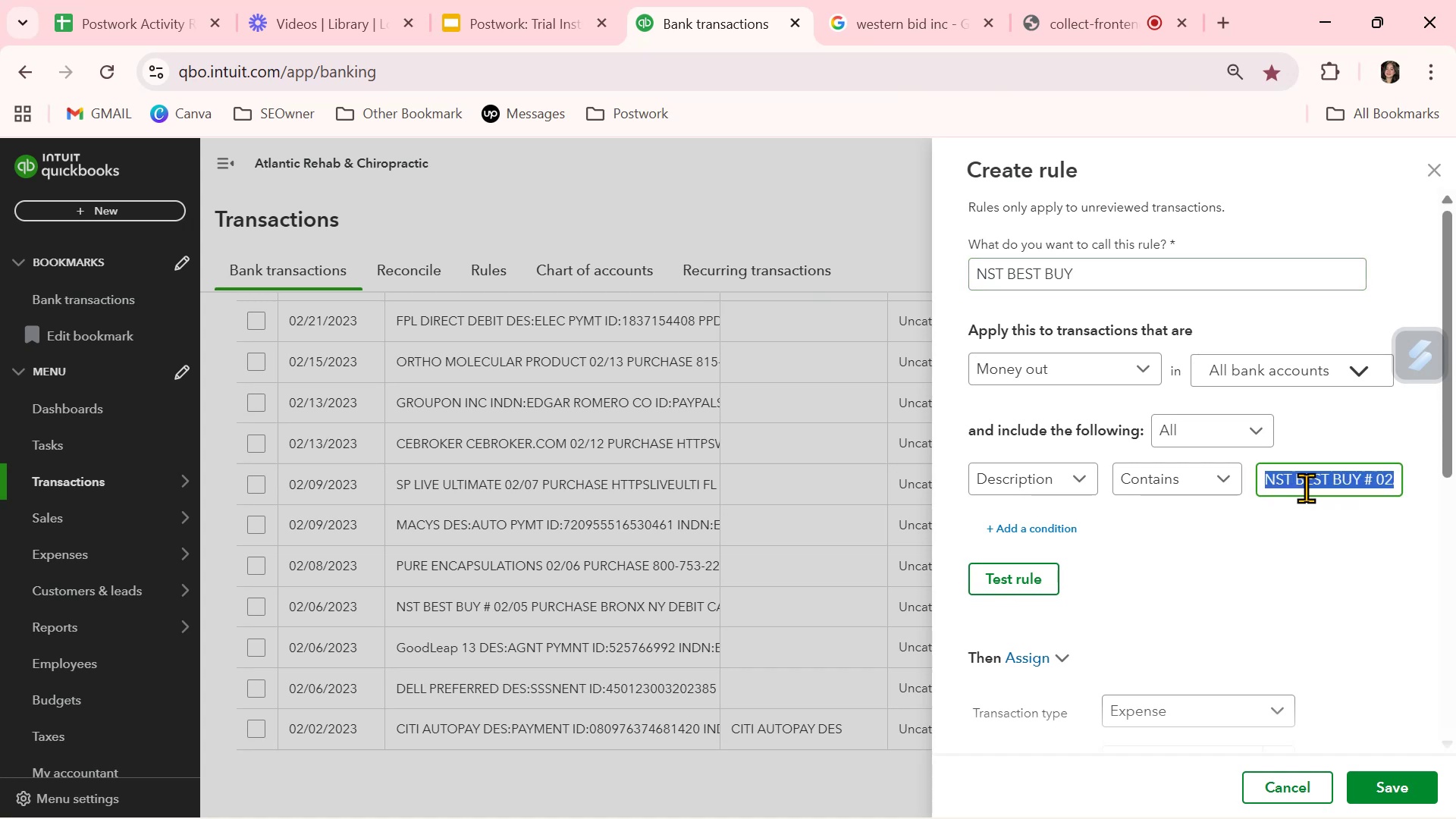 
key(Control+ControlLeft)
 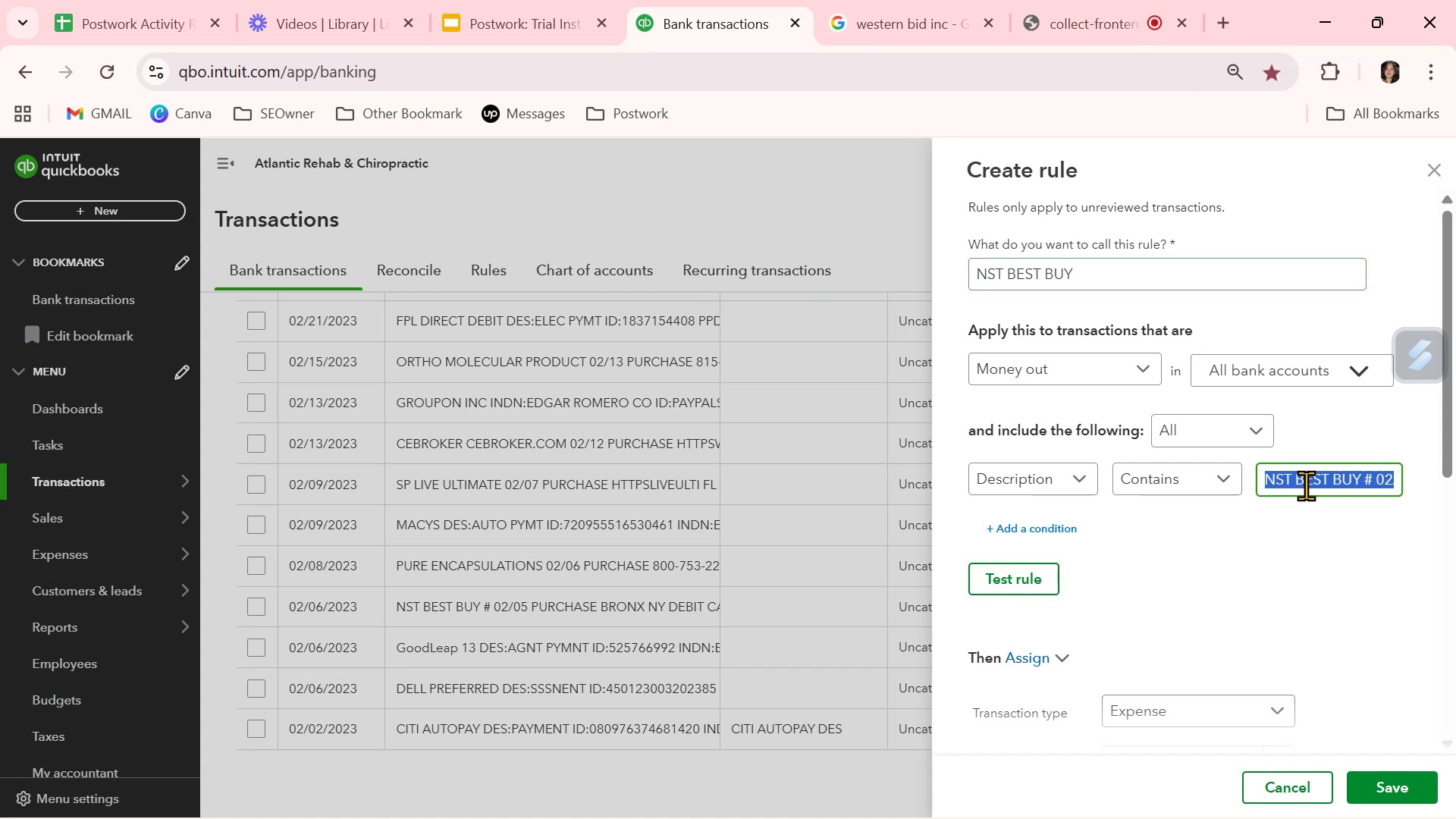 
key(Control+V)
 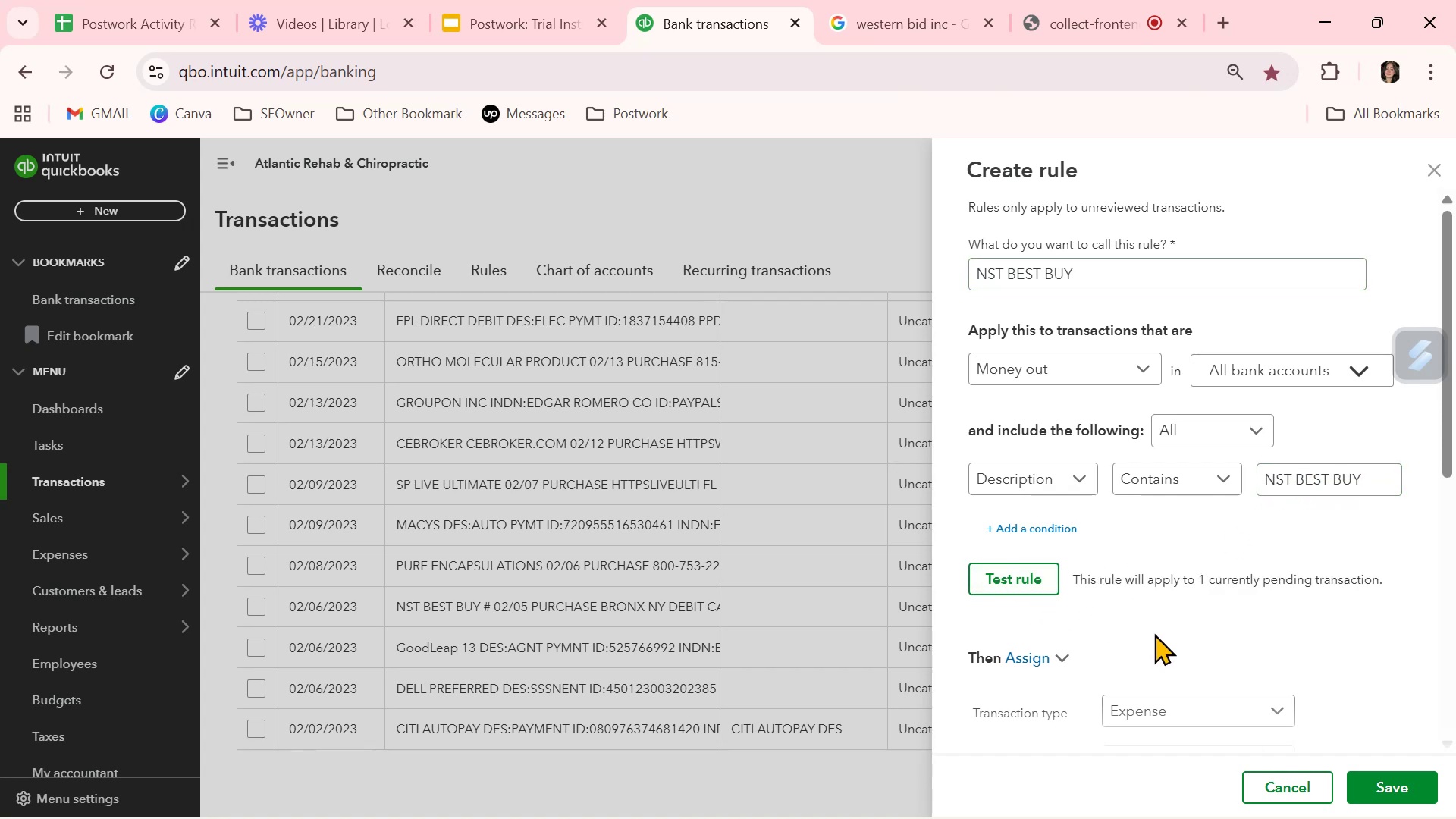 
left_click([1393, 783])
 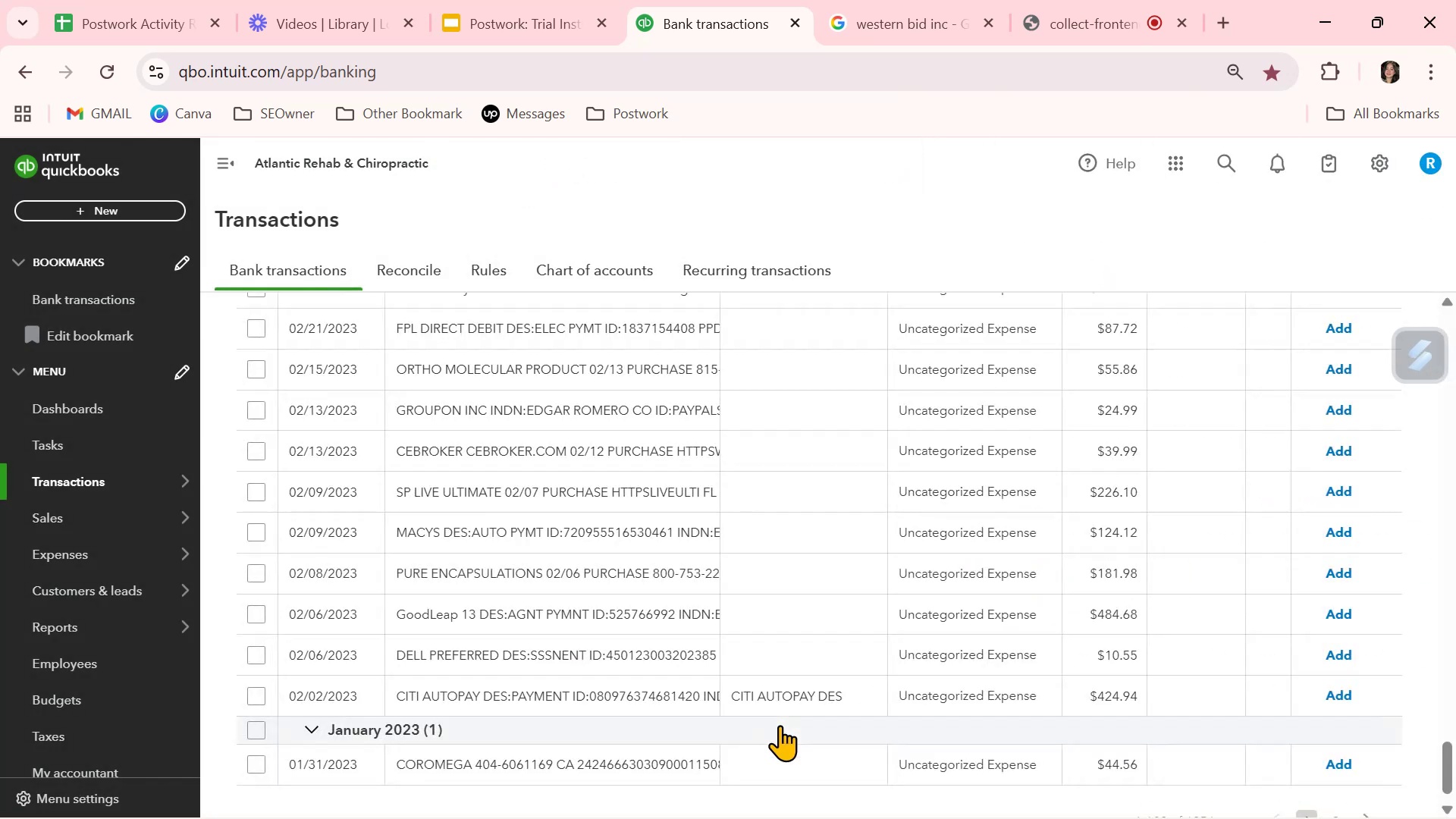 
scroll: coordinate [534, 677], scroll_direction: down, amount: 3.0
 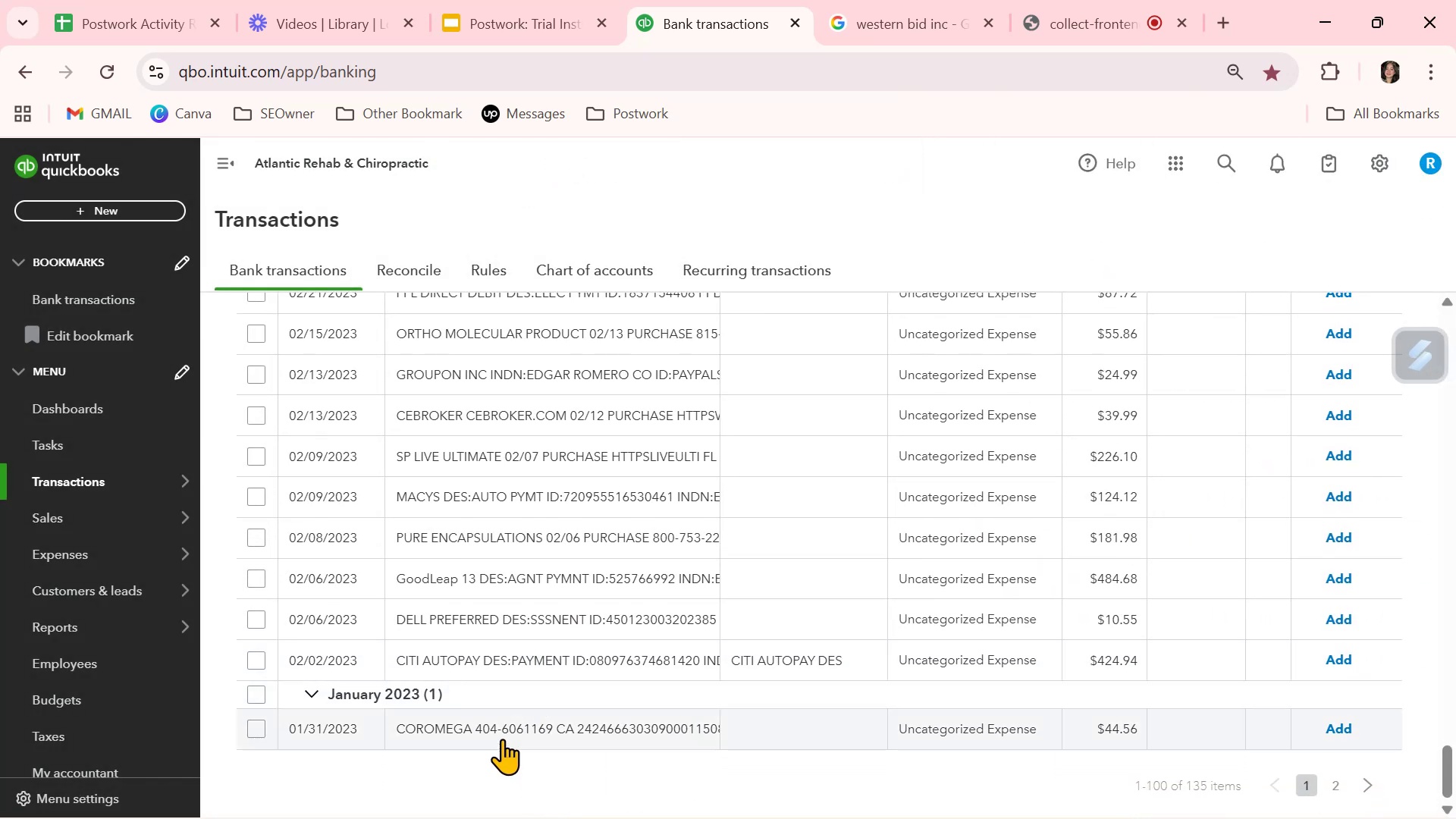 
left_click([502, 736])
 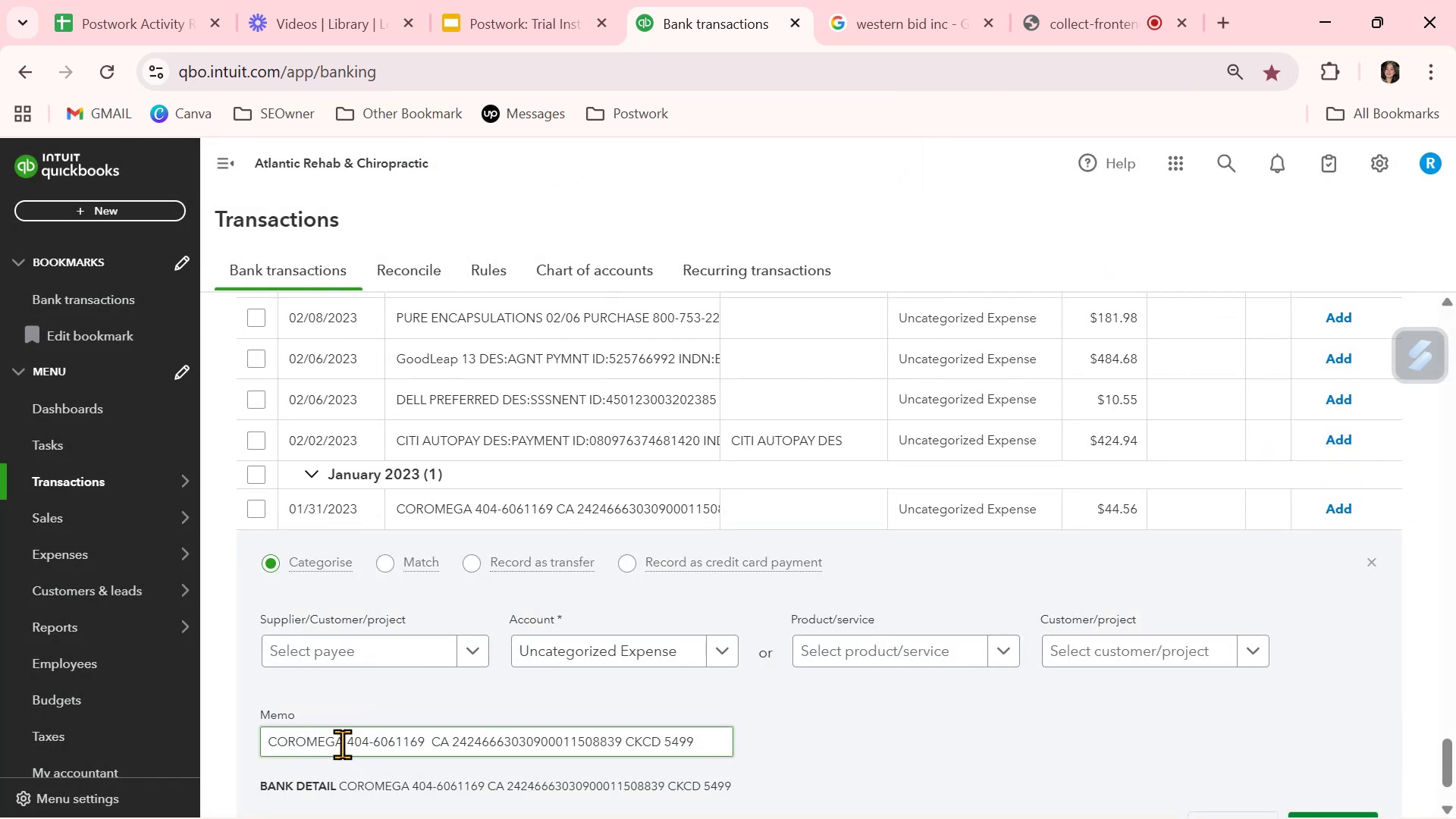 
left_click_drag(start_coordinate=[345, 744], to_coordinate=[226, 734])
 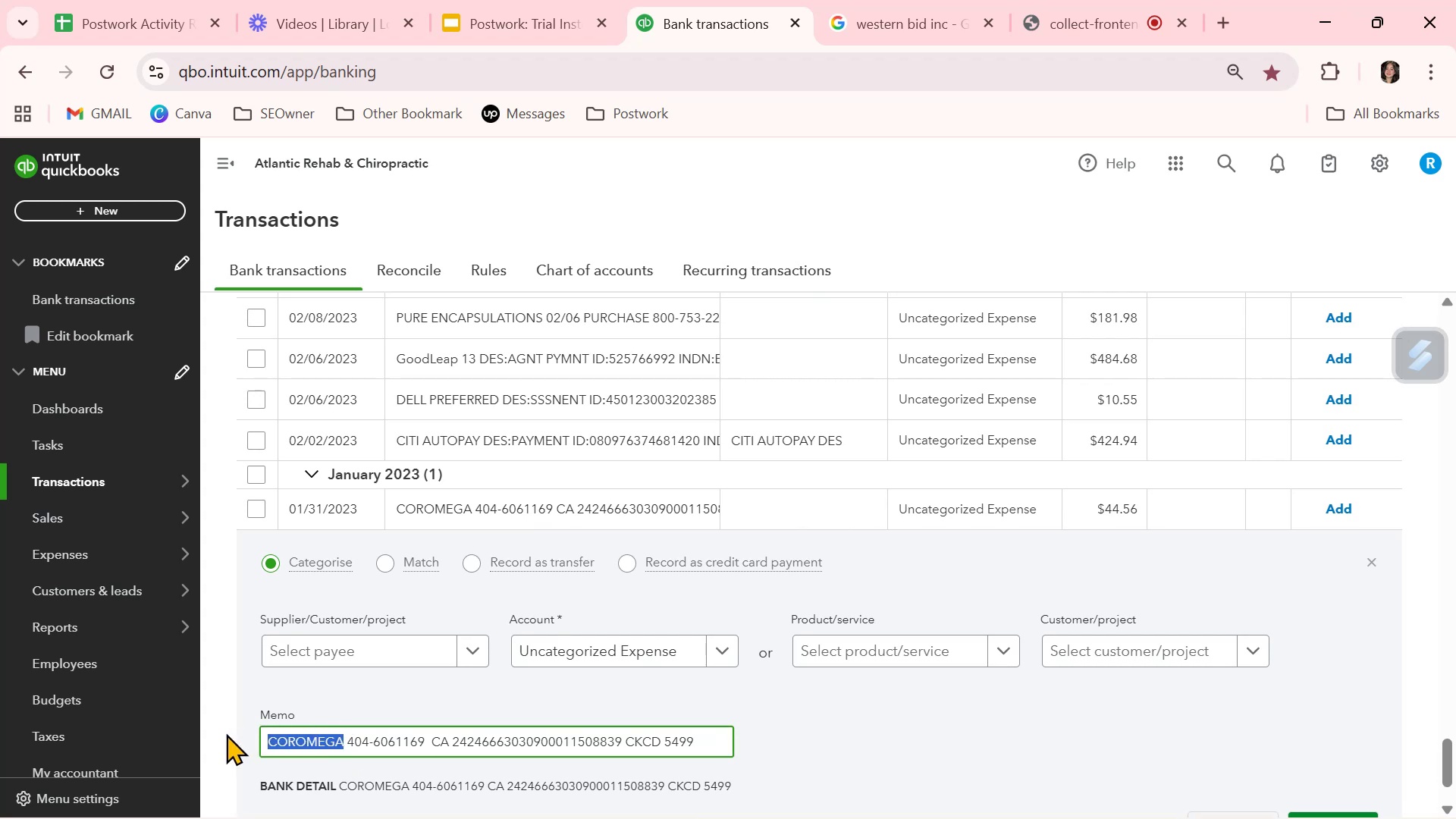 
key(Control+ControlLeft)
 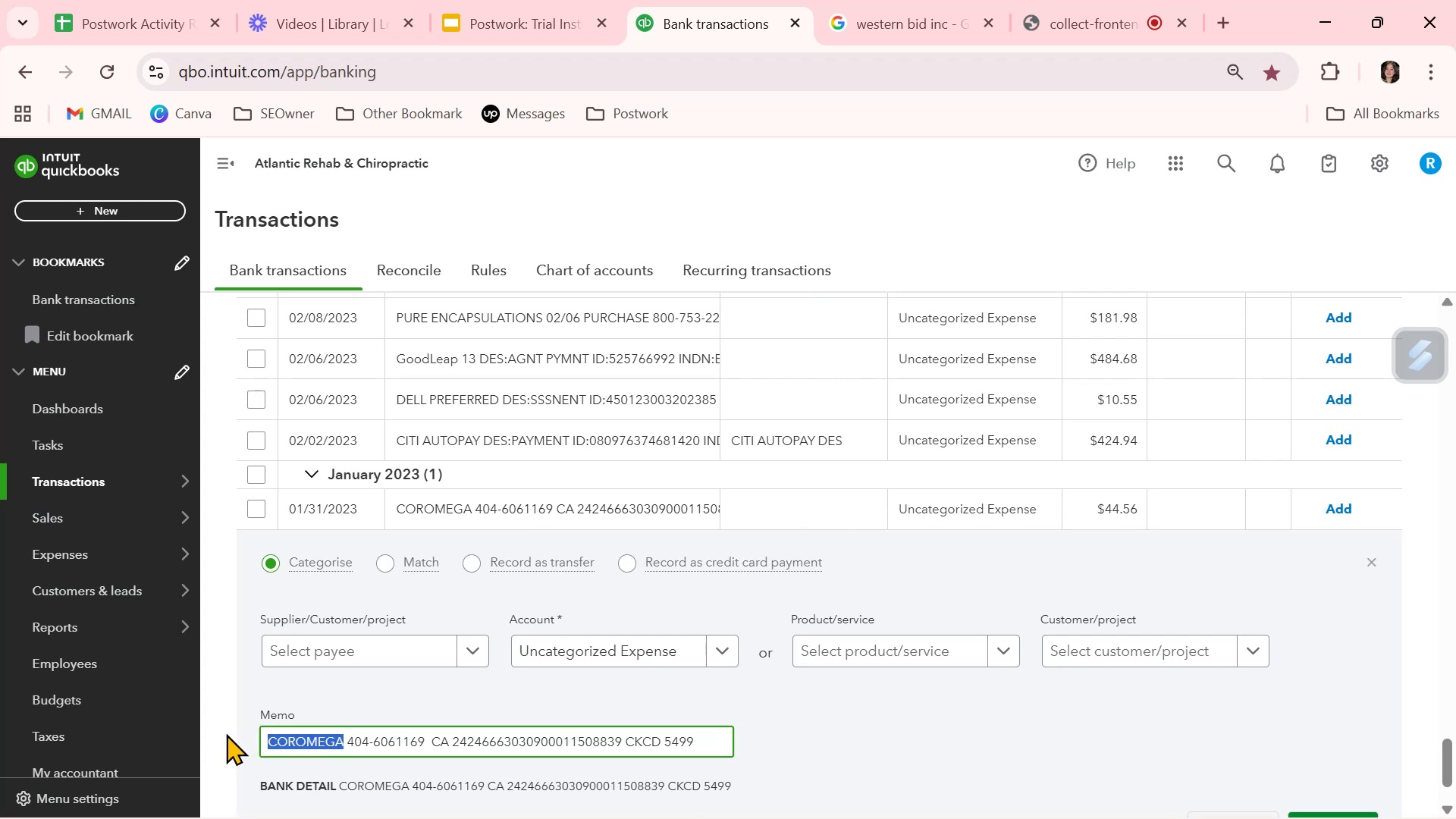 
key(Control+C)
 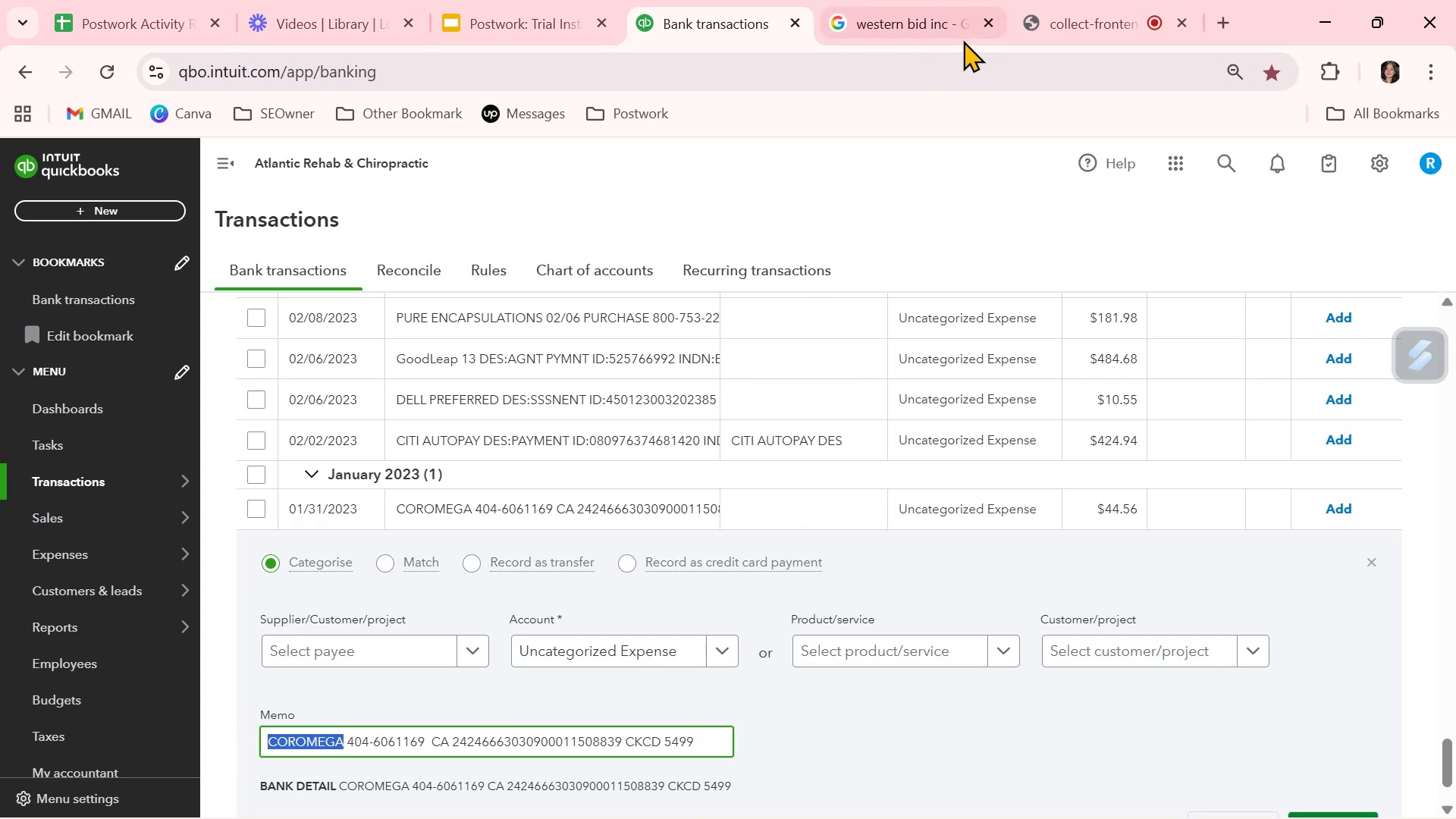 
left_click([956, 24])
 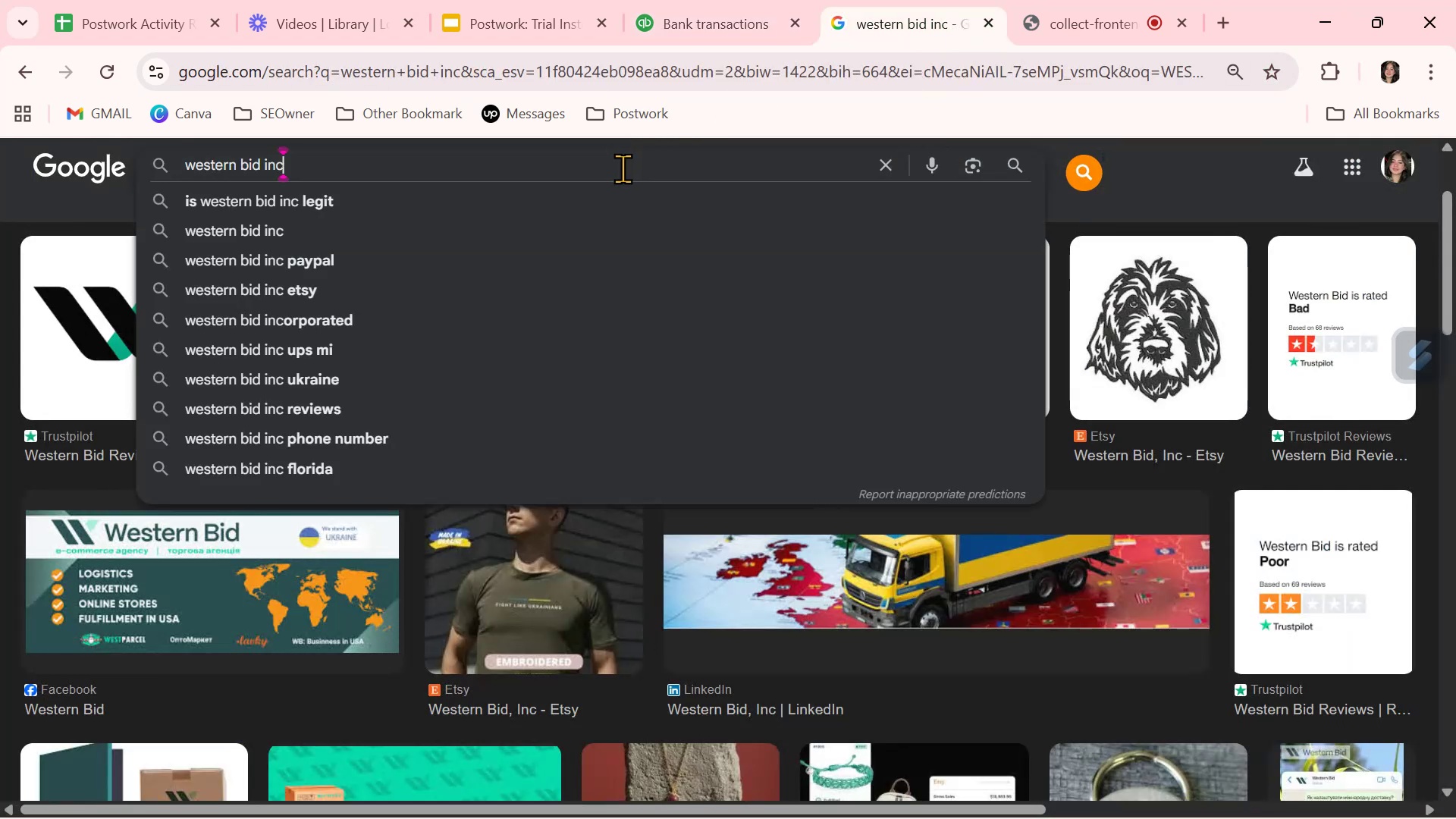 
double_click([623, 168])
 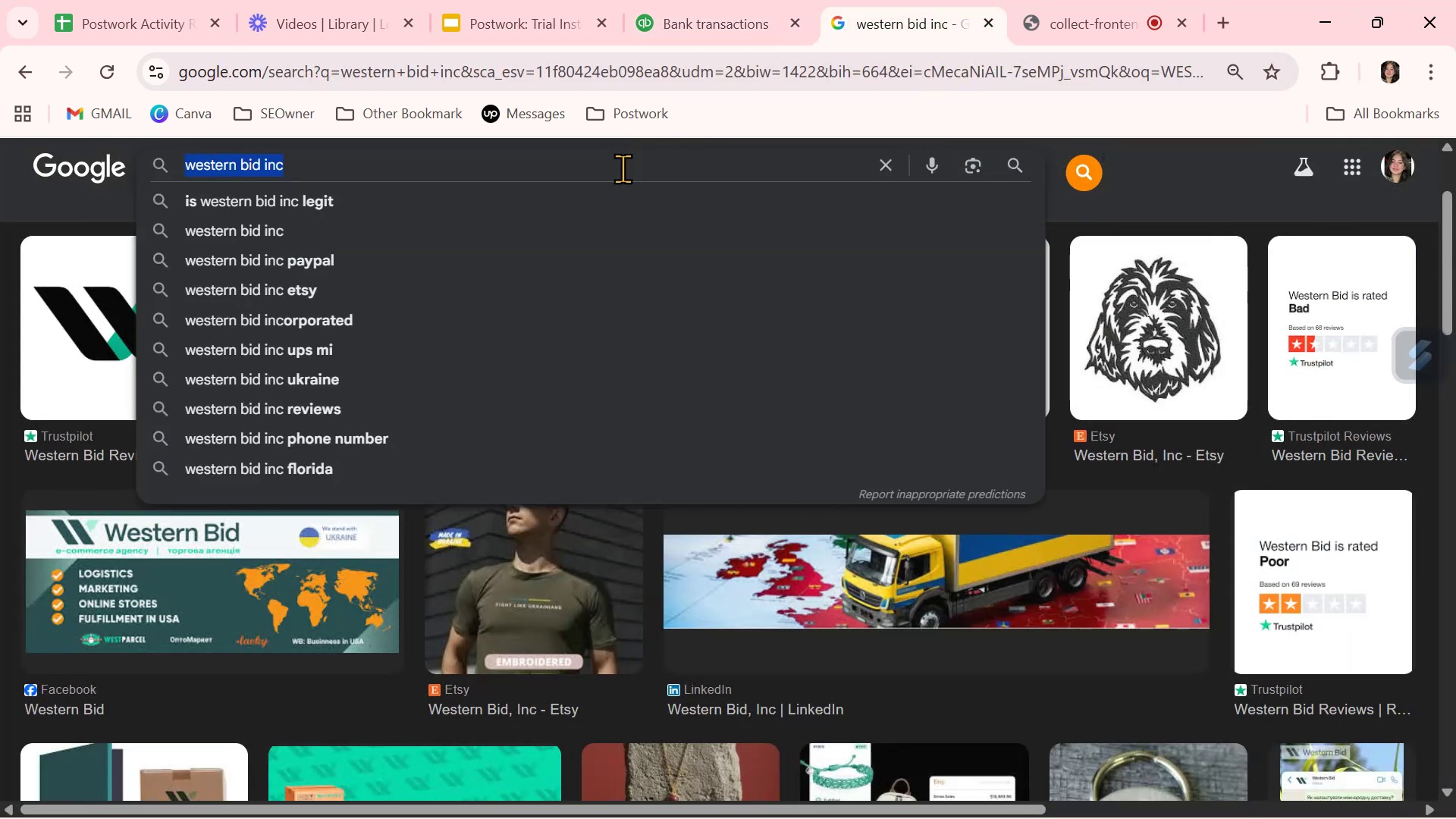 
triple_click([623, 168])
 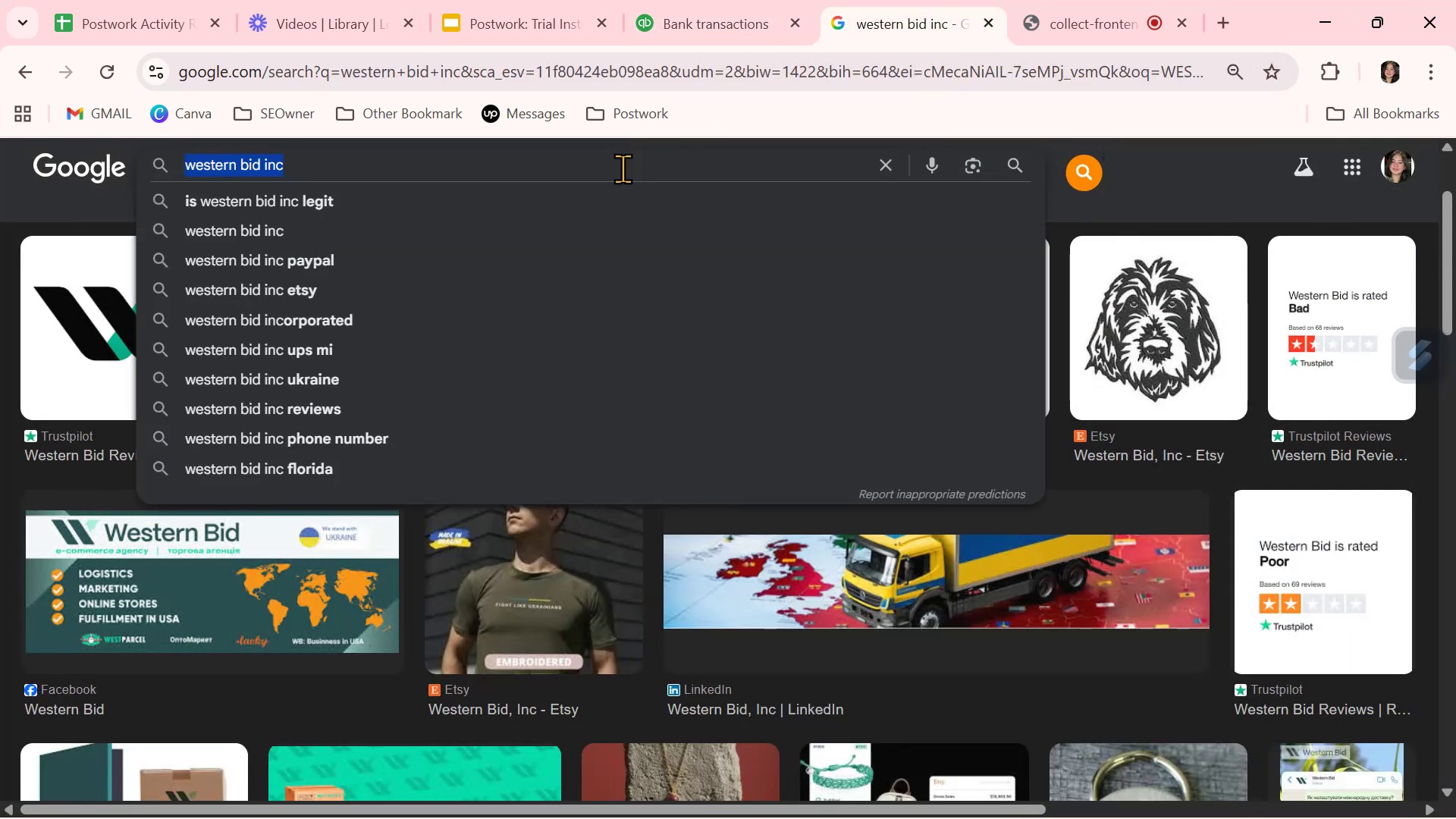 
triple_click([623, 168])
 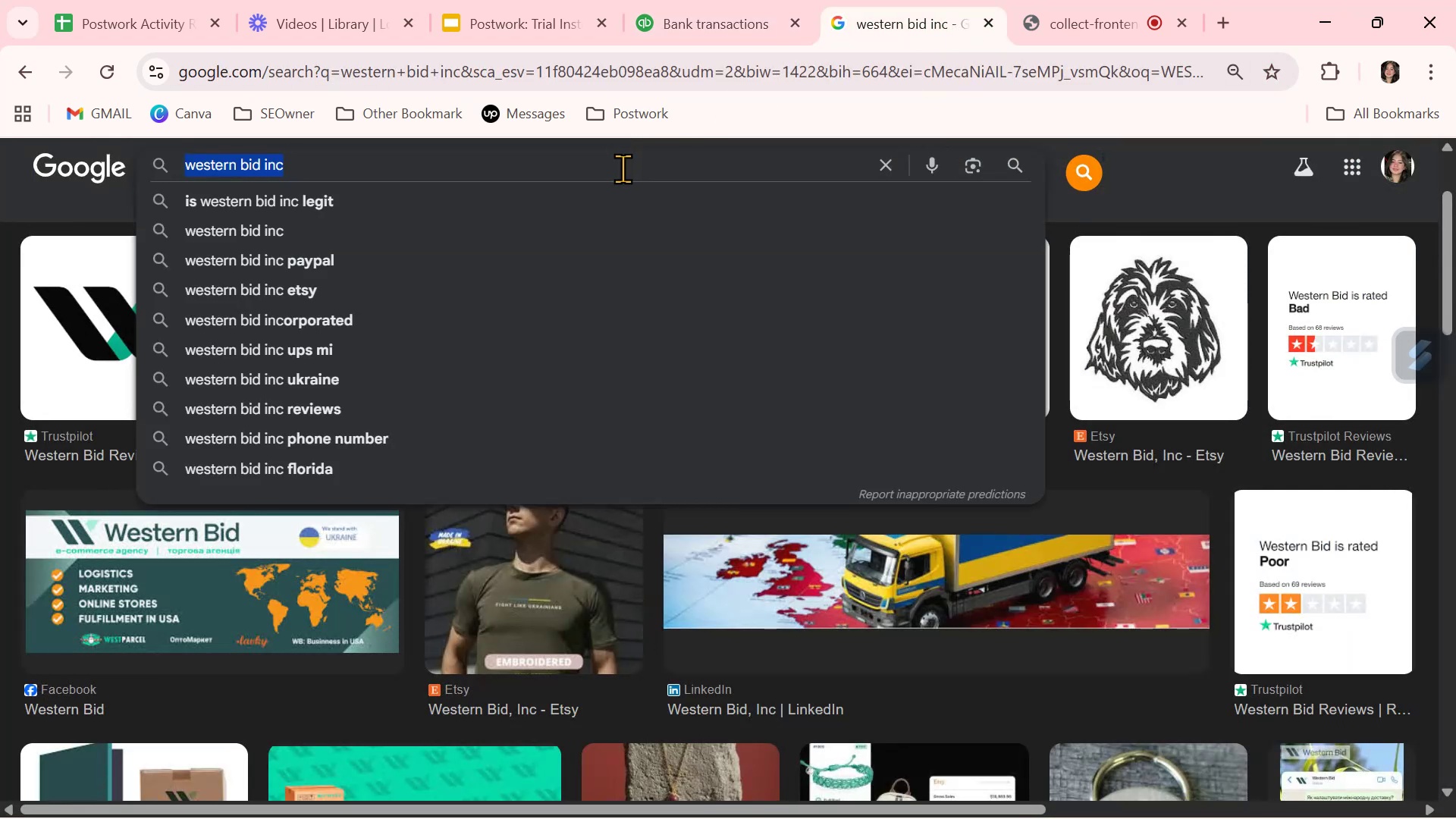 
key(Control+ControlLeft)
 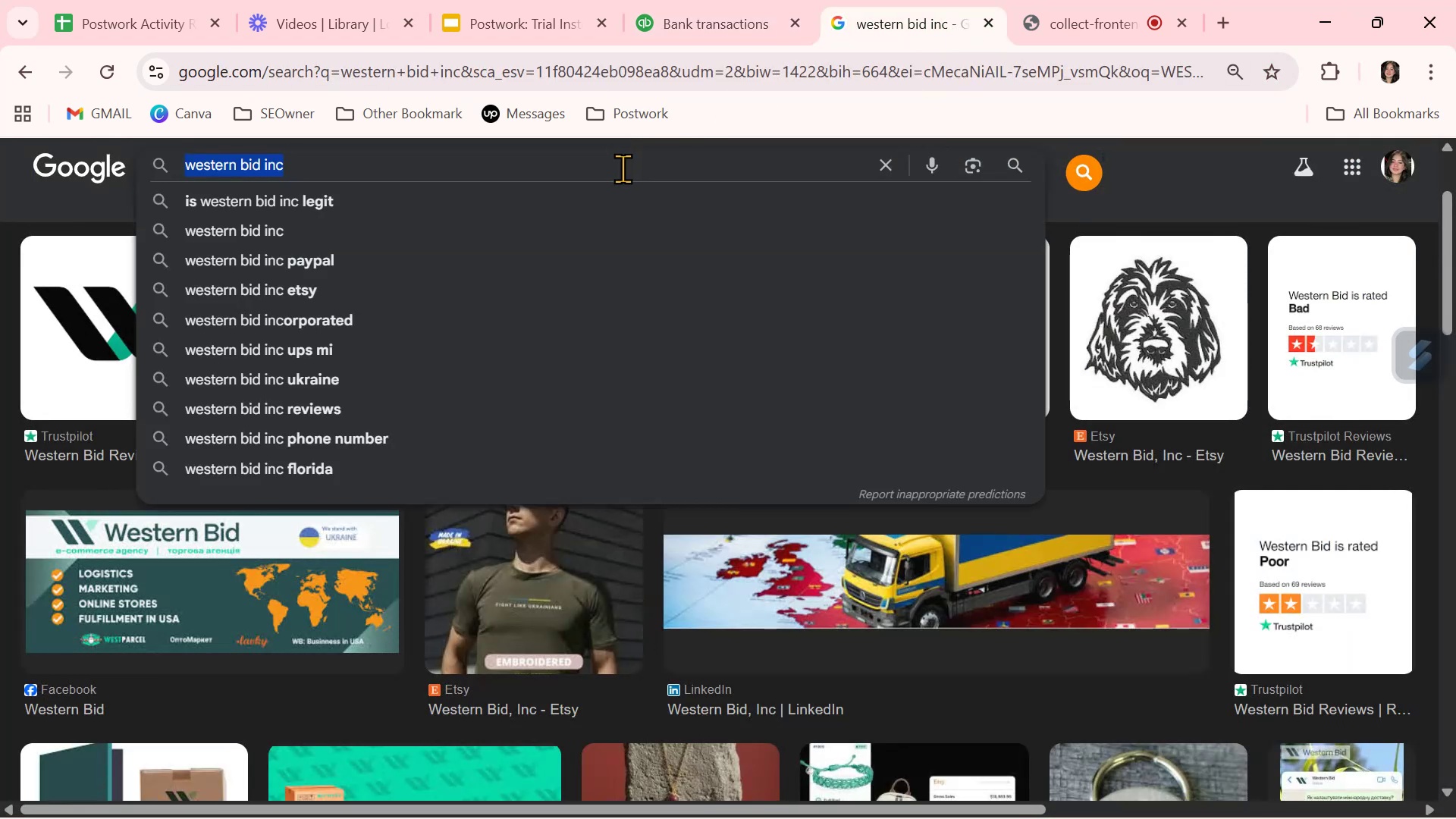 
key(Control+V)
 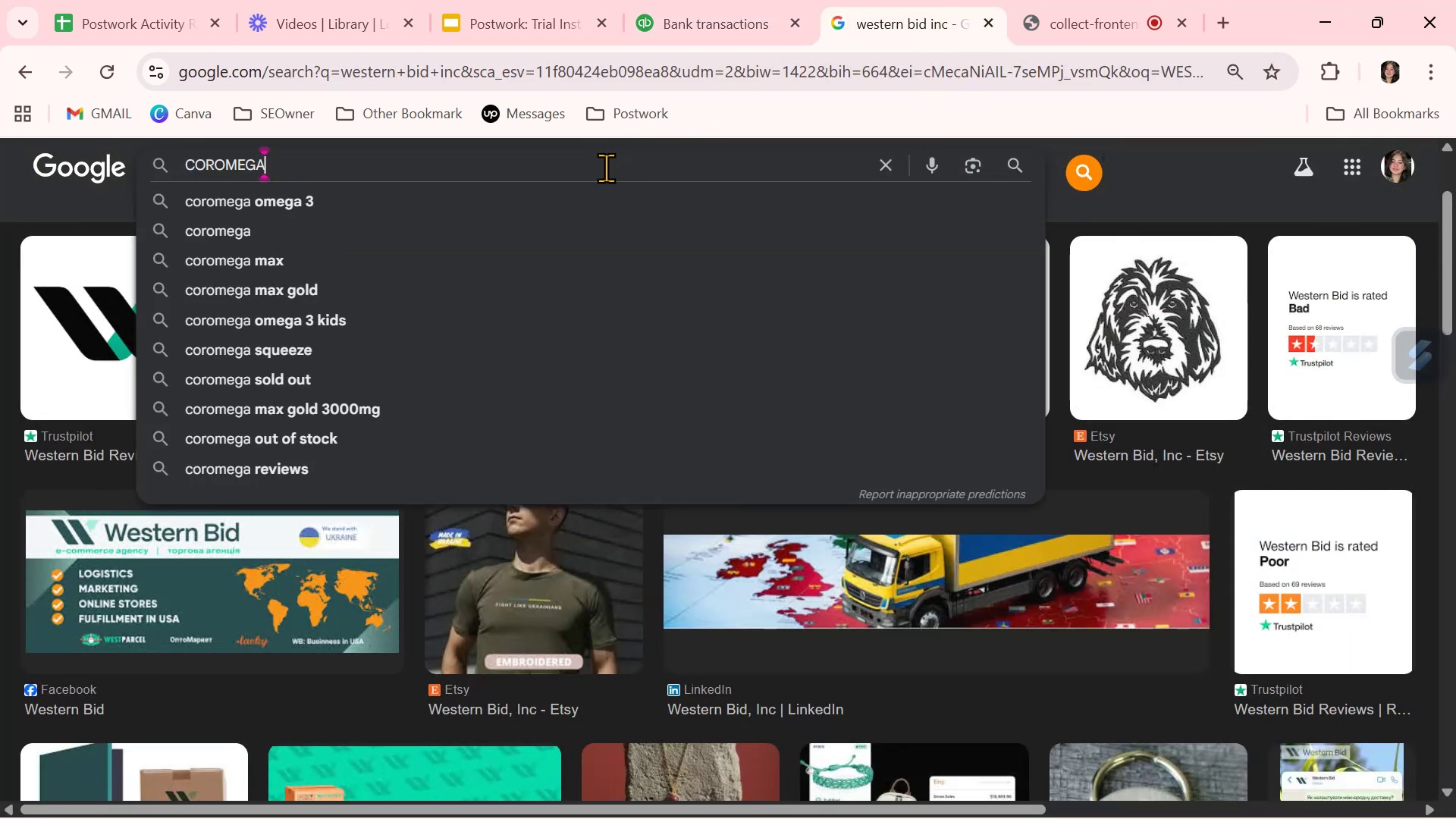 
key(Control+NumpadEnter)
 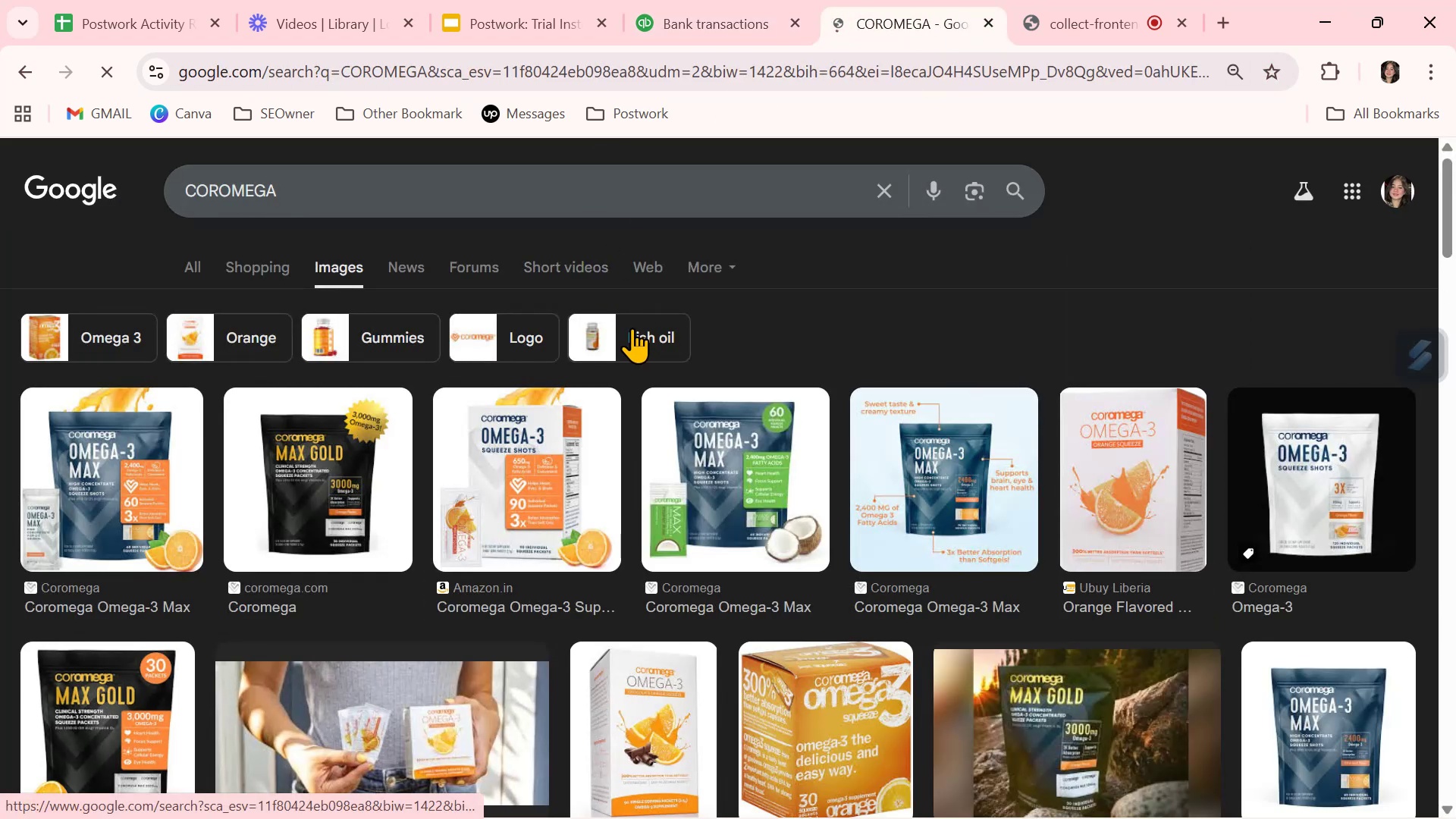 
mouse_move([1072, -1])
 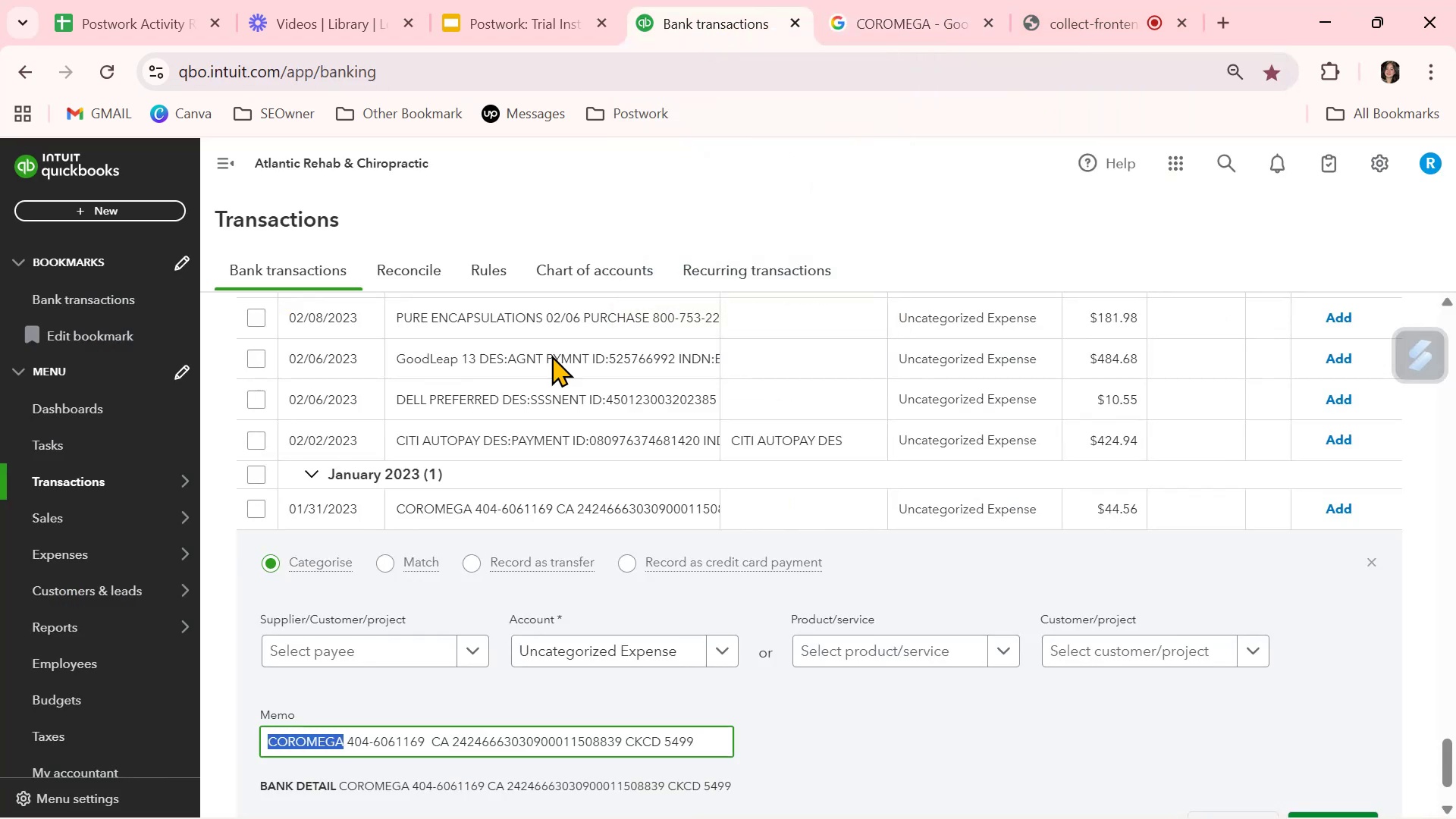 
left_click([398, 653])
 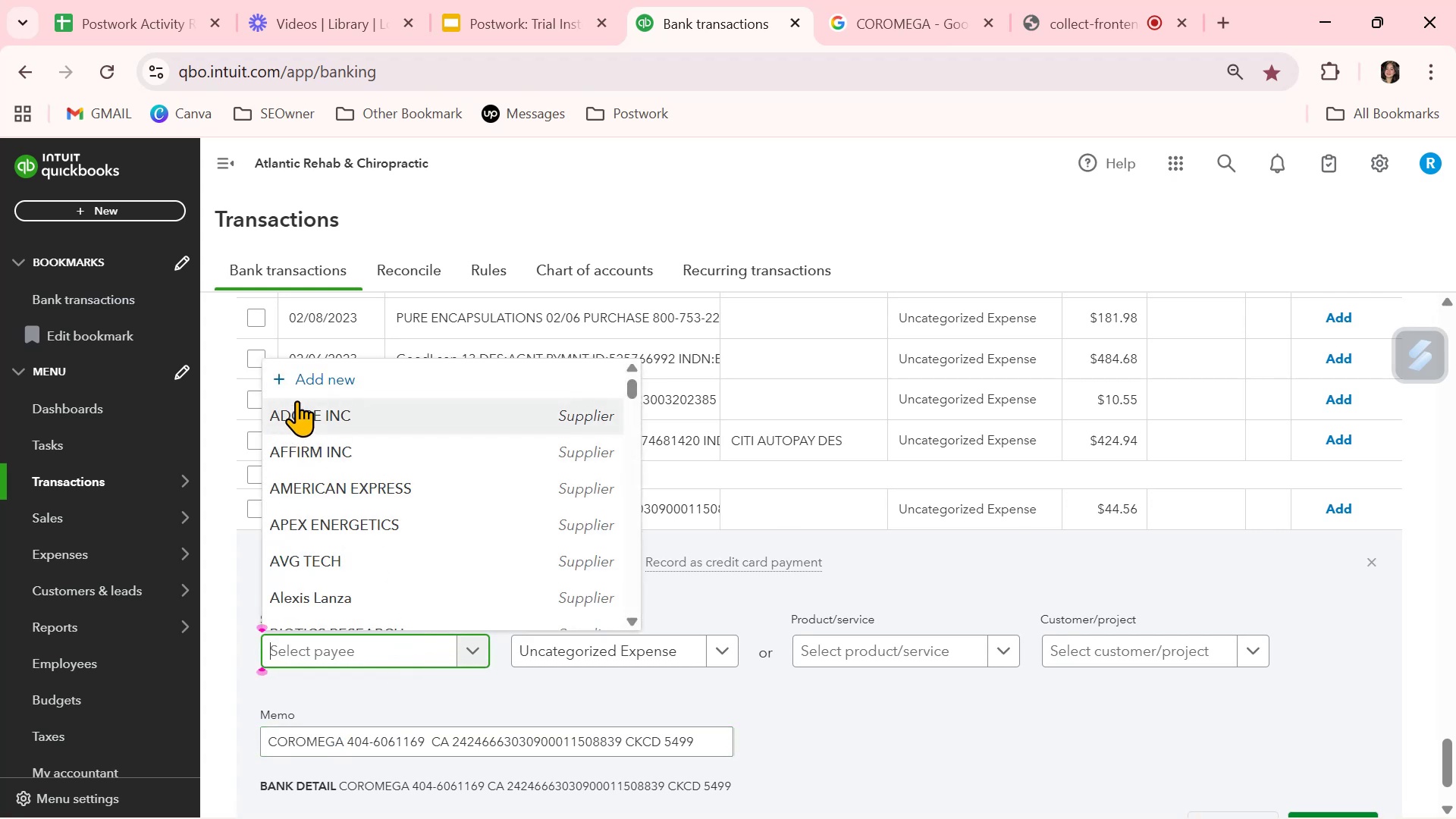 
left_click([323, 378])
 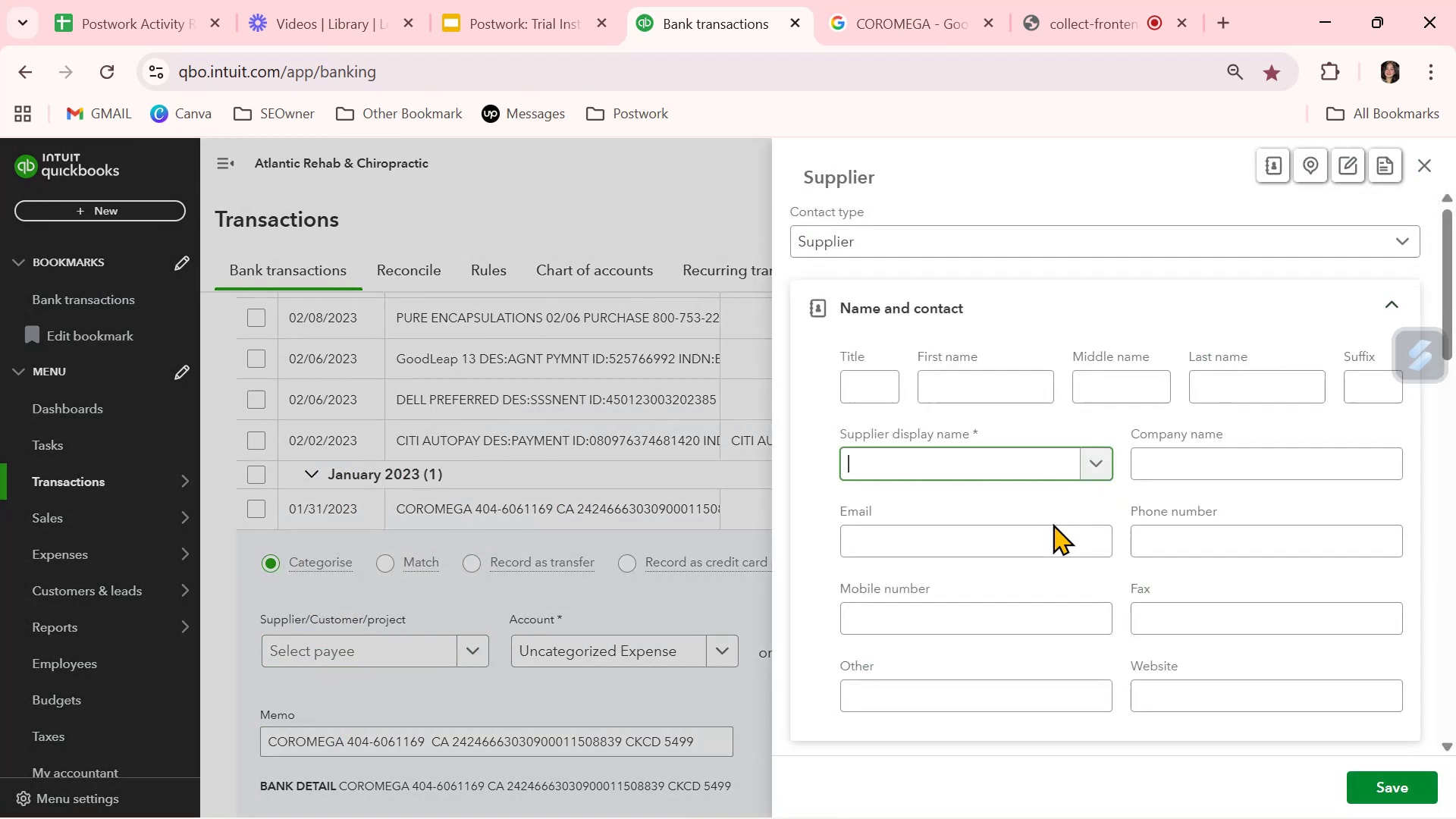 
key(Control+ControlLeft)
 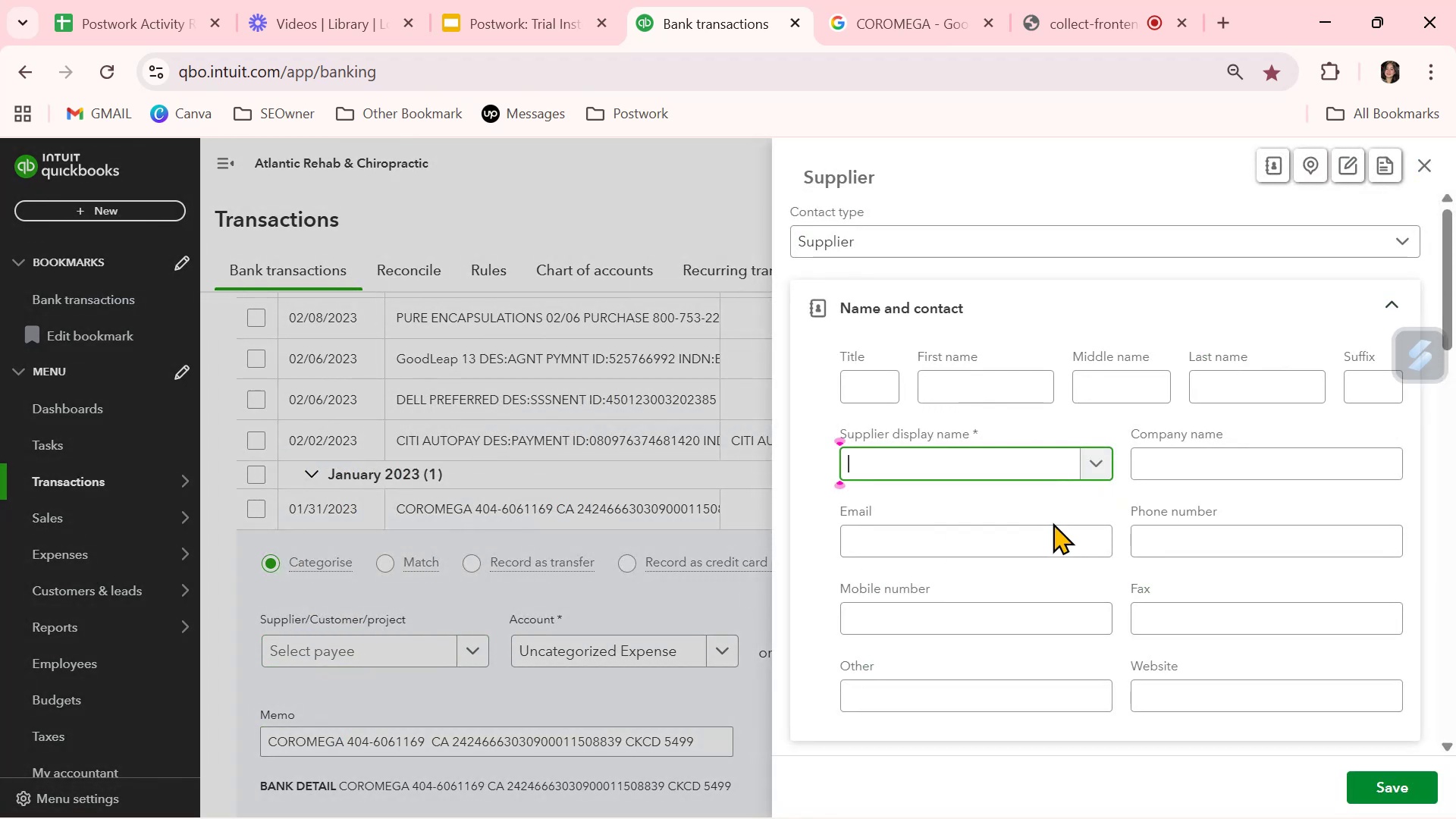 
key(Control+V)
 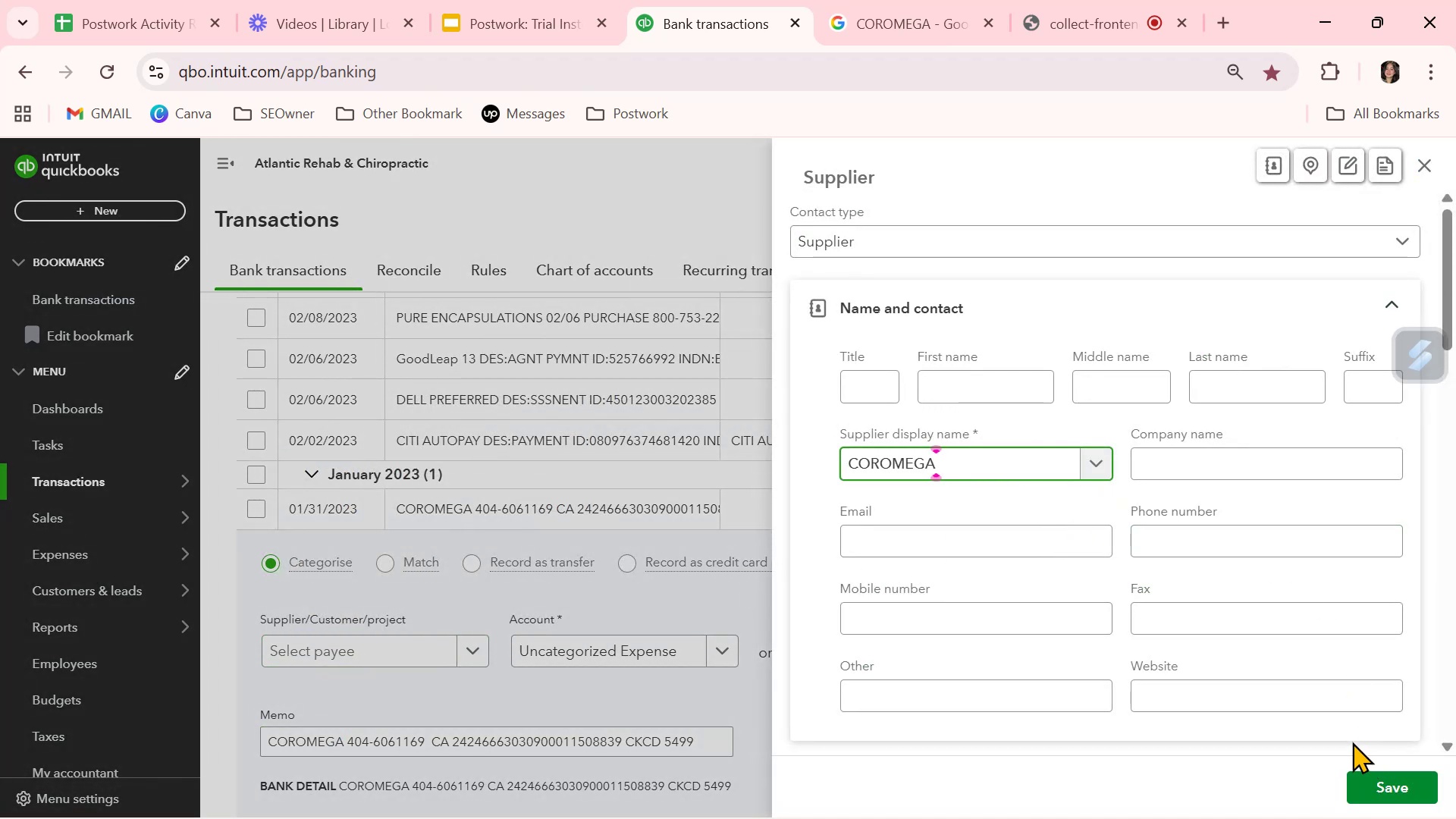 
left_click([1365, 783])
 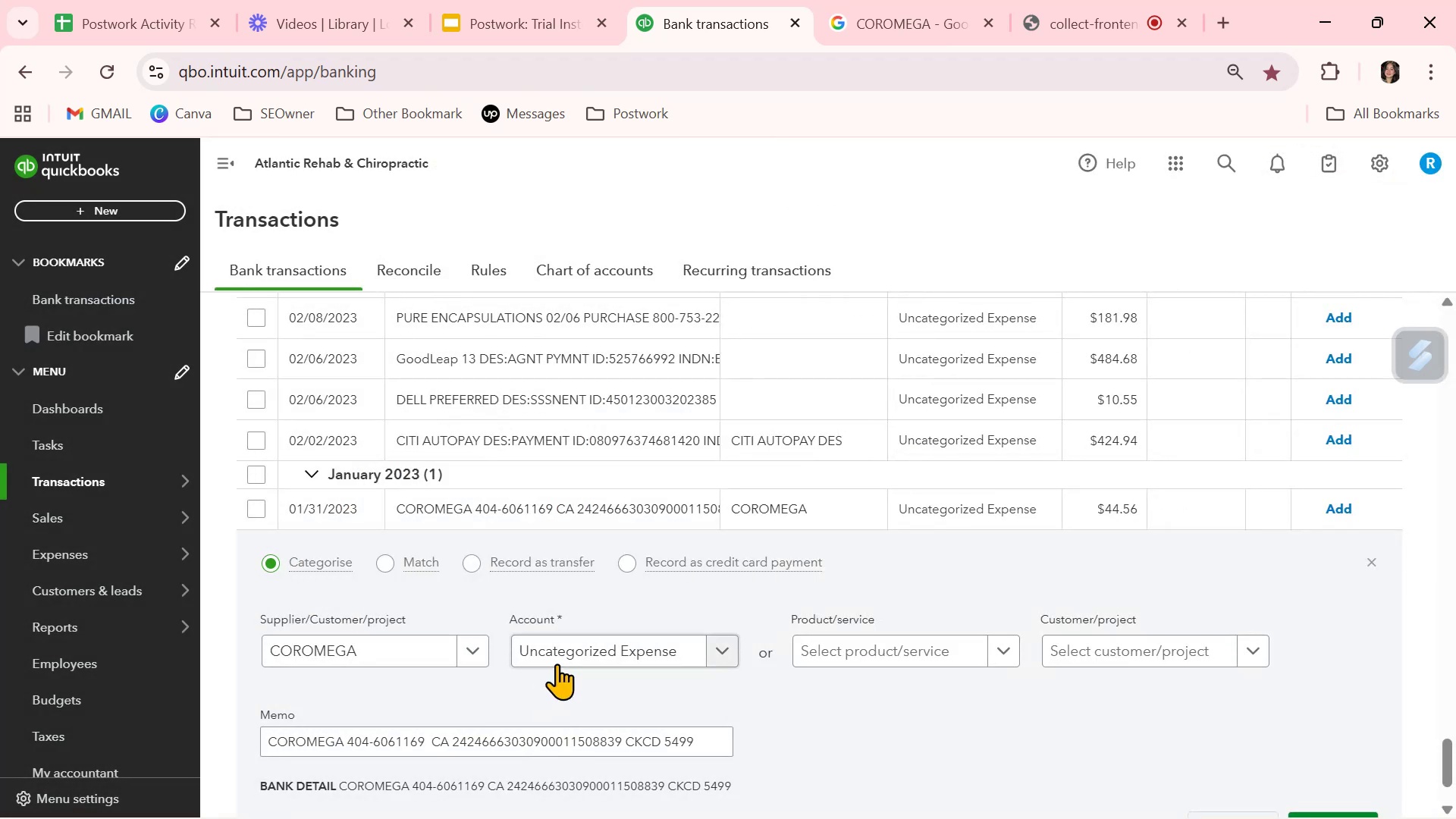 
scroll: coordinate [855, 680], scroll_direction: down, amount: 2.0
 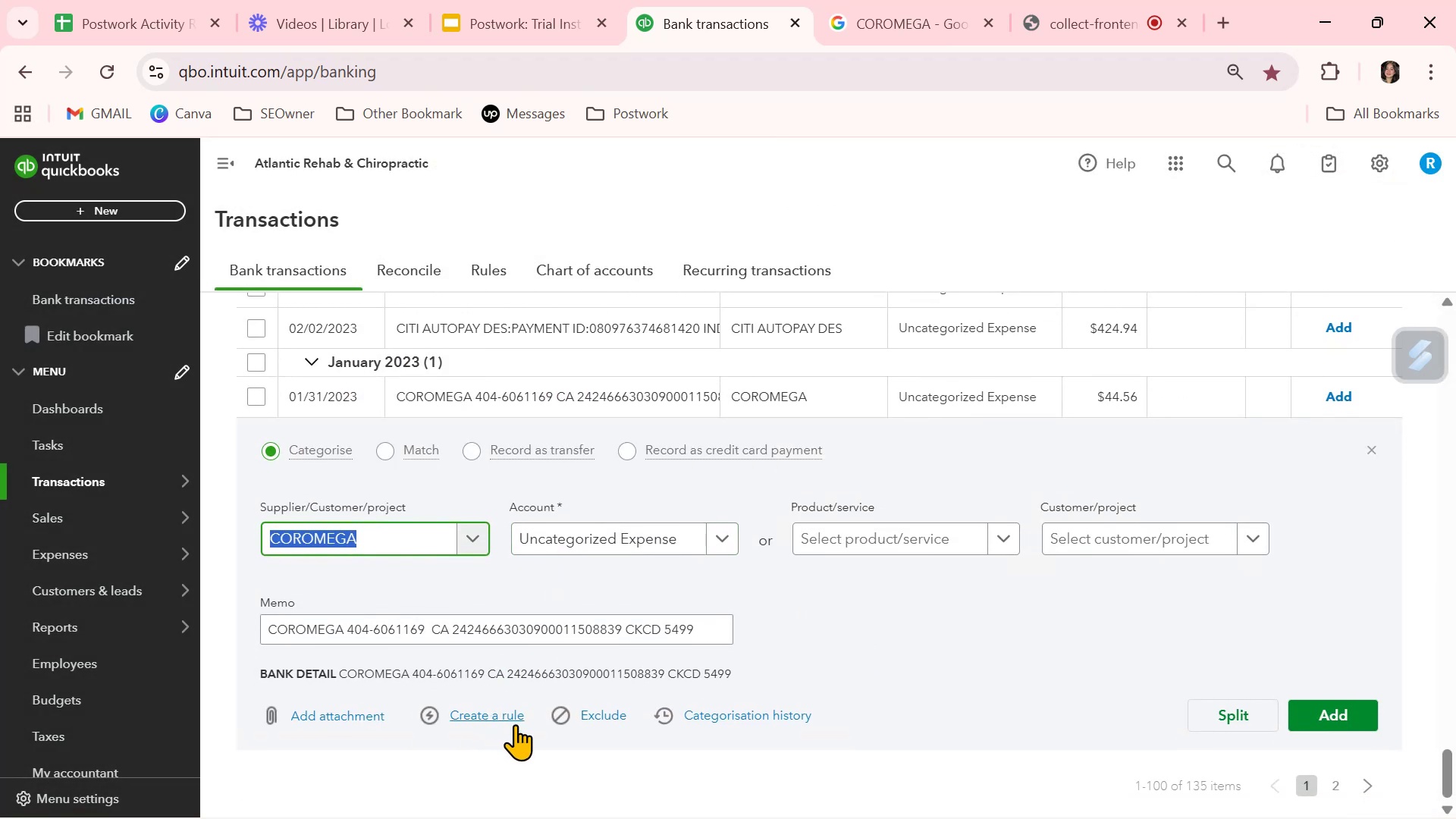 
left_click([514, 724])
 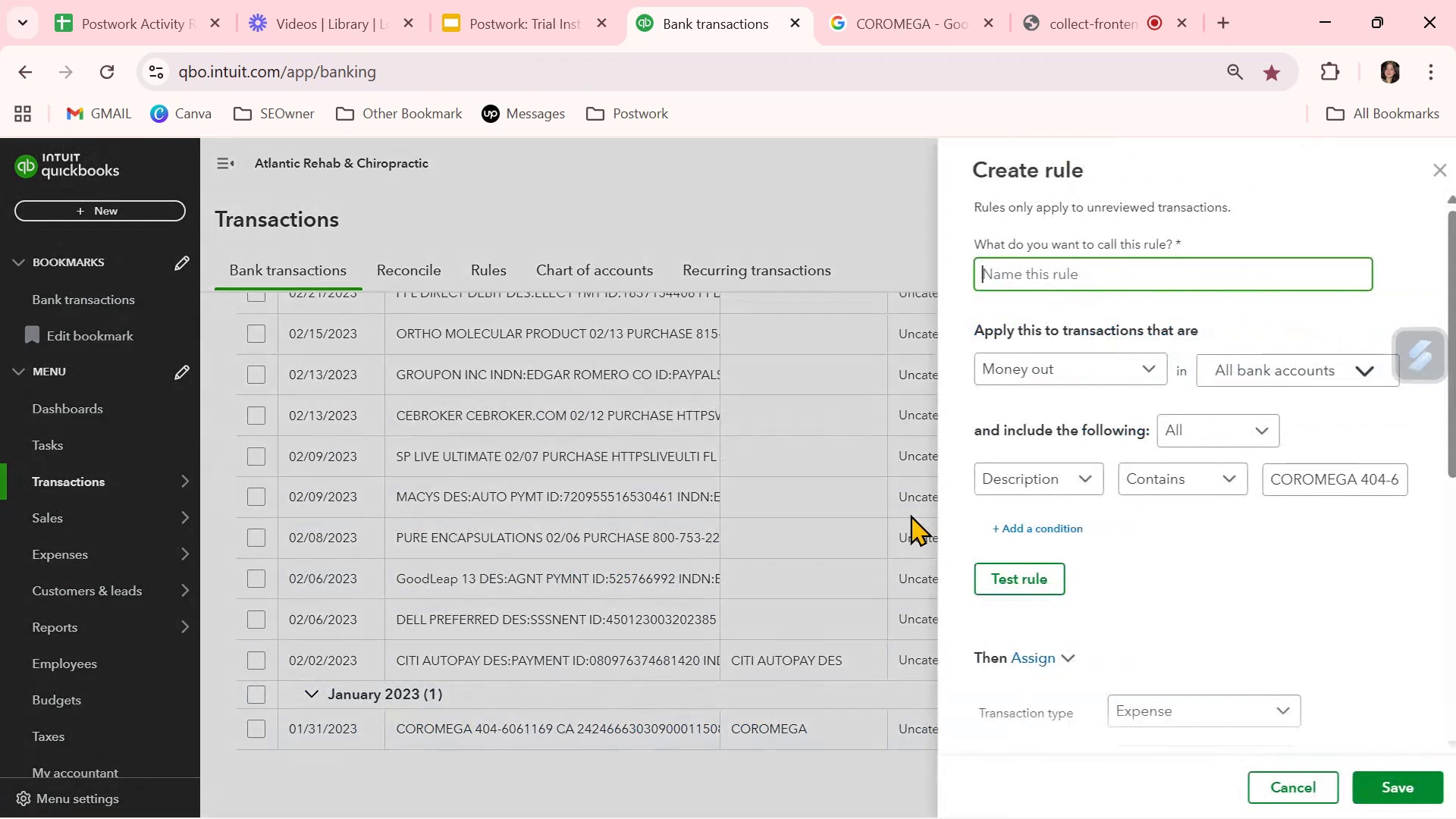 
key(Control+ControlLeft)
 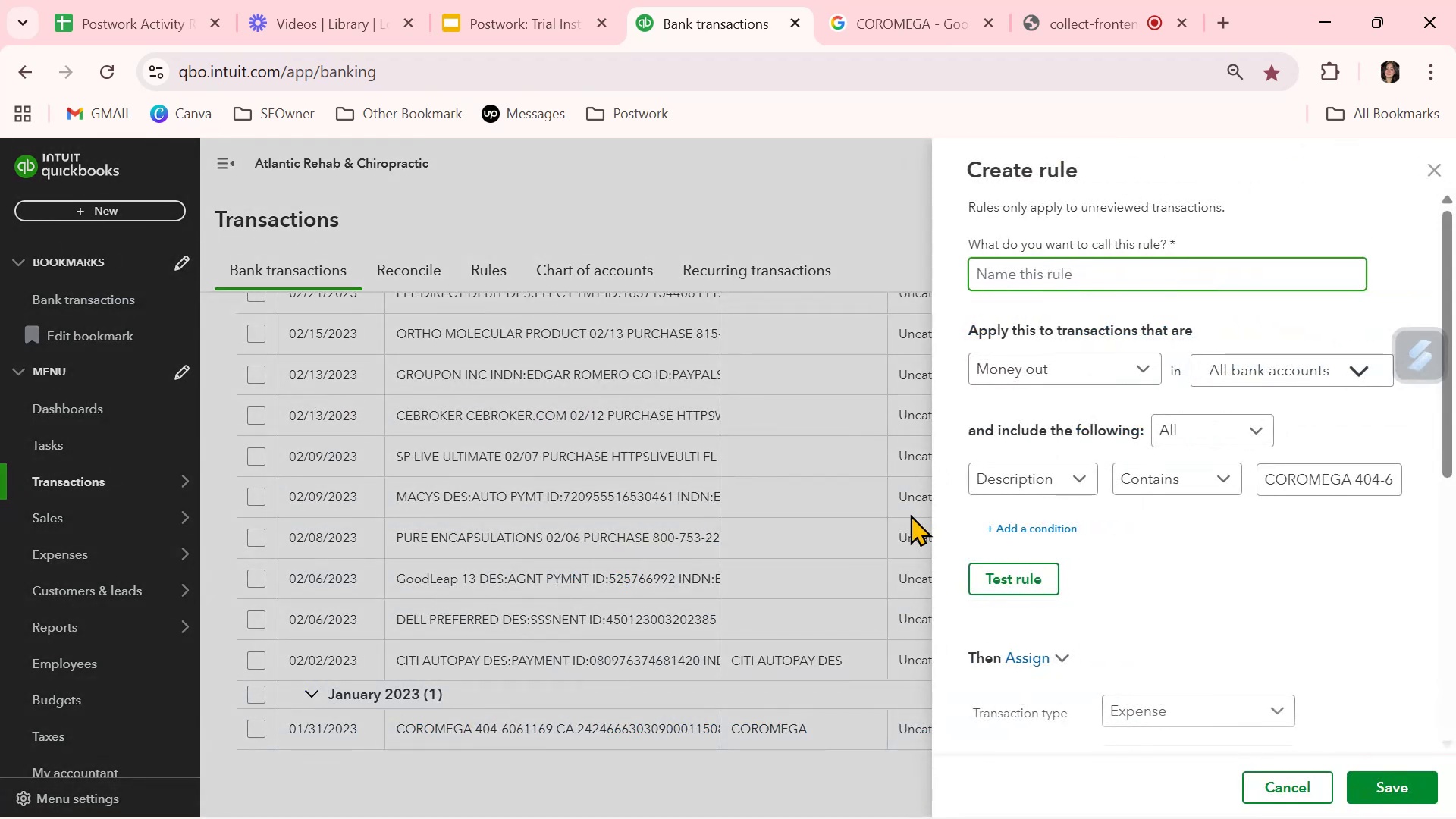 
key(Control+V)
 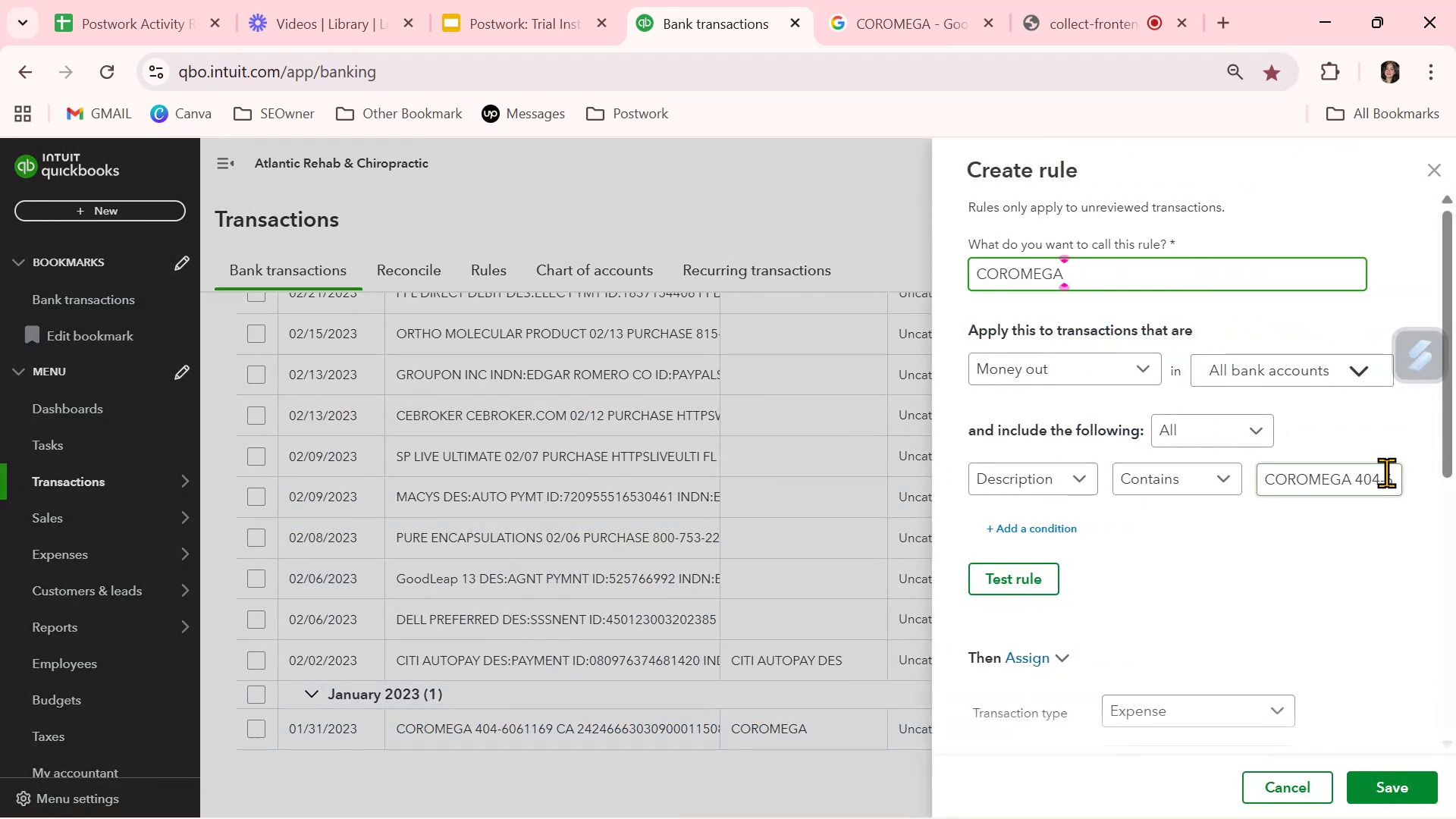 
double_click([1386, 472])
 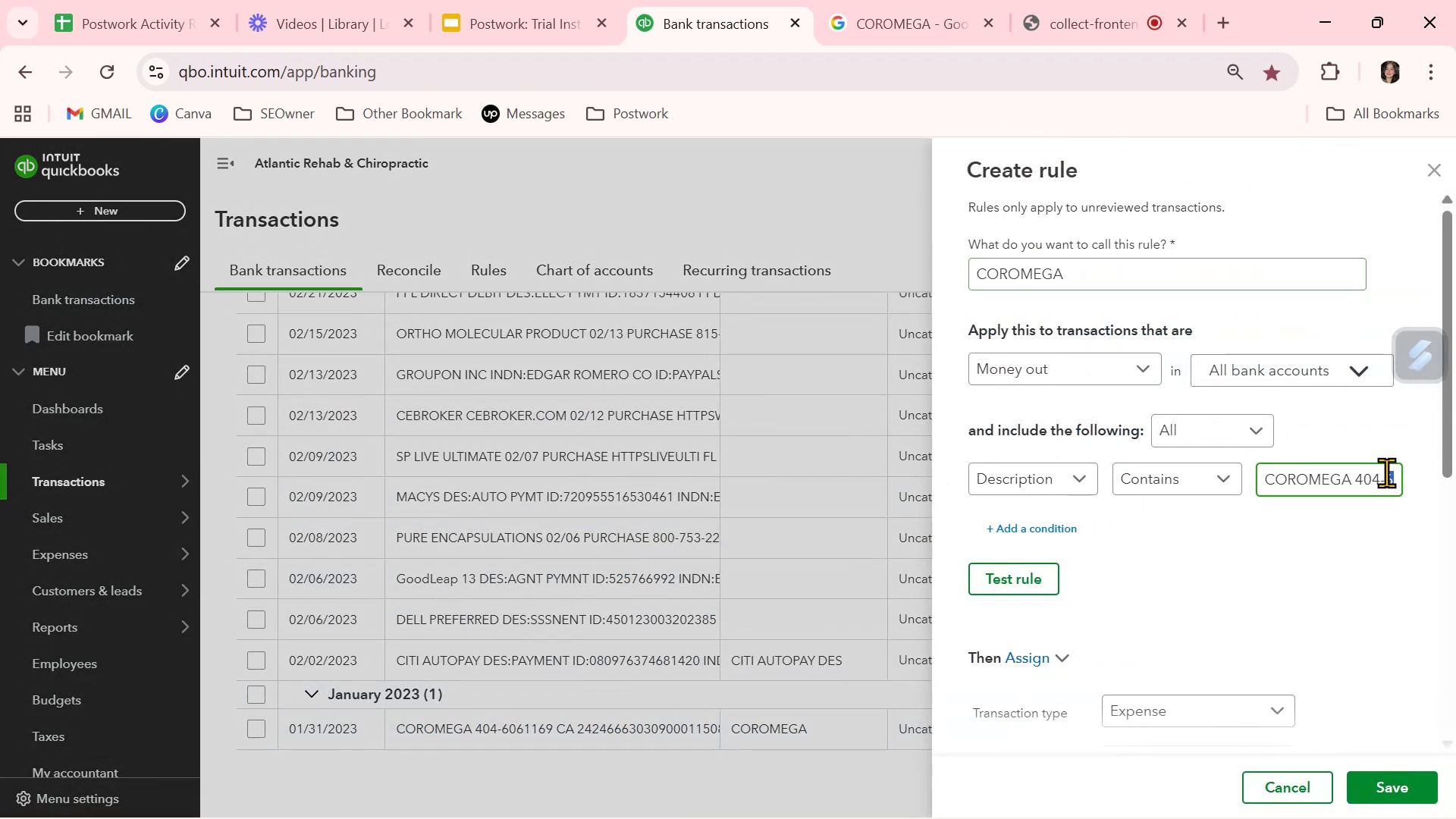 
triple_click([1386, 472])
 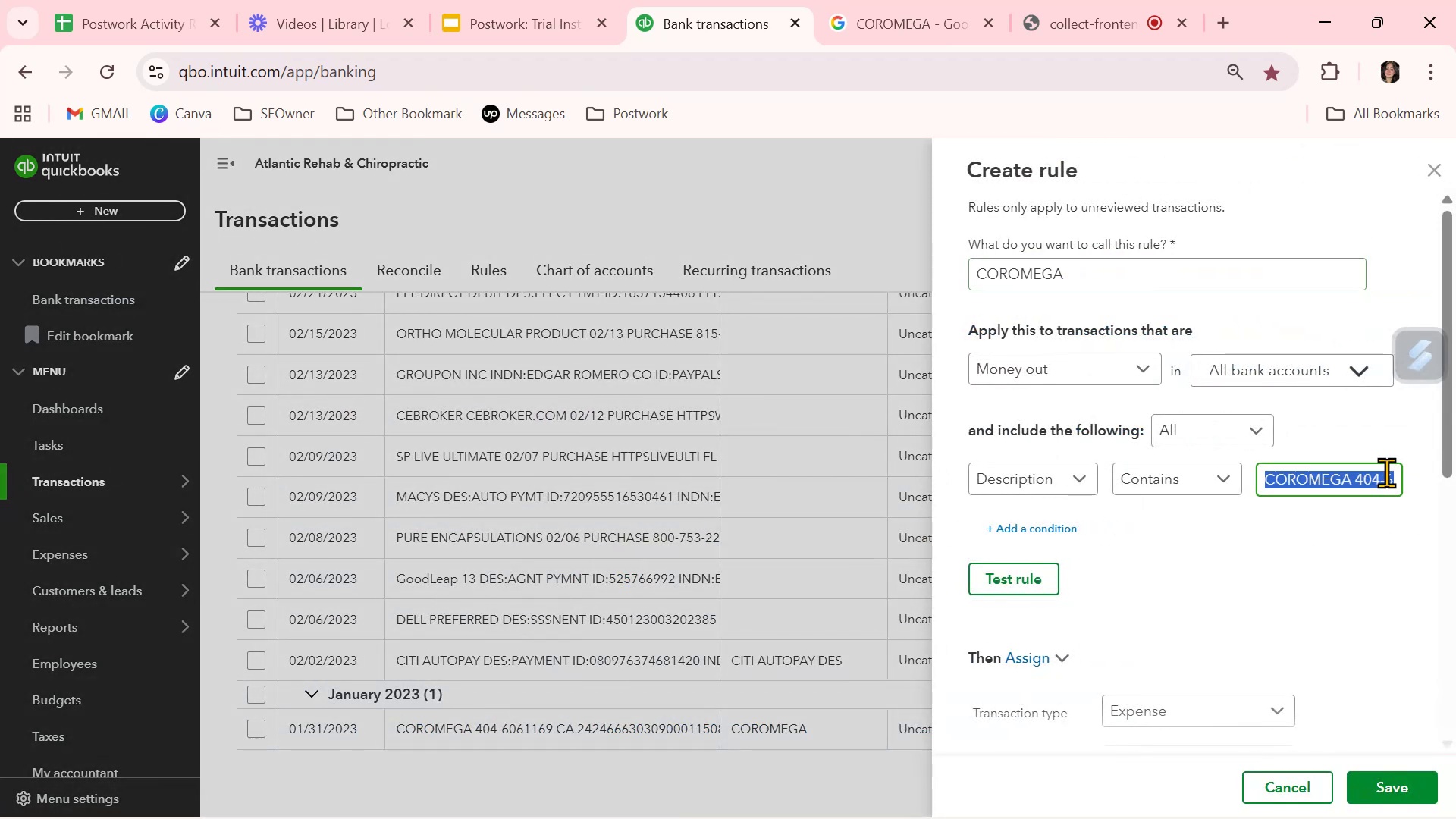 
key(Control+ControlLeft)
 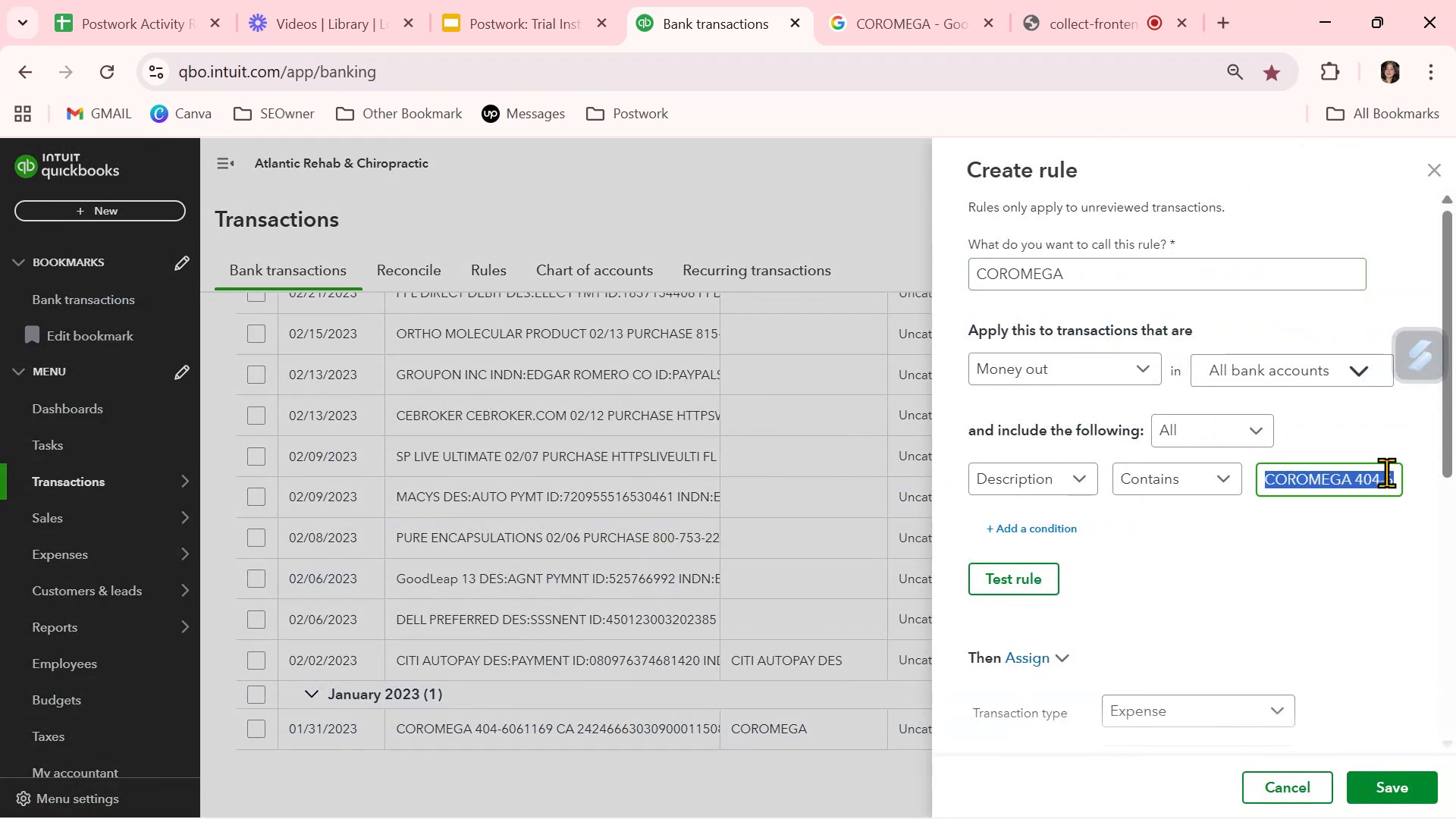 
key(Control+V)
 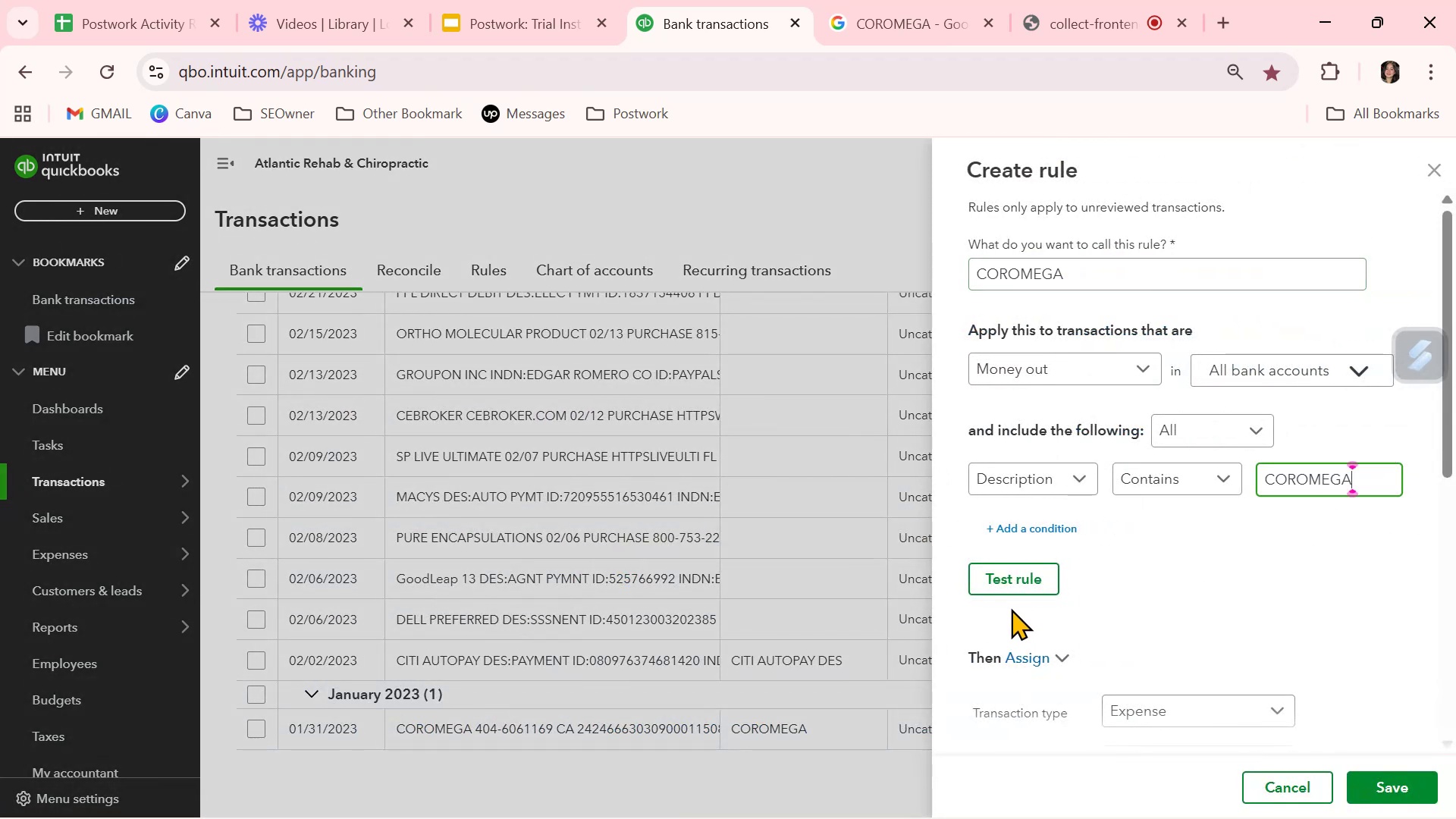 
left_click([1020, 584])
 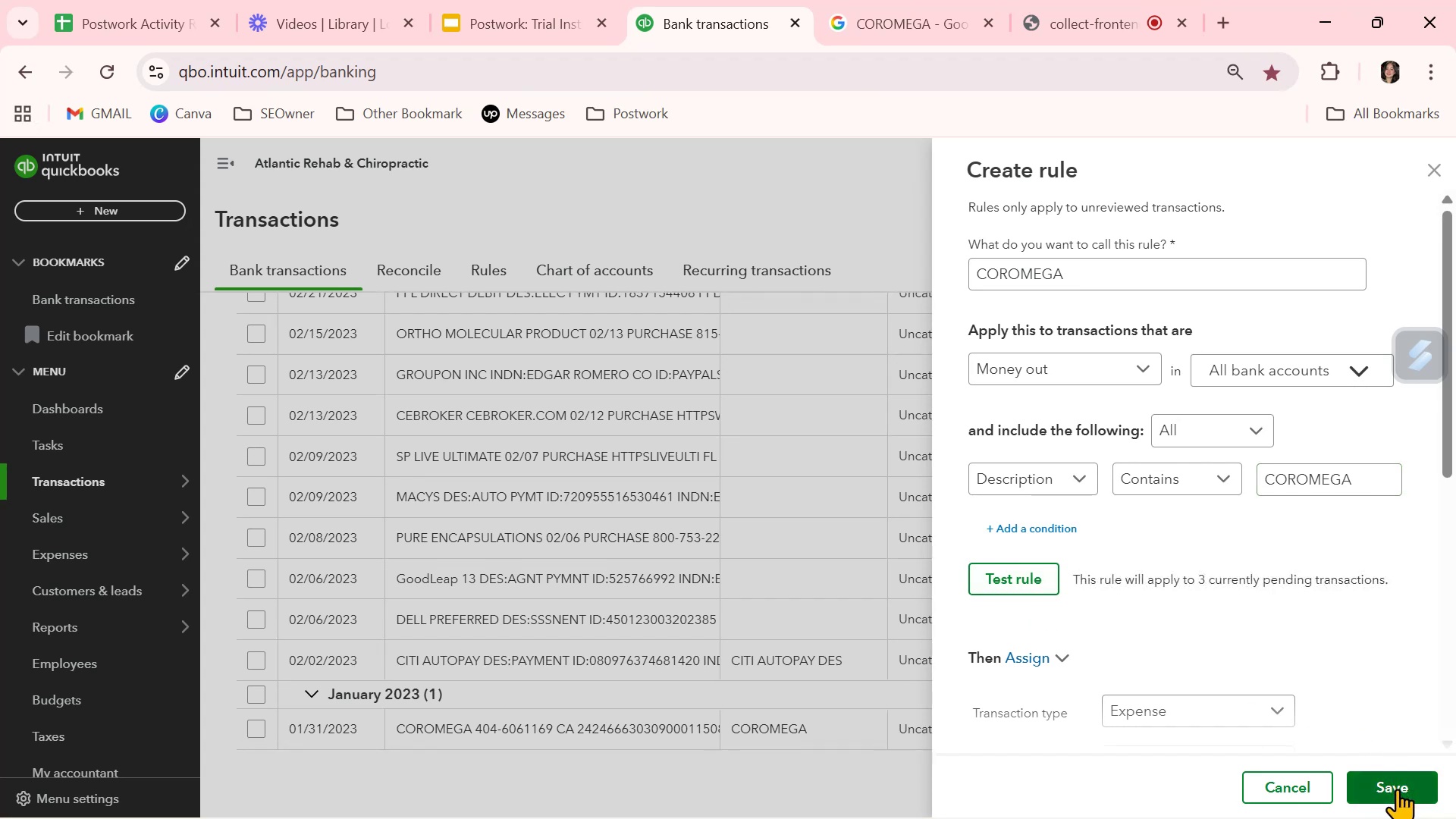 
left_click([1397, 786])
 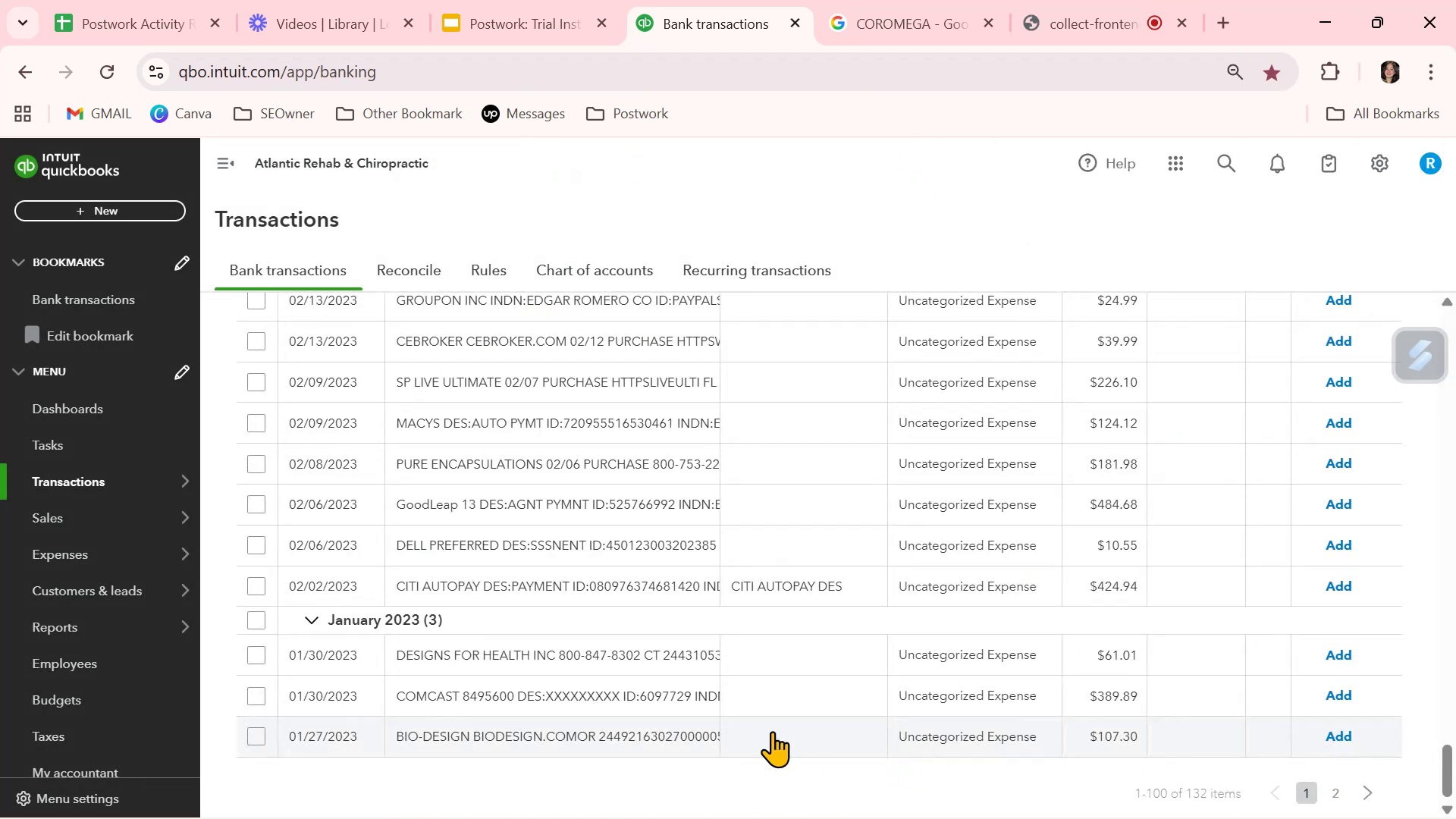 
left_click([565, 664])
 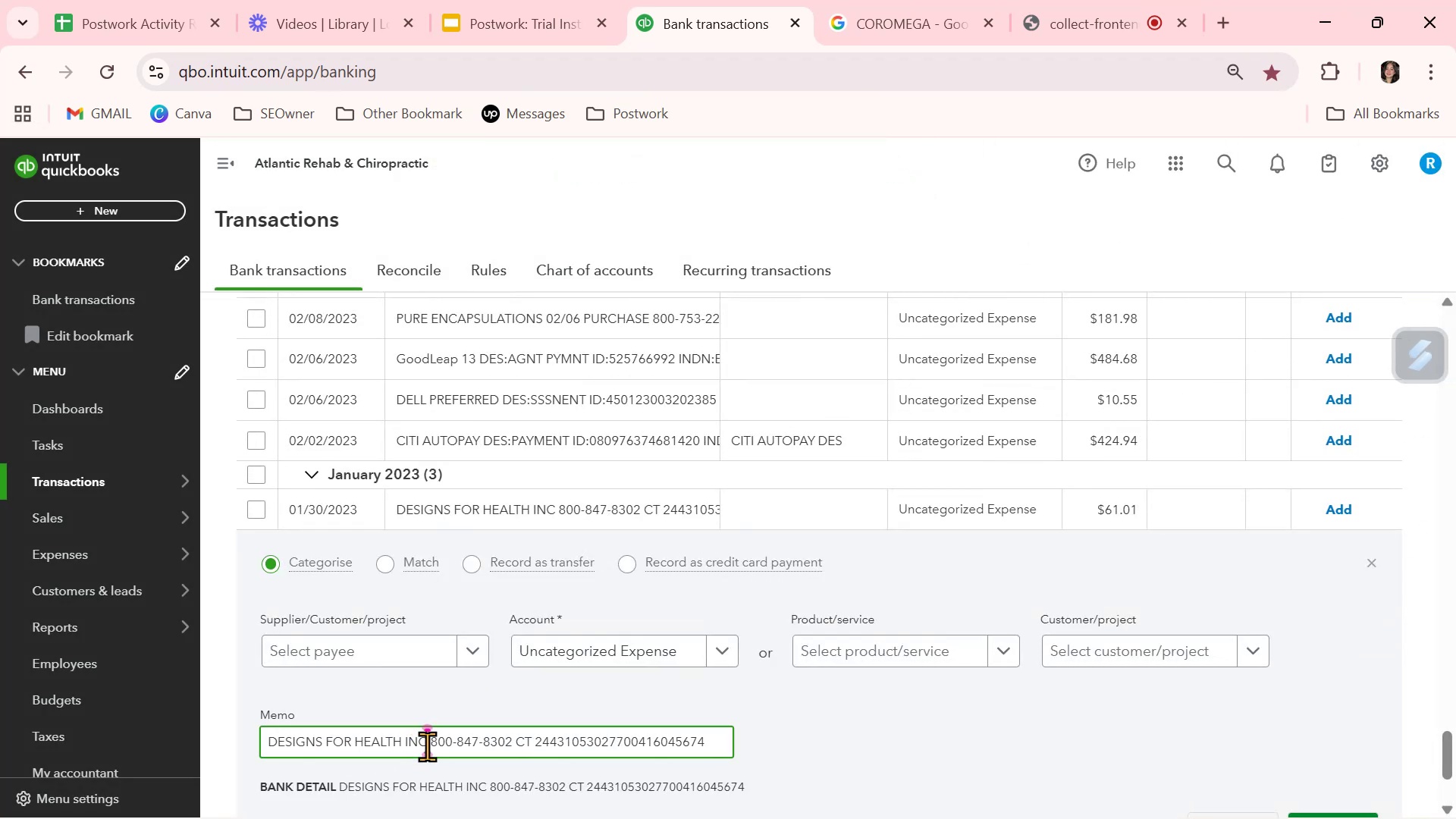 
key(Control+ControlLeft)
 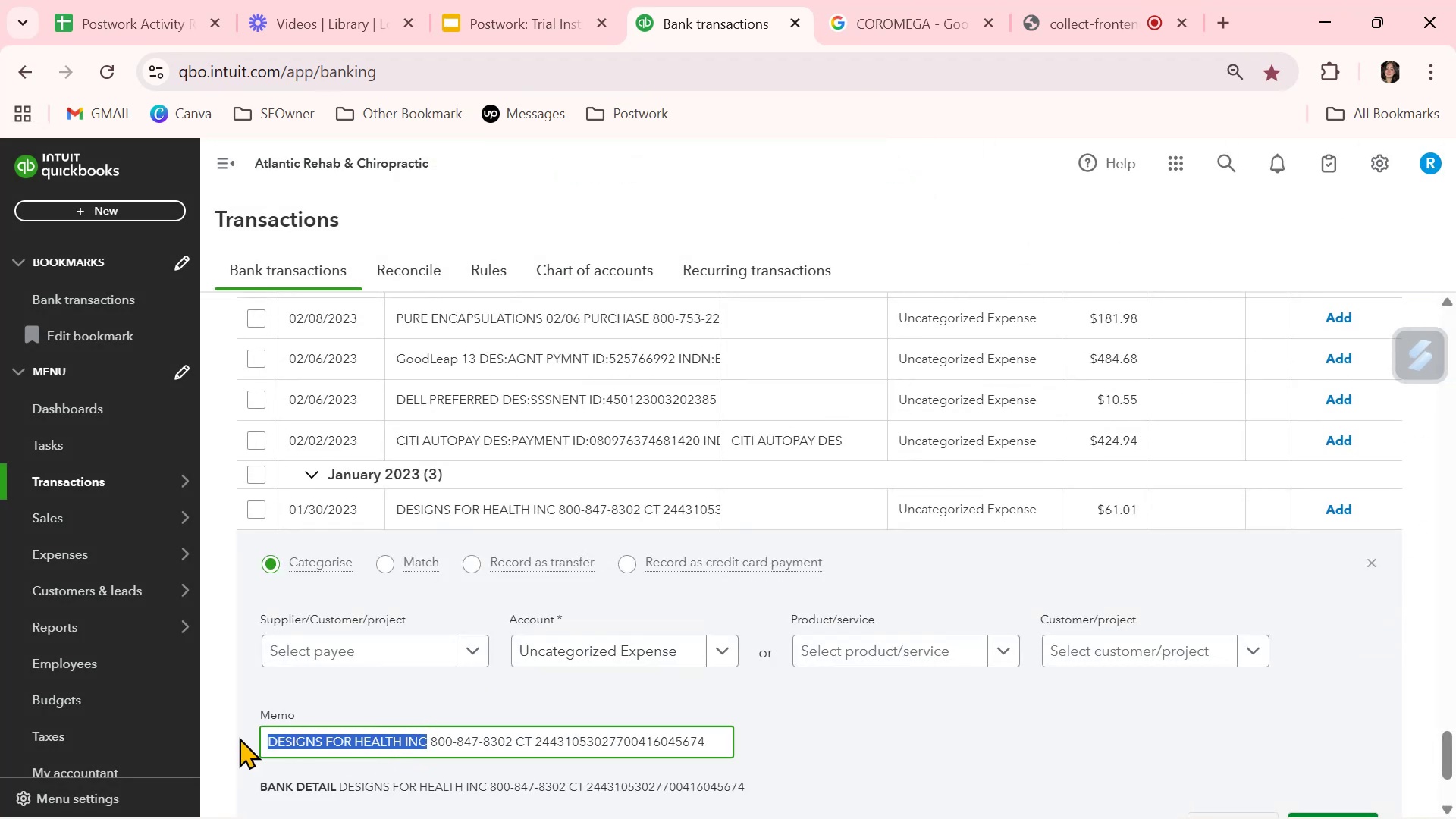 
key(Control+C)
 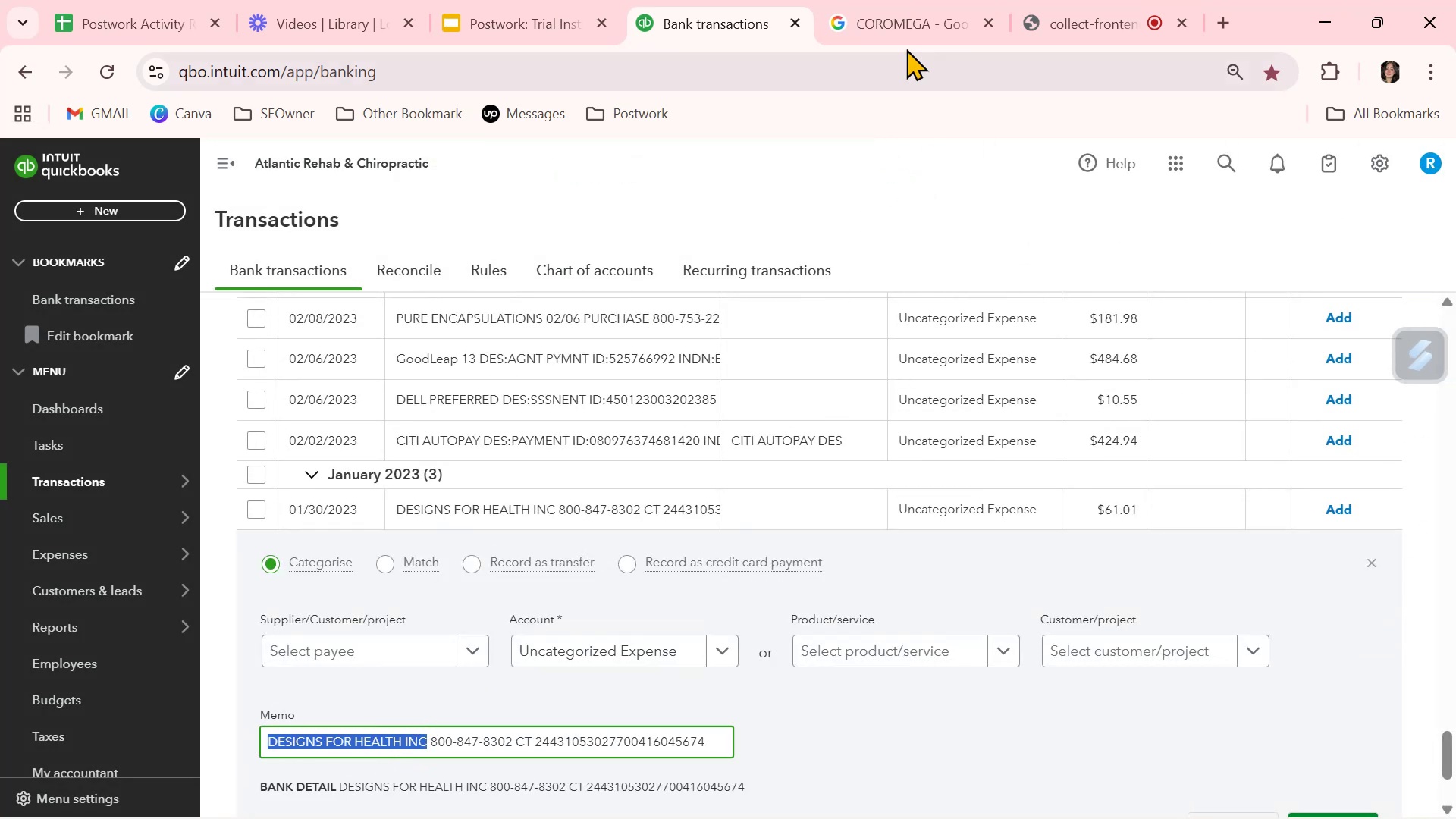 
left_click([892, 33])
 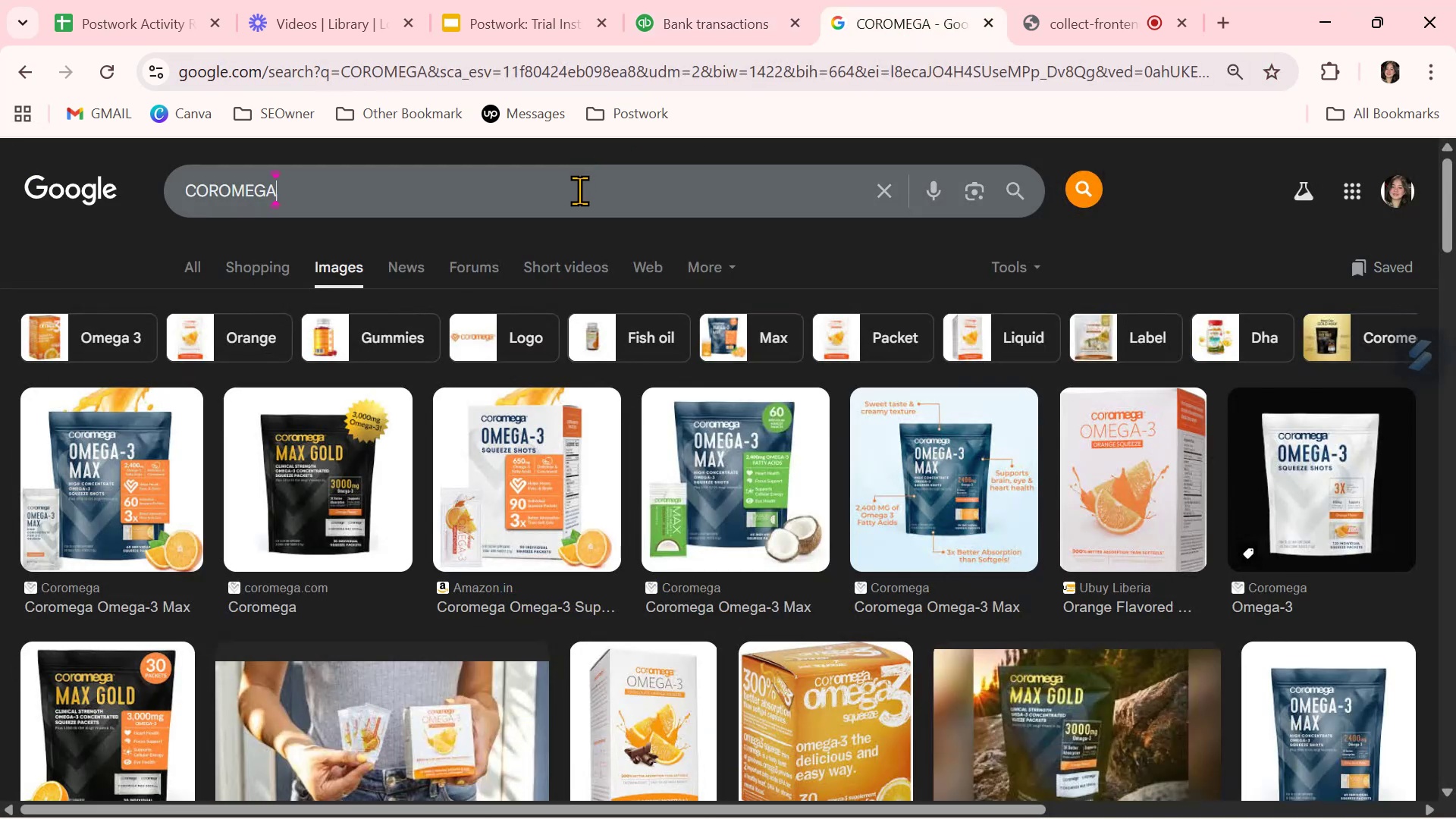 
double_click([579, 190])
 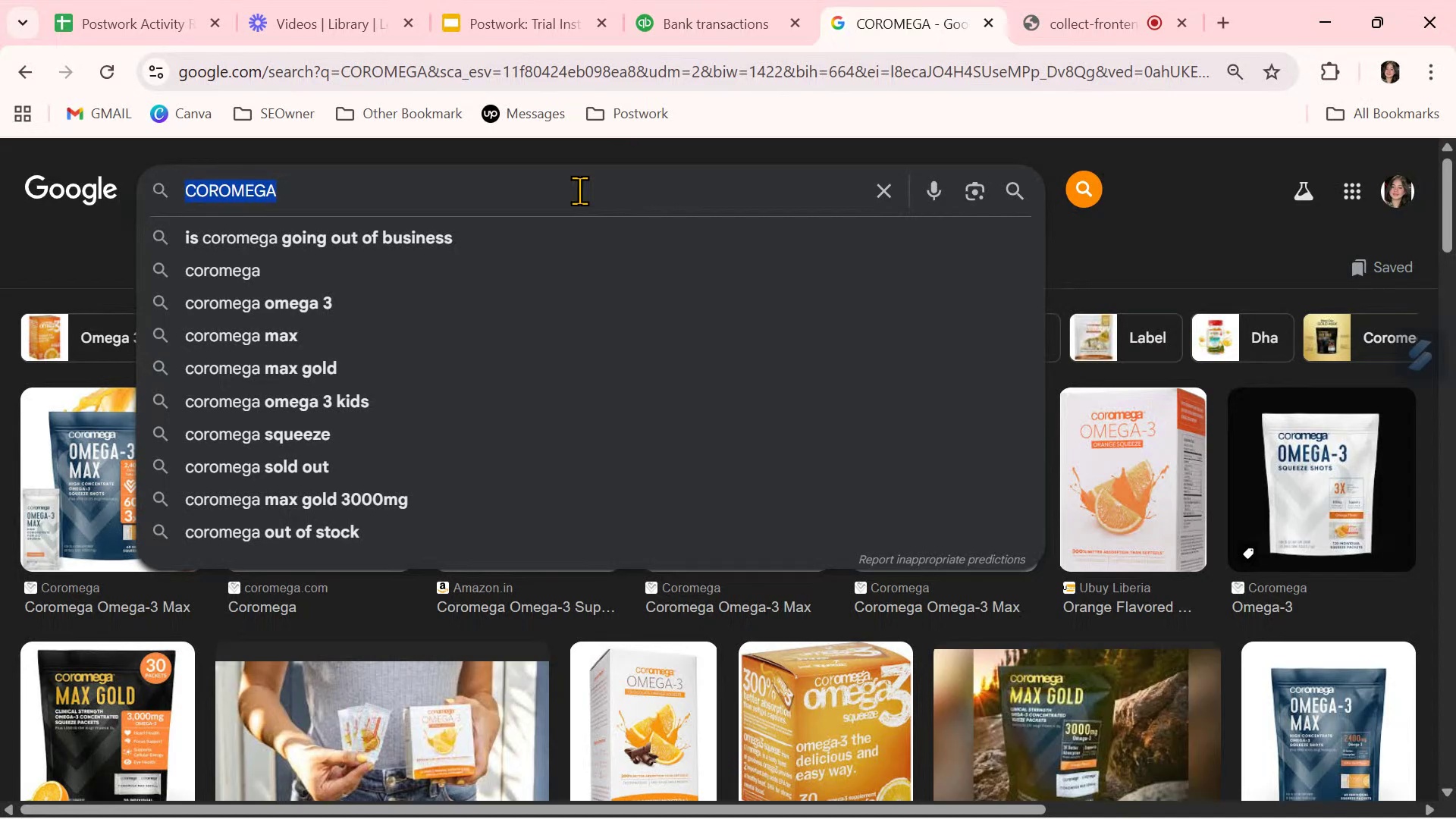 
triple_click([579, 190])
 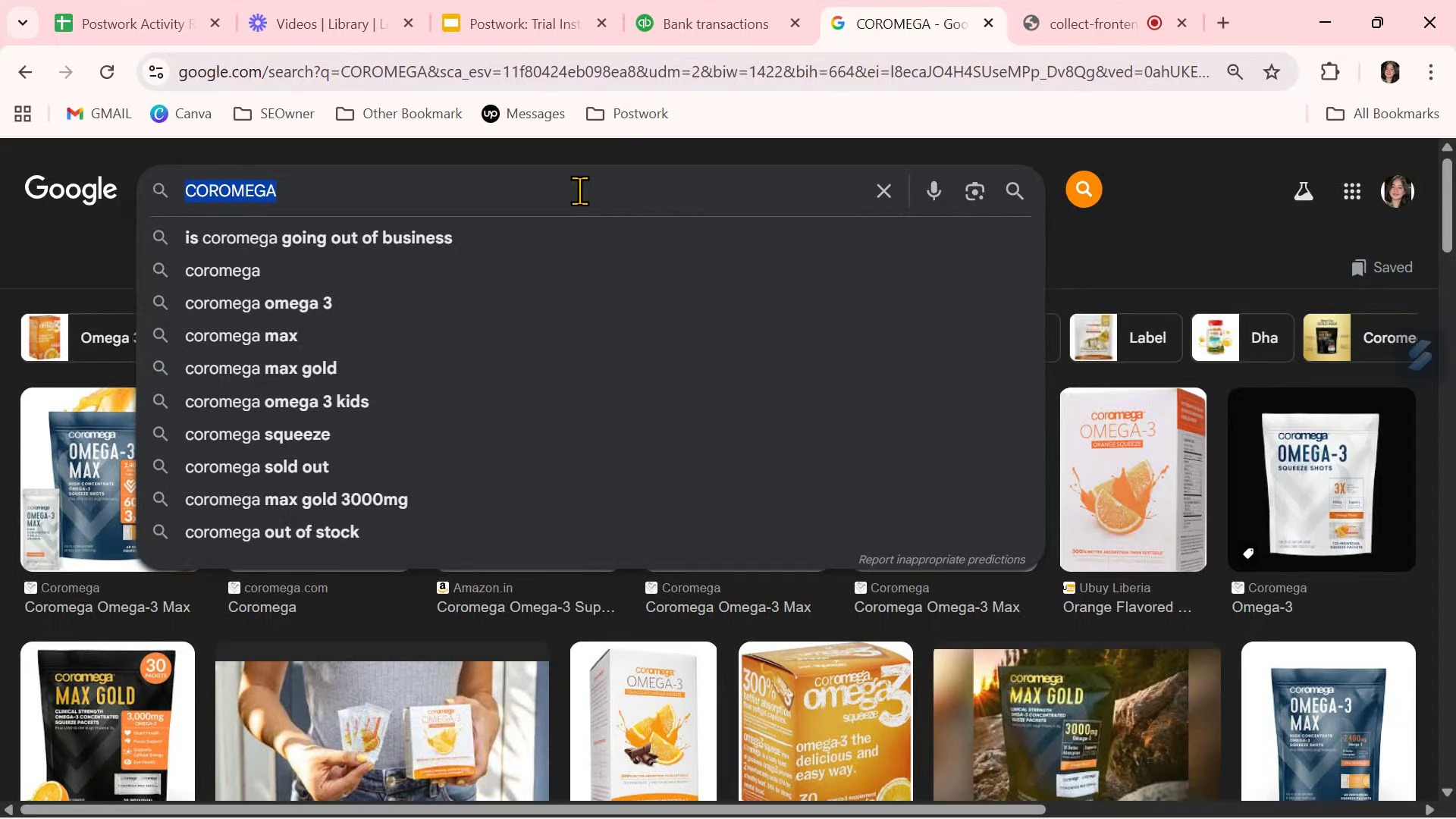 
key(Control+ControlLeft)
 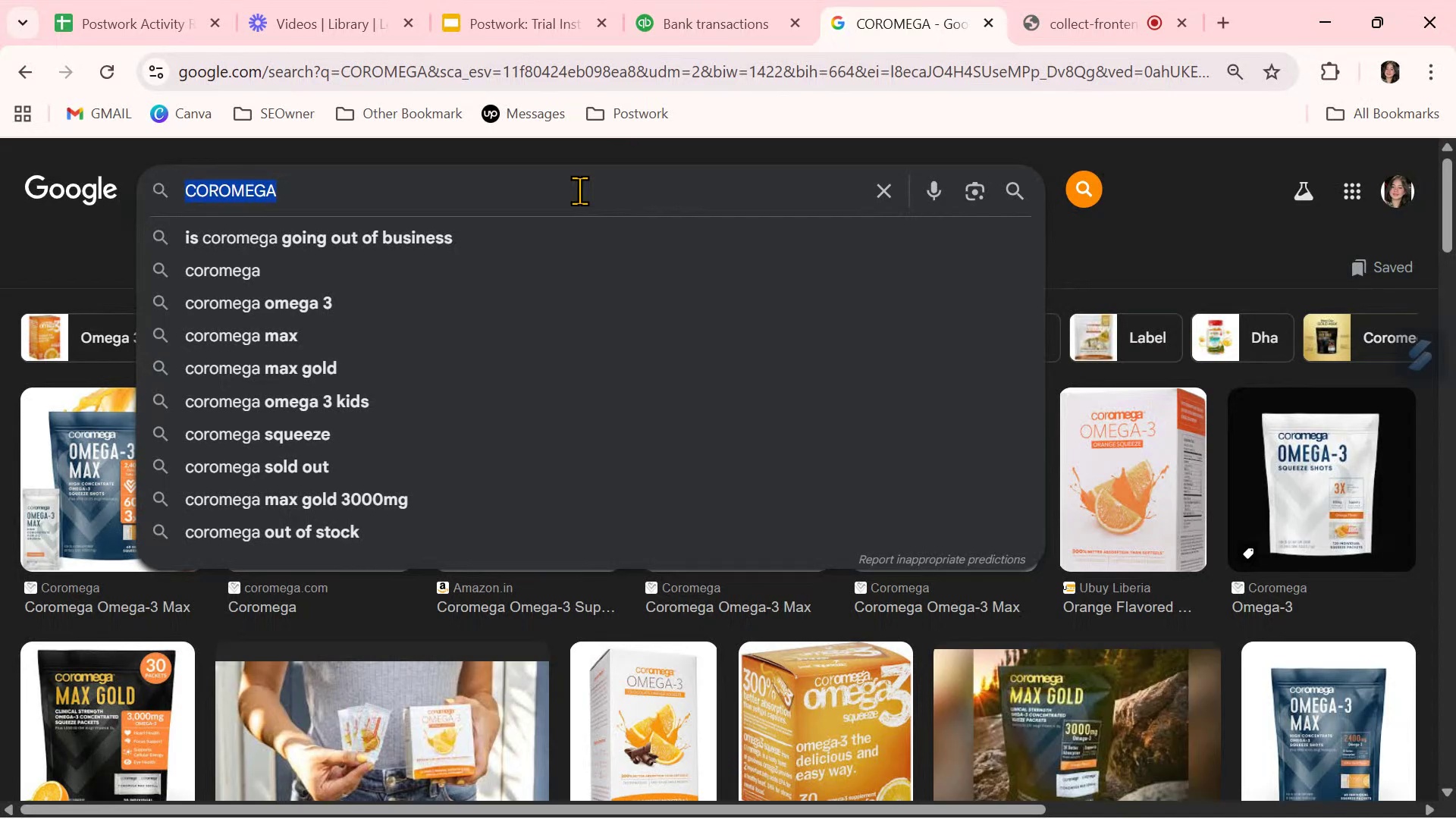 
key(Control+V)
 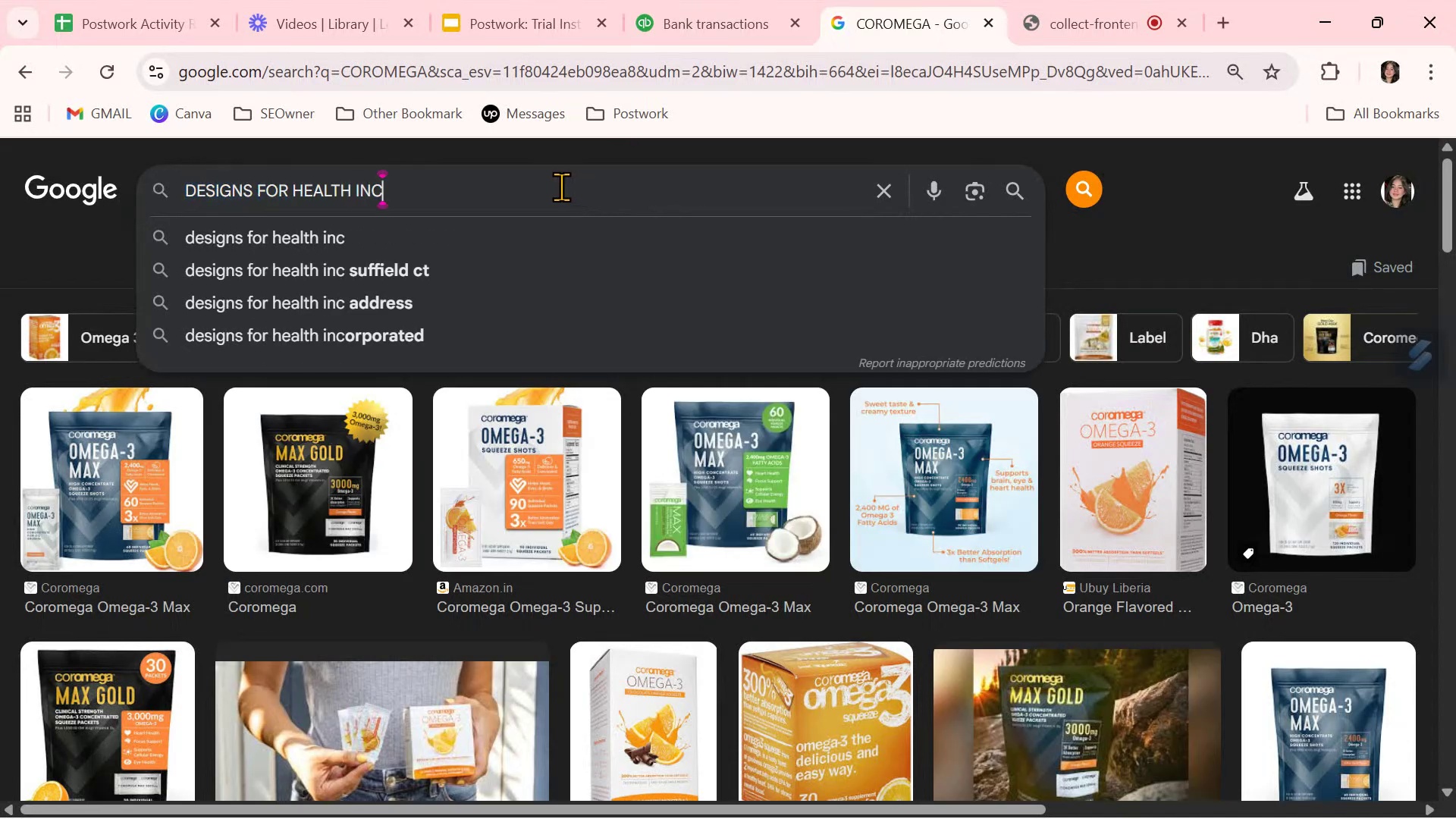 
key(Control+NumpadEnter)
 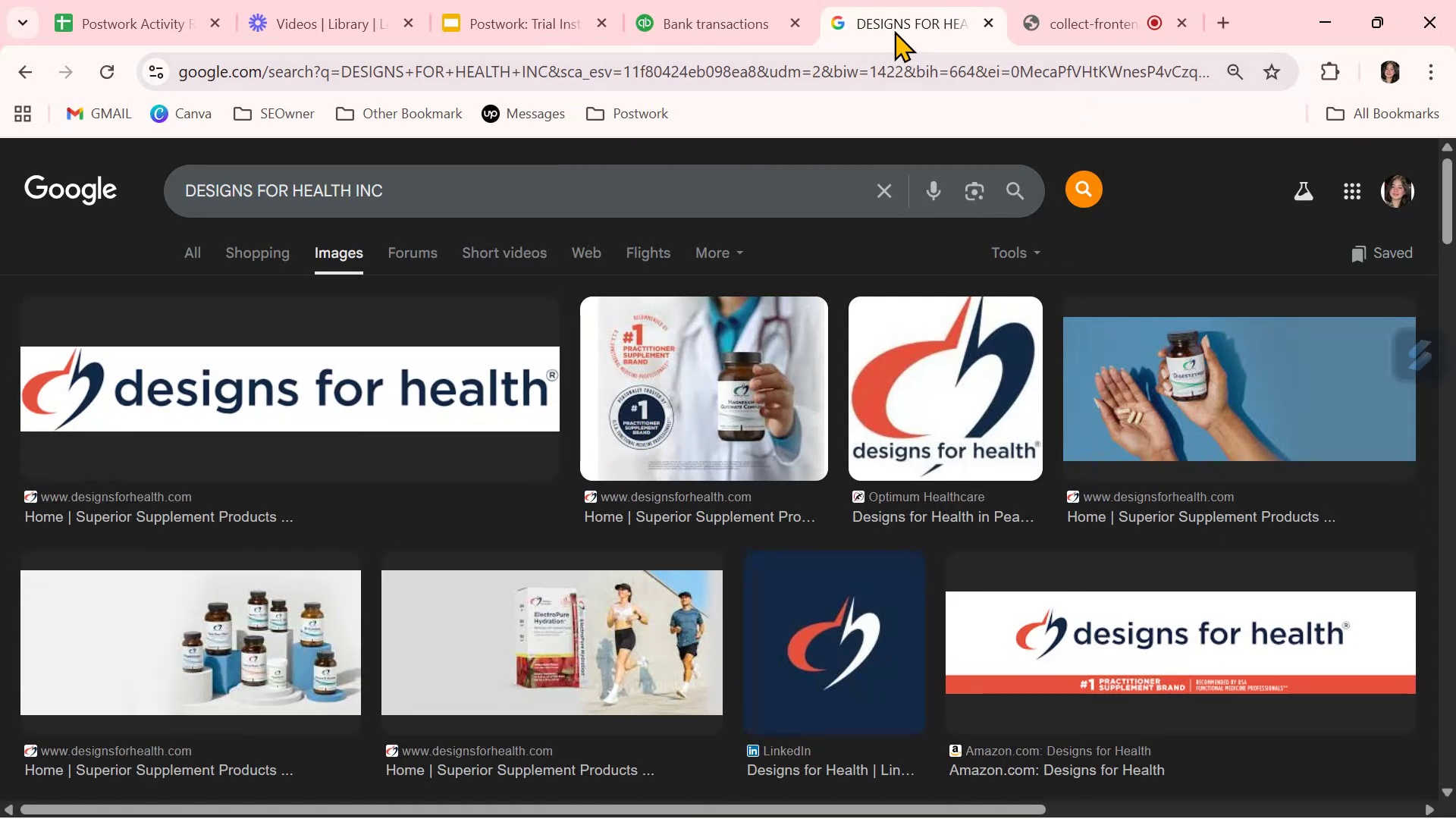 
left_click([720, 16])
 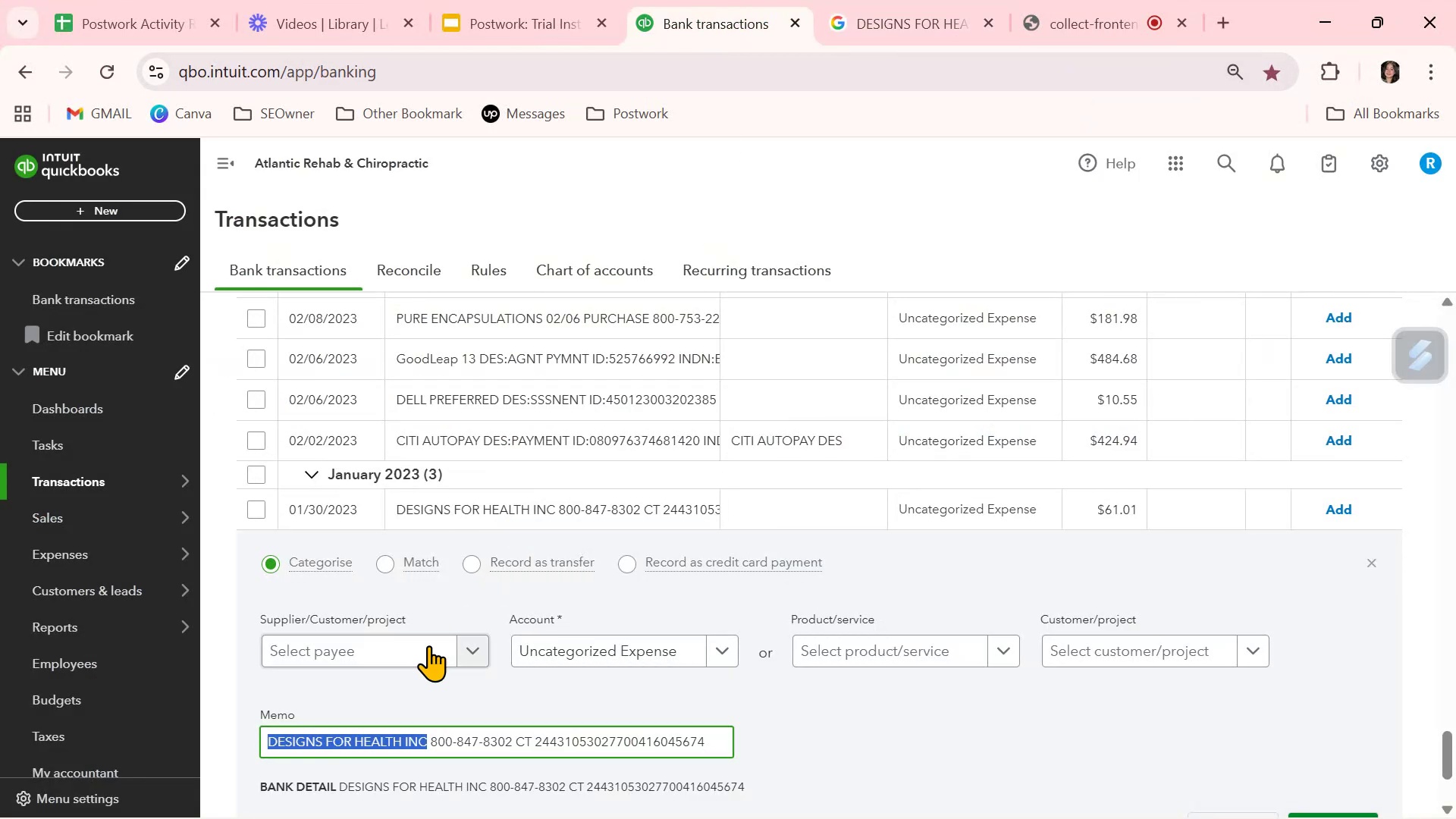 
left_click([420, 651])
 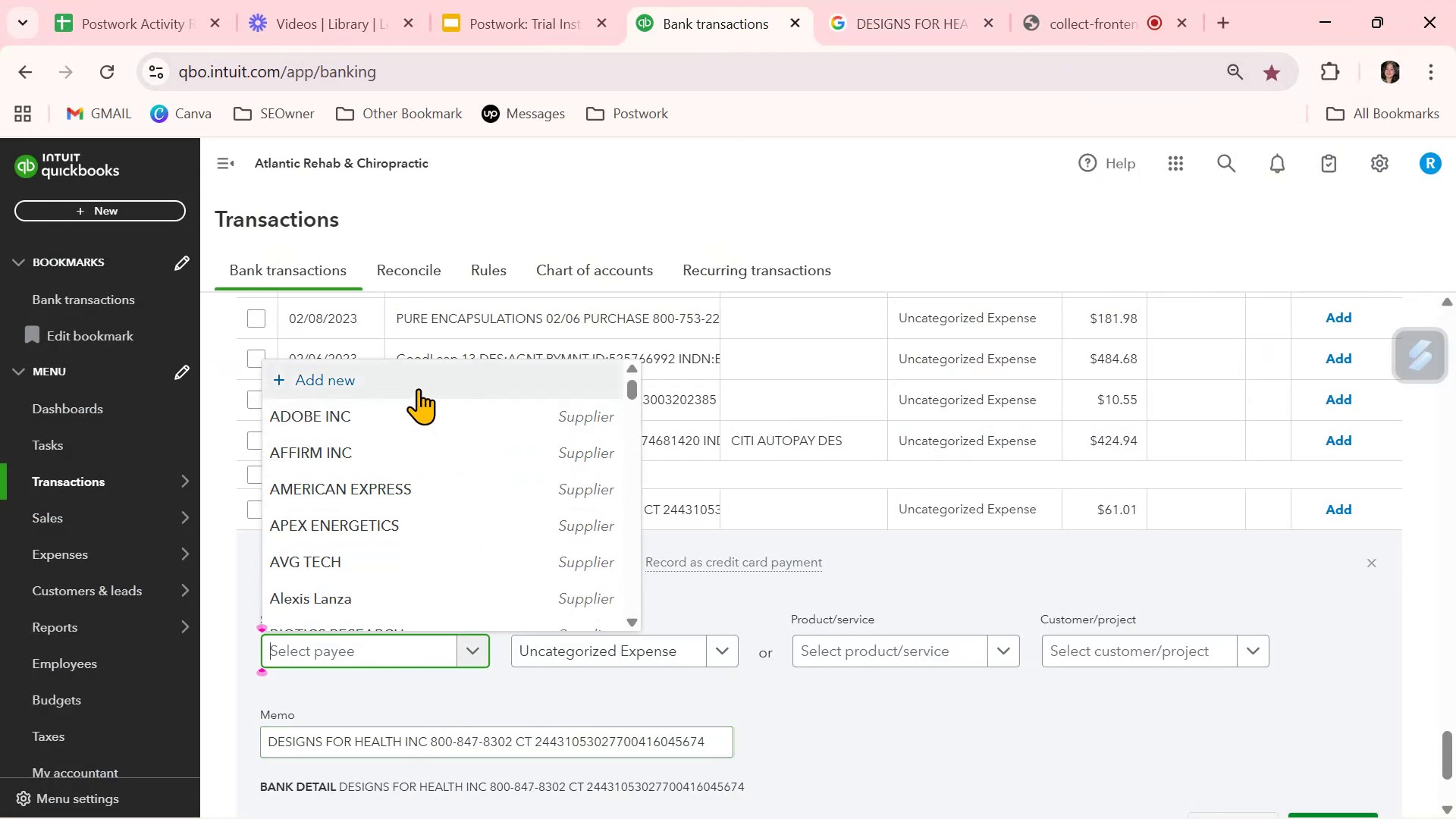 
left_click([419, 387])
 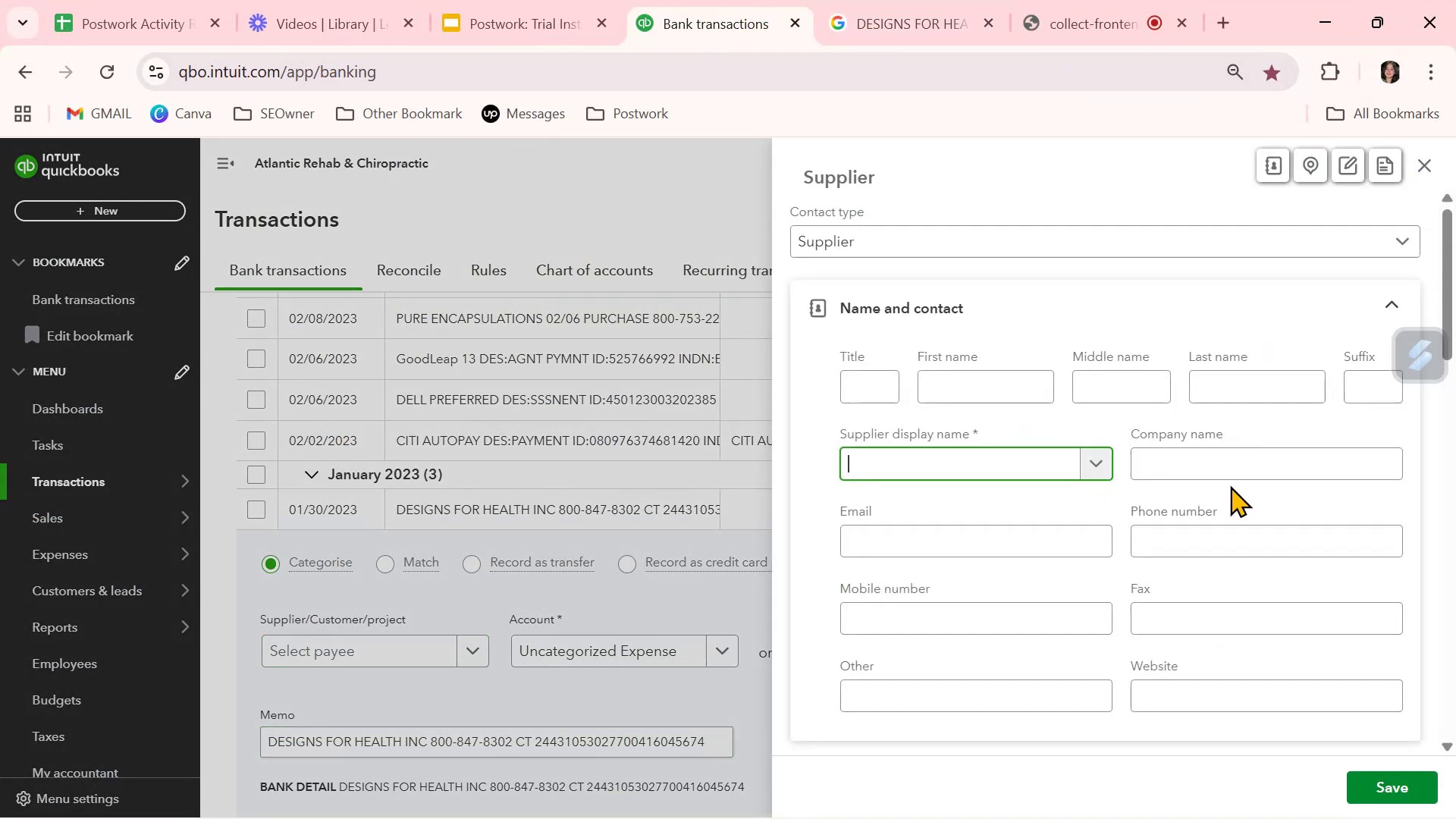 
key(Control+ControlLeft)
 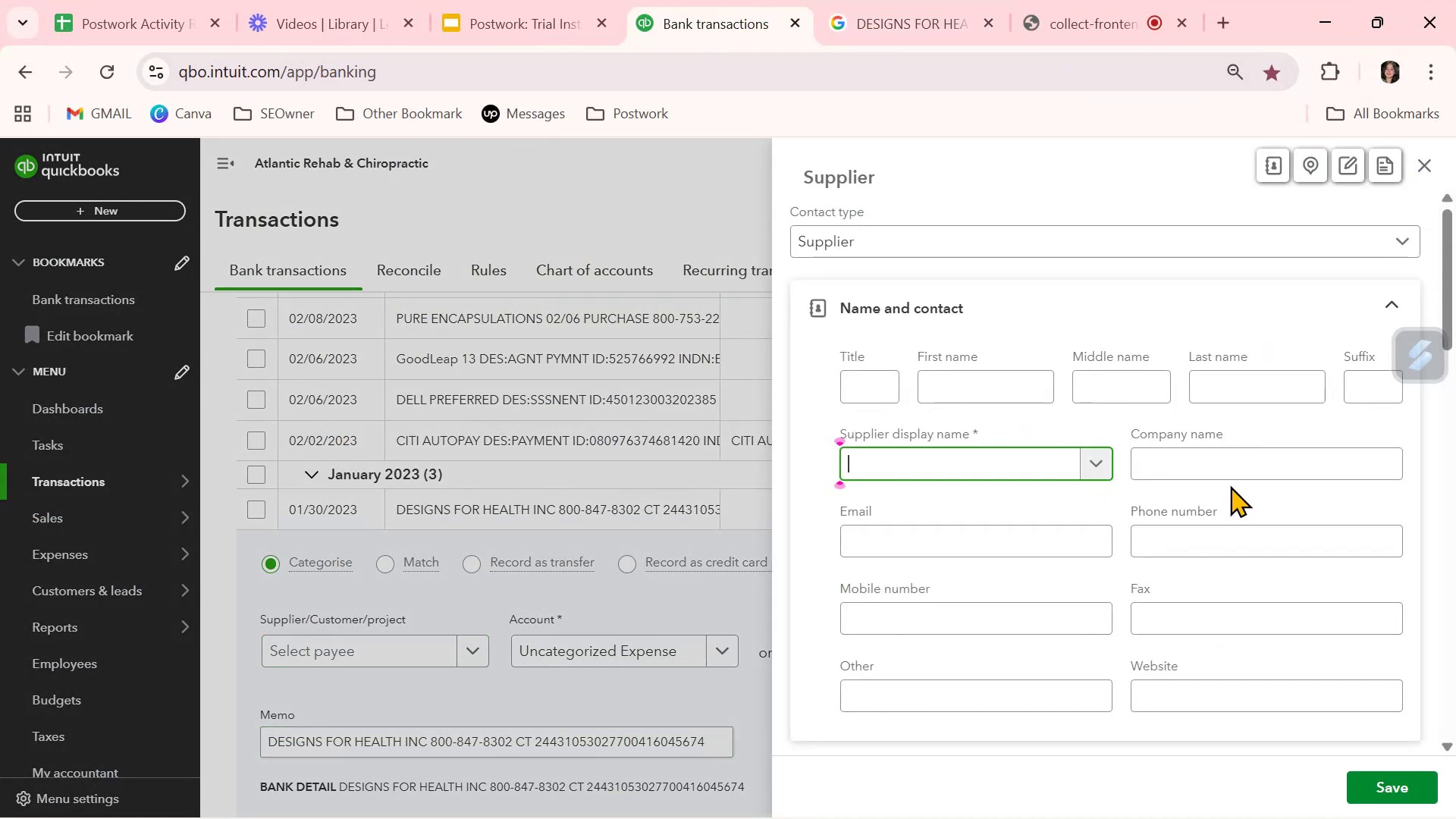 
key(Control+V)
 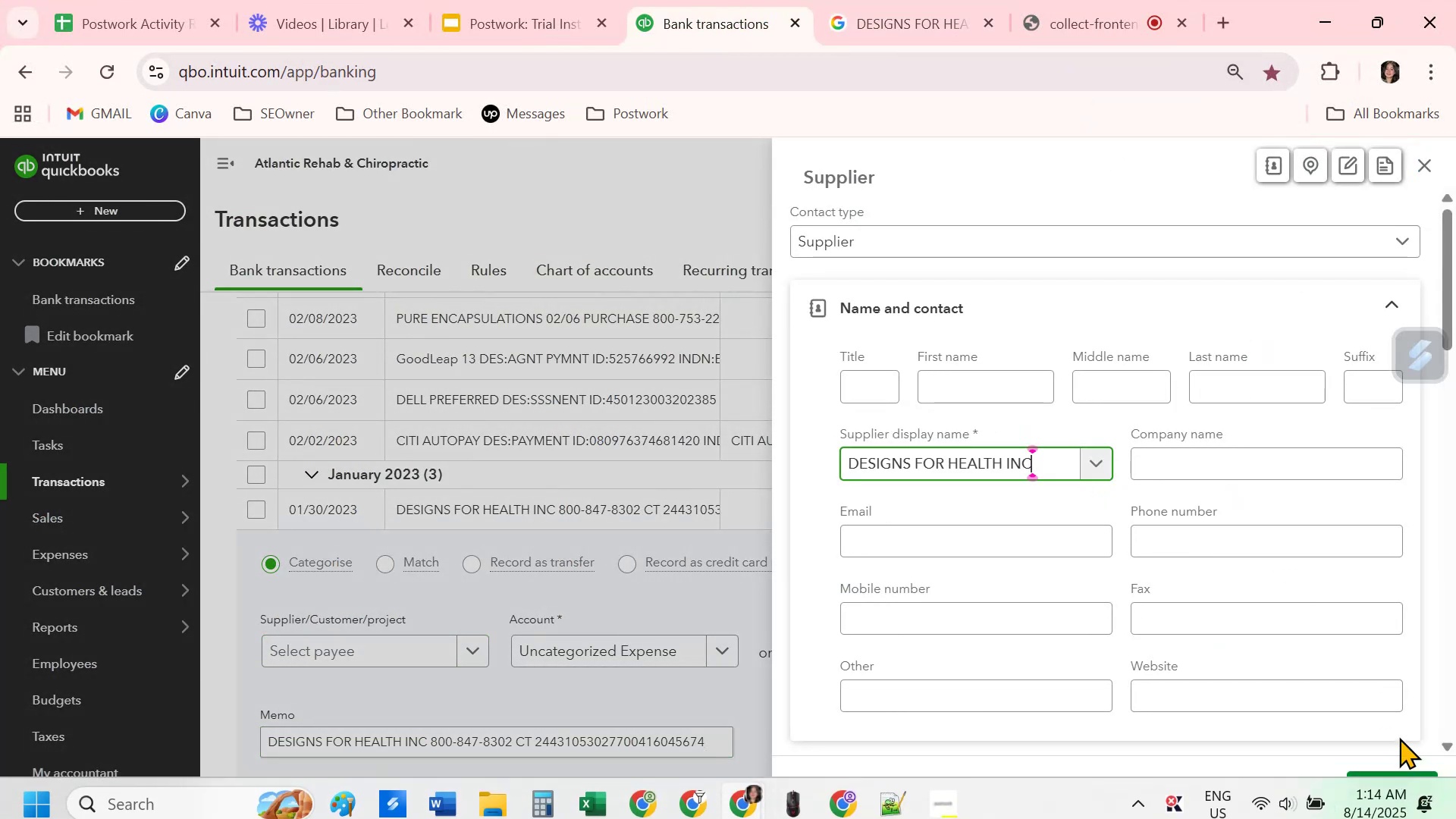 
left_click([1381, 791])
 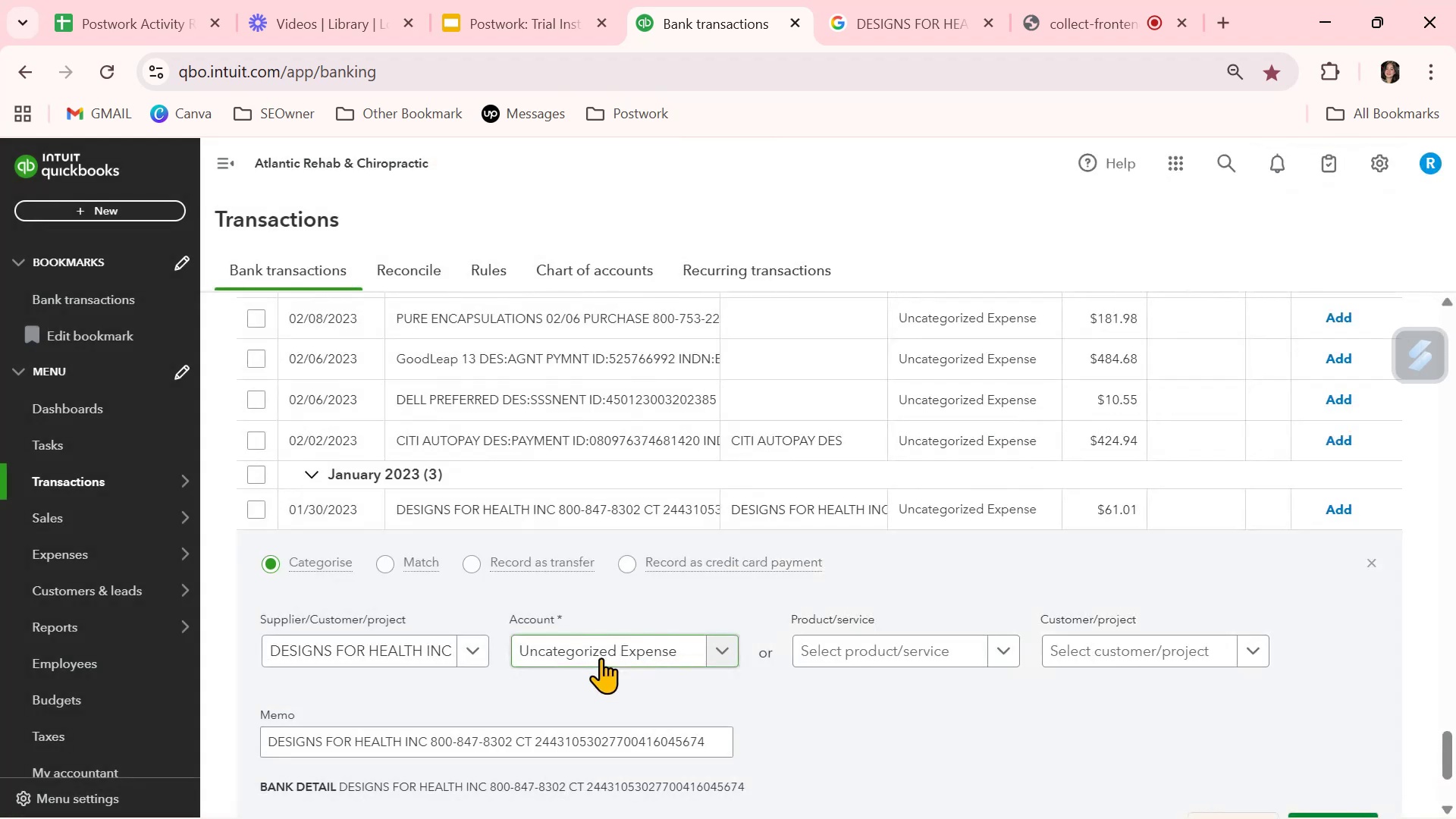 
left_click([601, 657])
 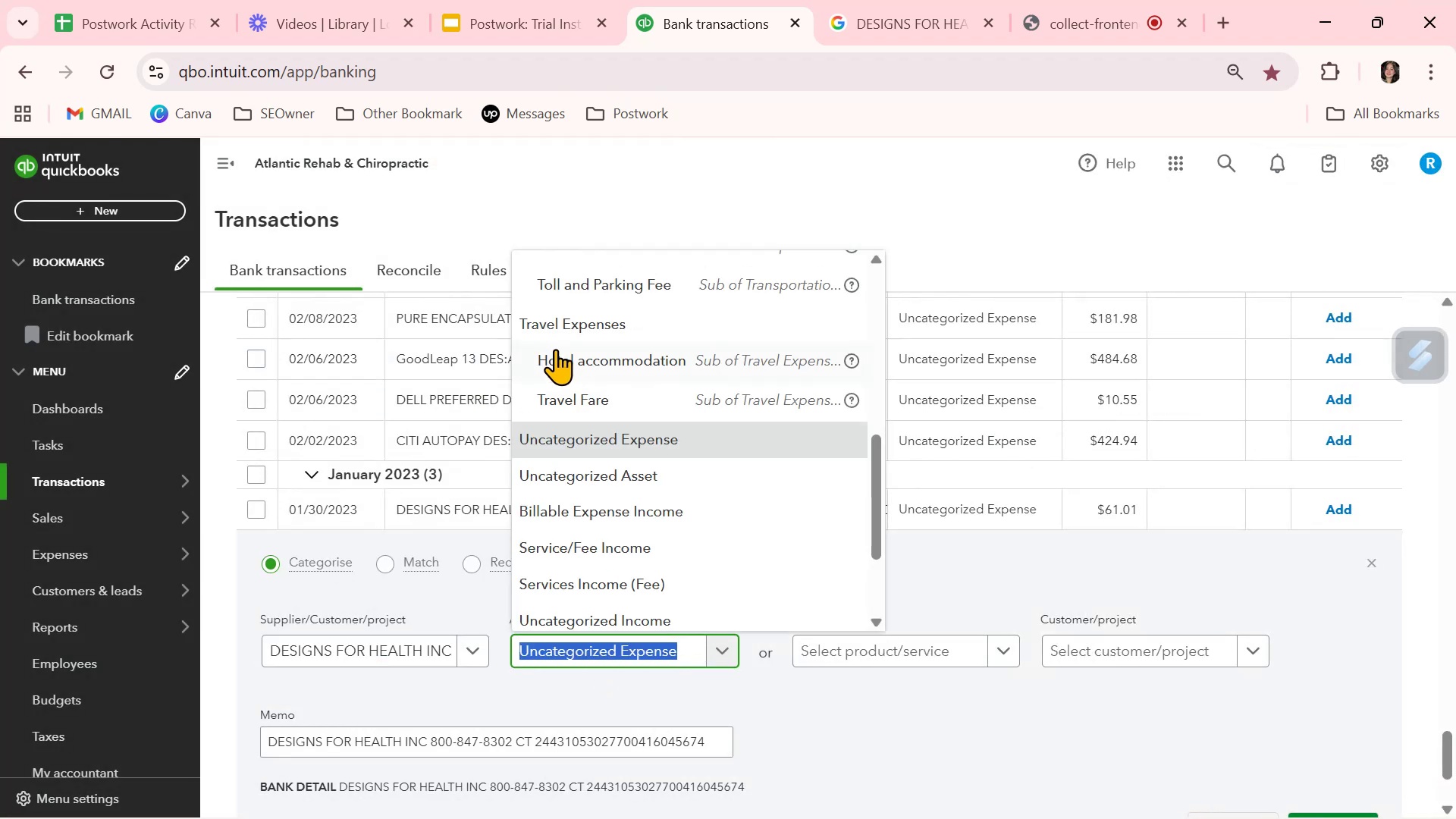 
scroll: coordinate [589, 459], scroll_direction: up, amount: 3.0
 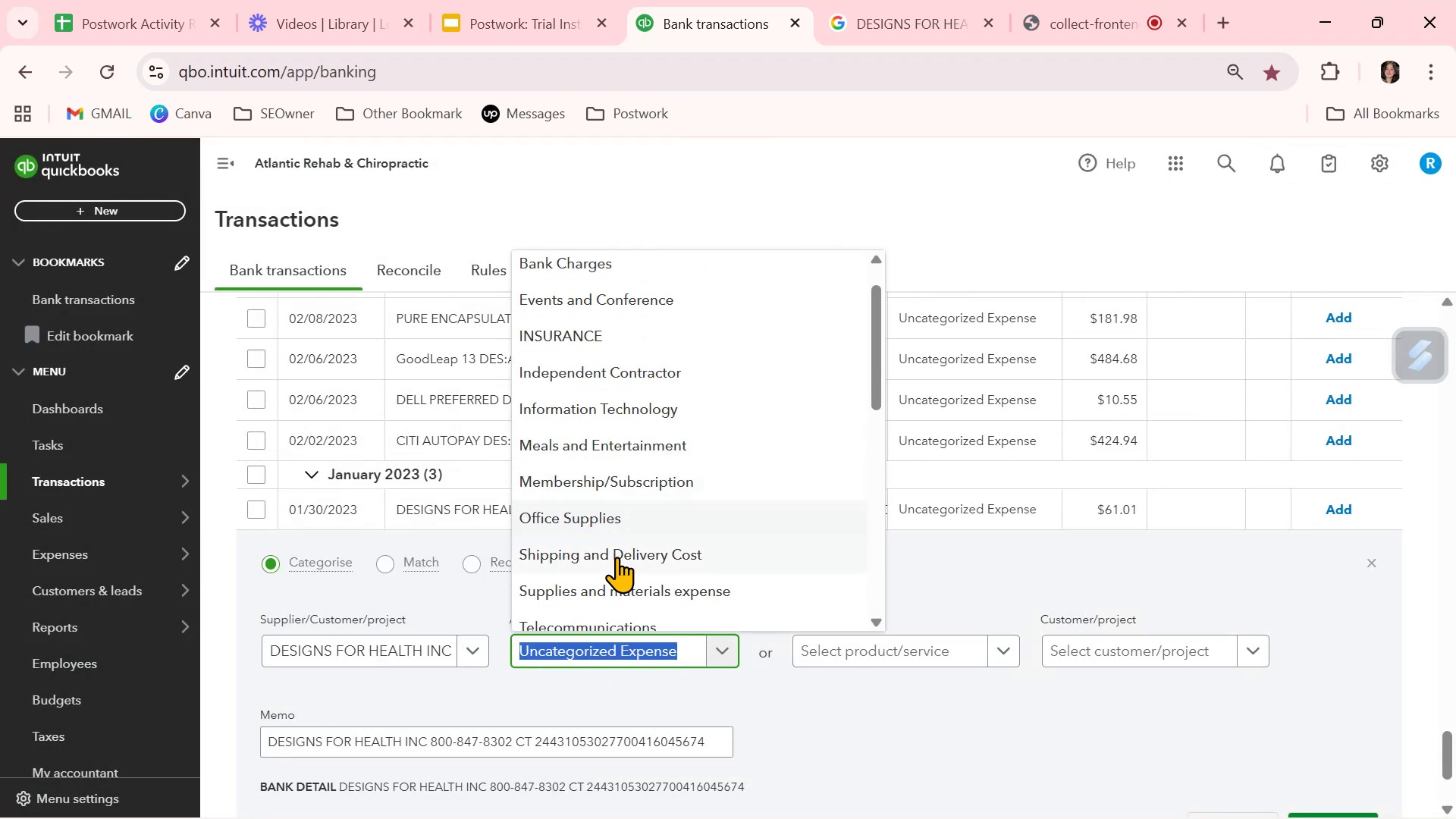 
left_click([620, 585])
 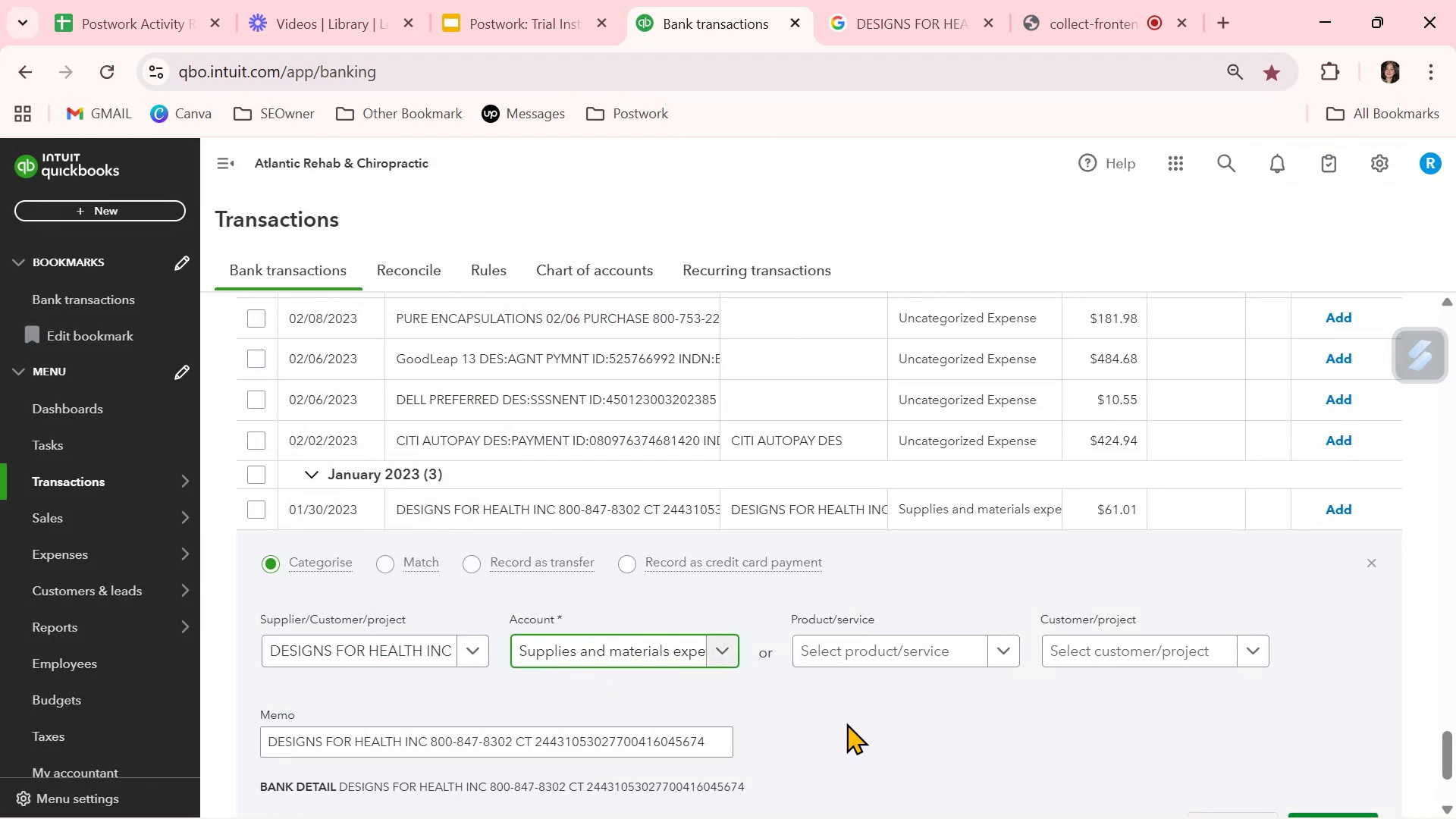 
scroll: coordinate [866, 692], scroll_direction: down, amount: 1.0
 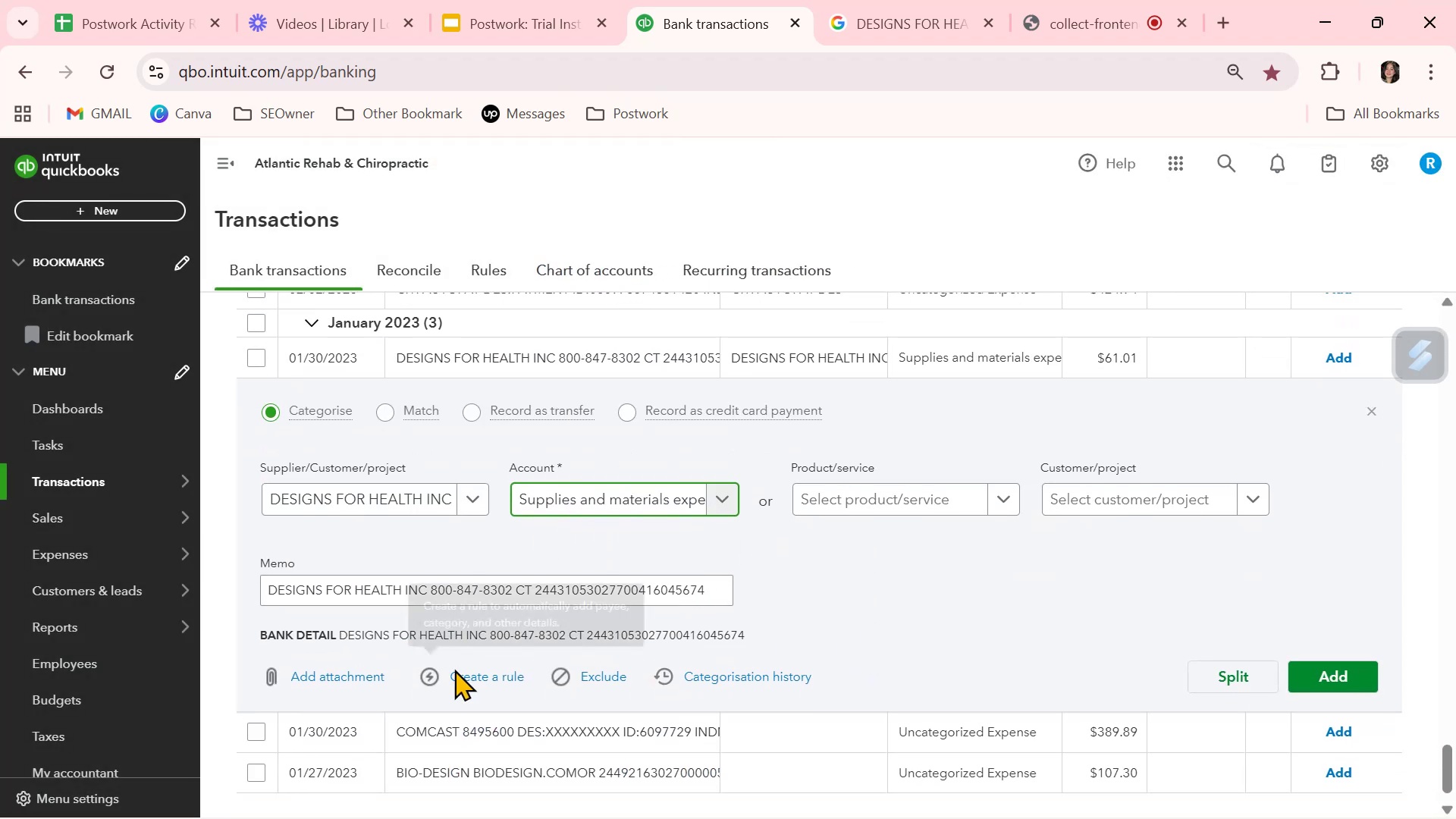 
left_click([474, 673])
 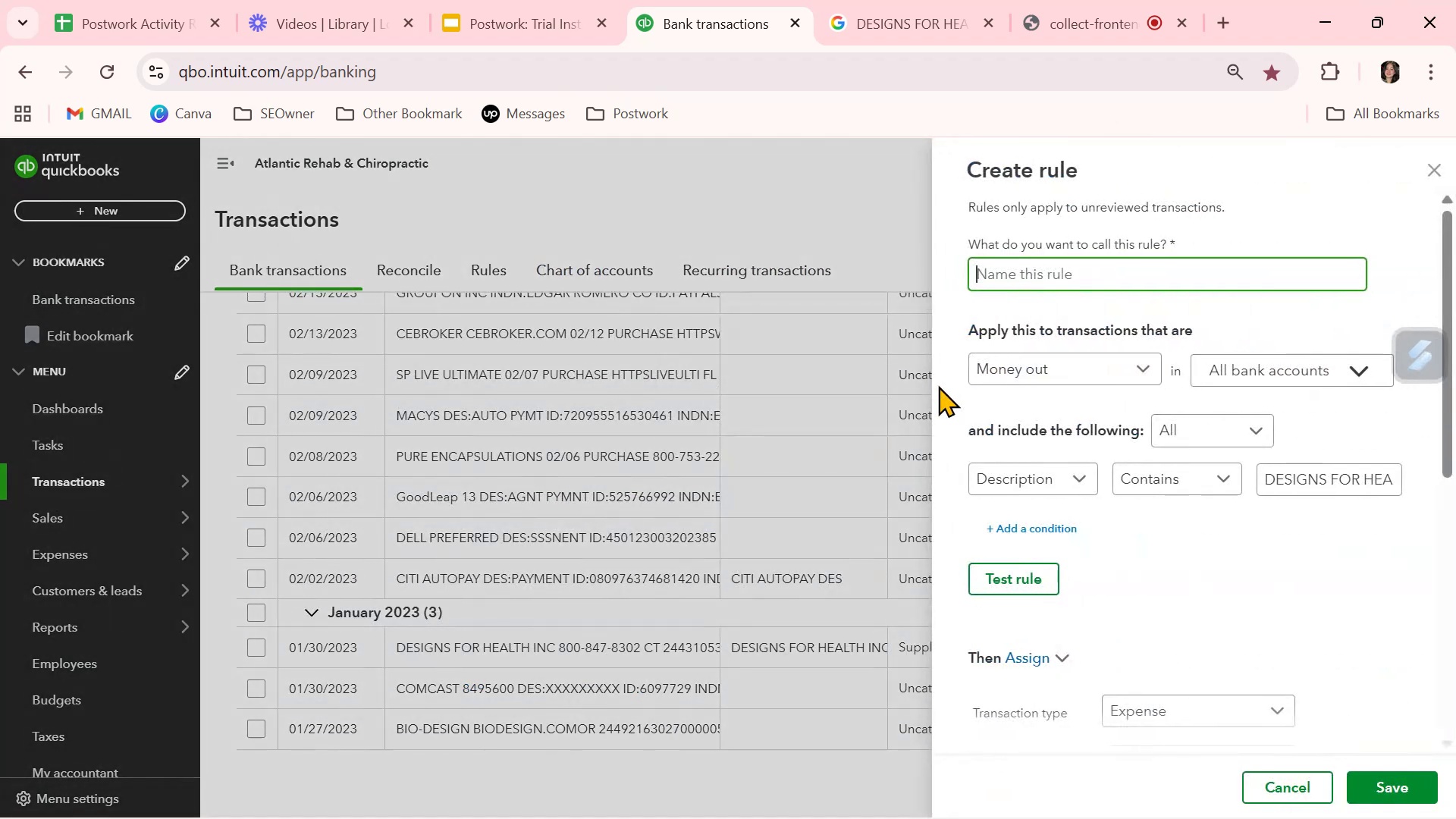 
key(Control+ControlLeft)
 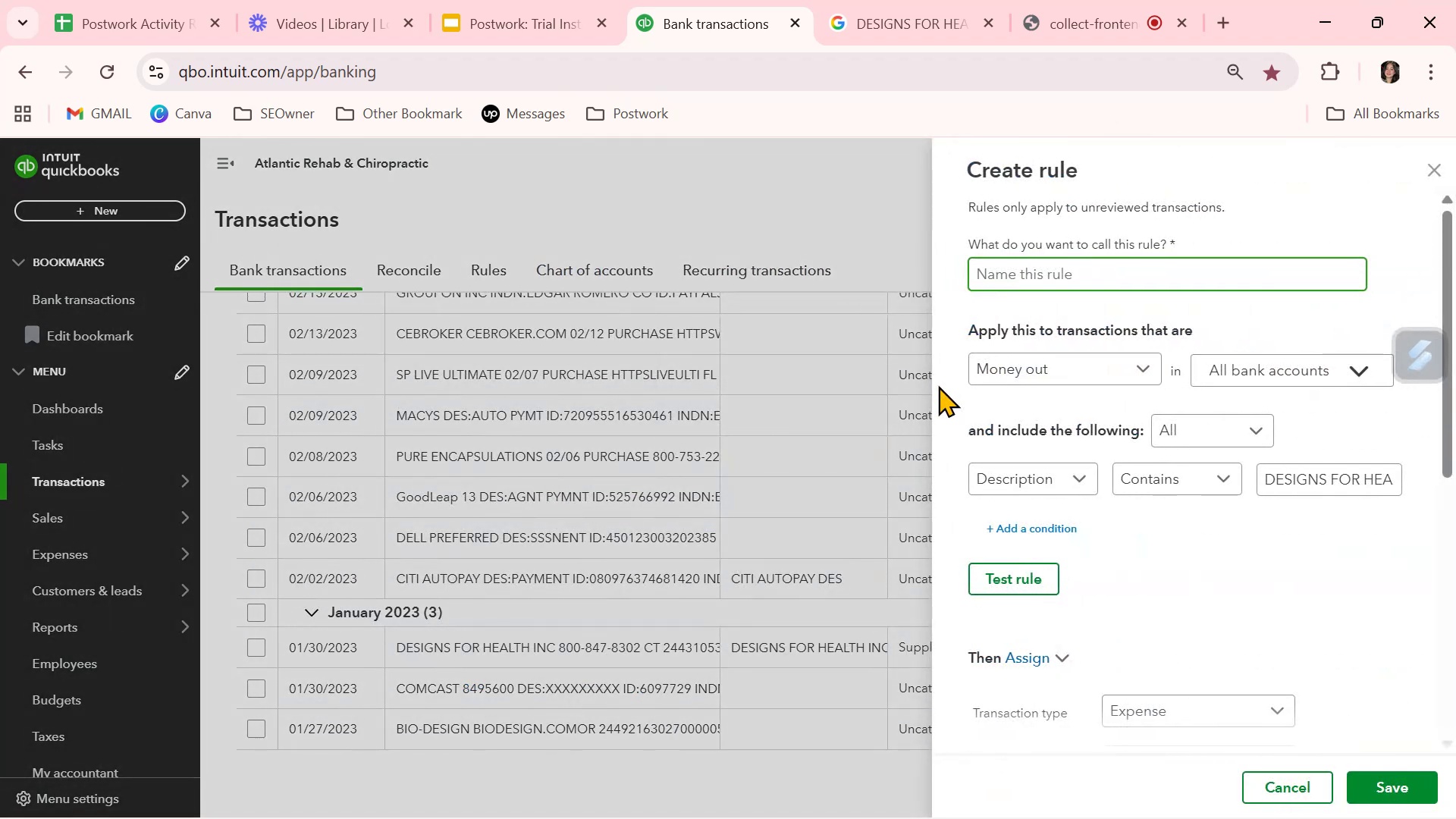 
key(Control+V)
 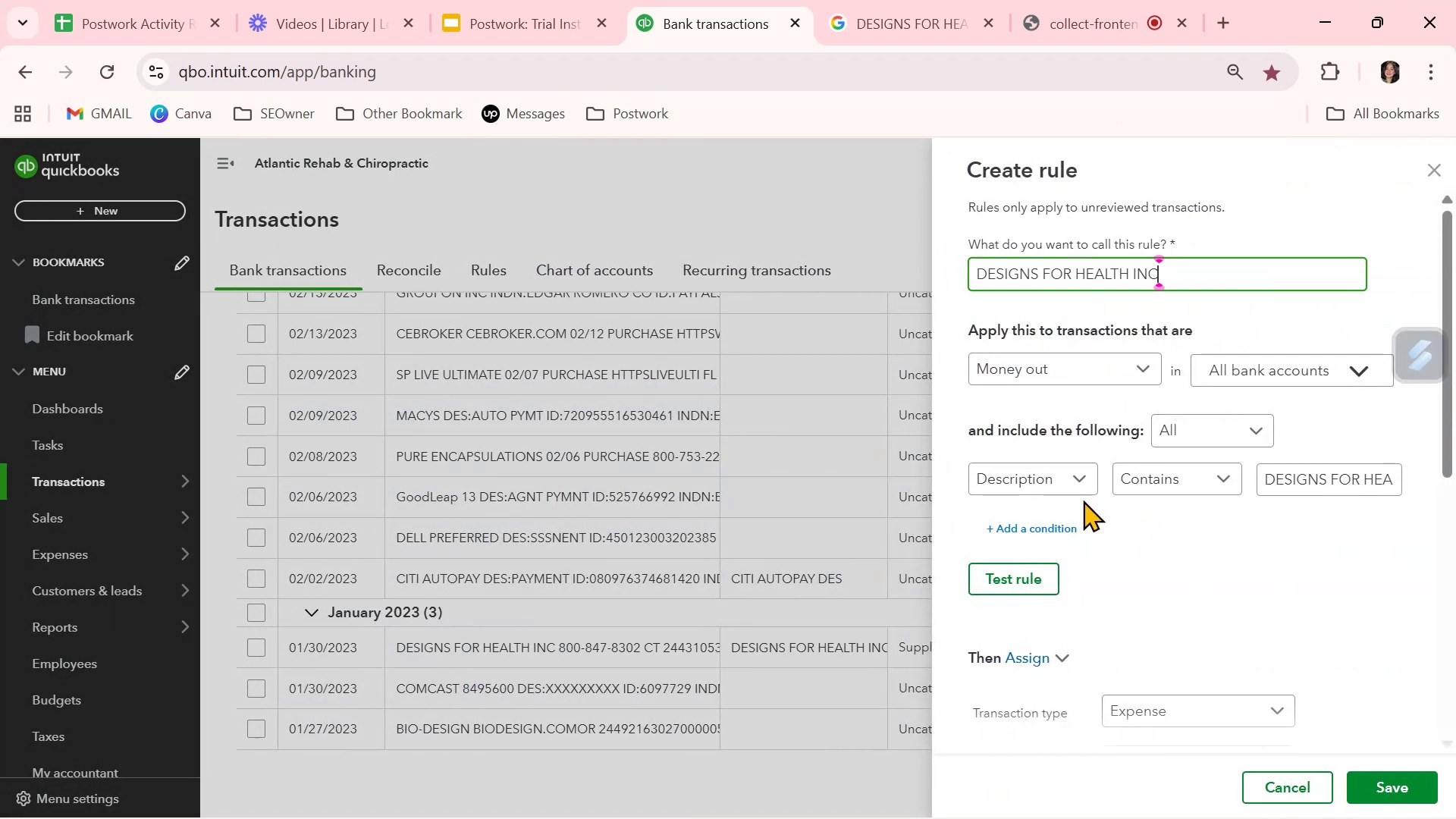 
left_click([1049, 582])
 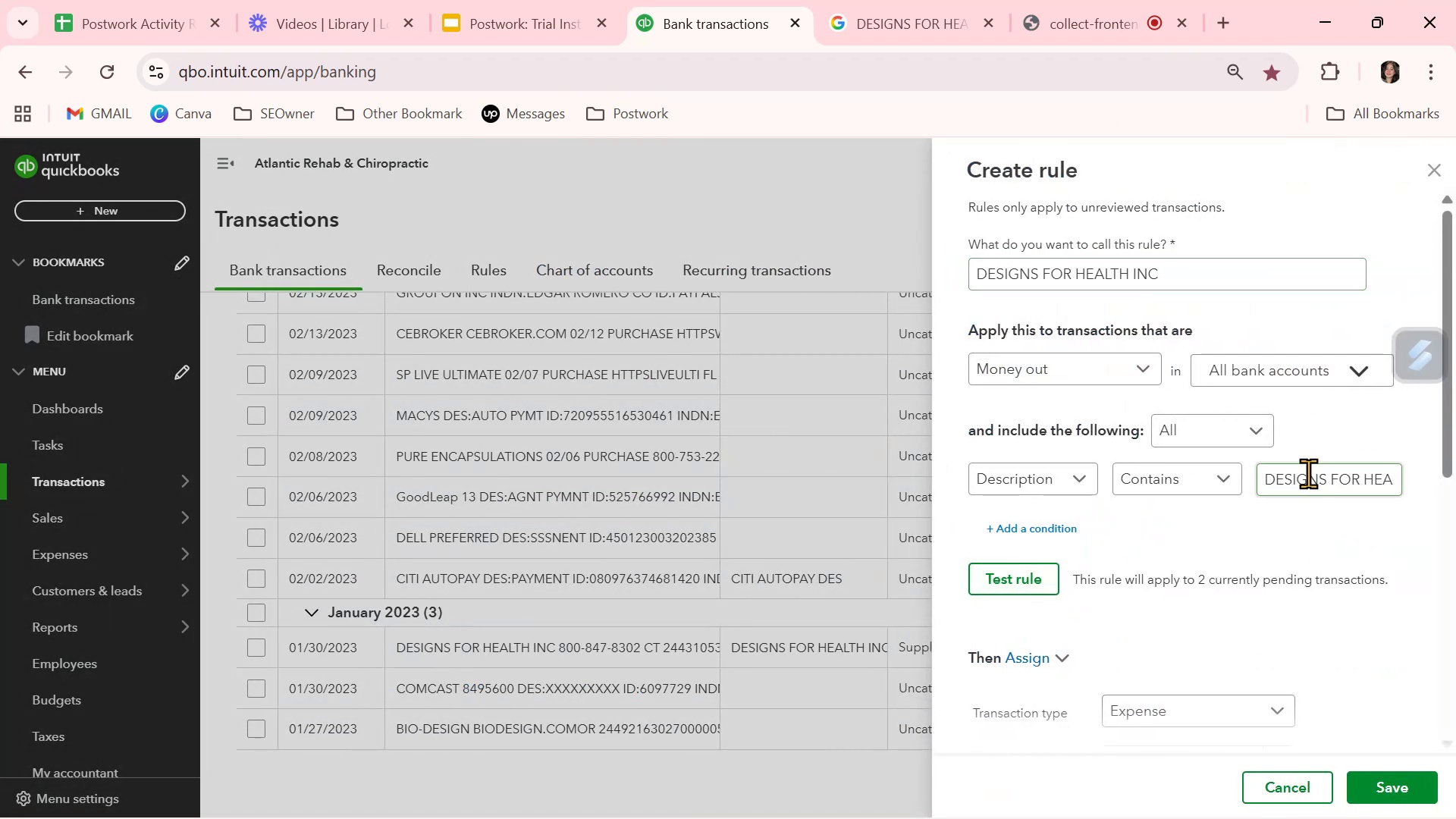 
double_click([1308, 473])
 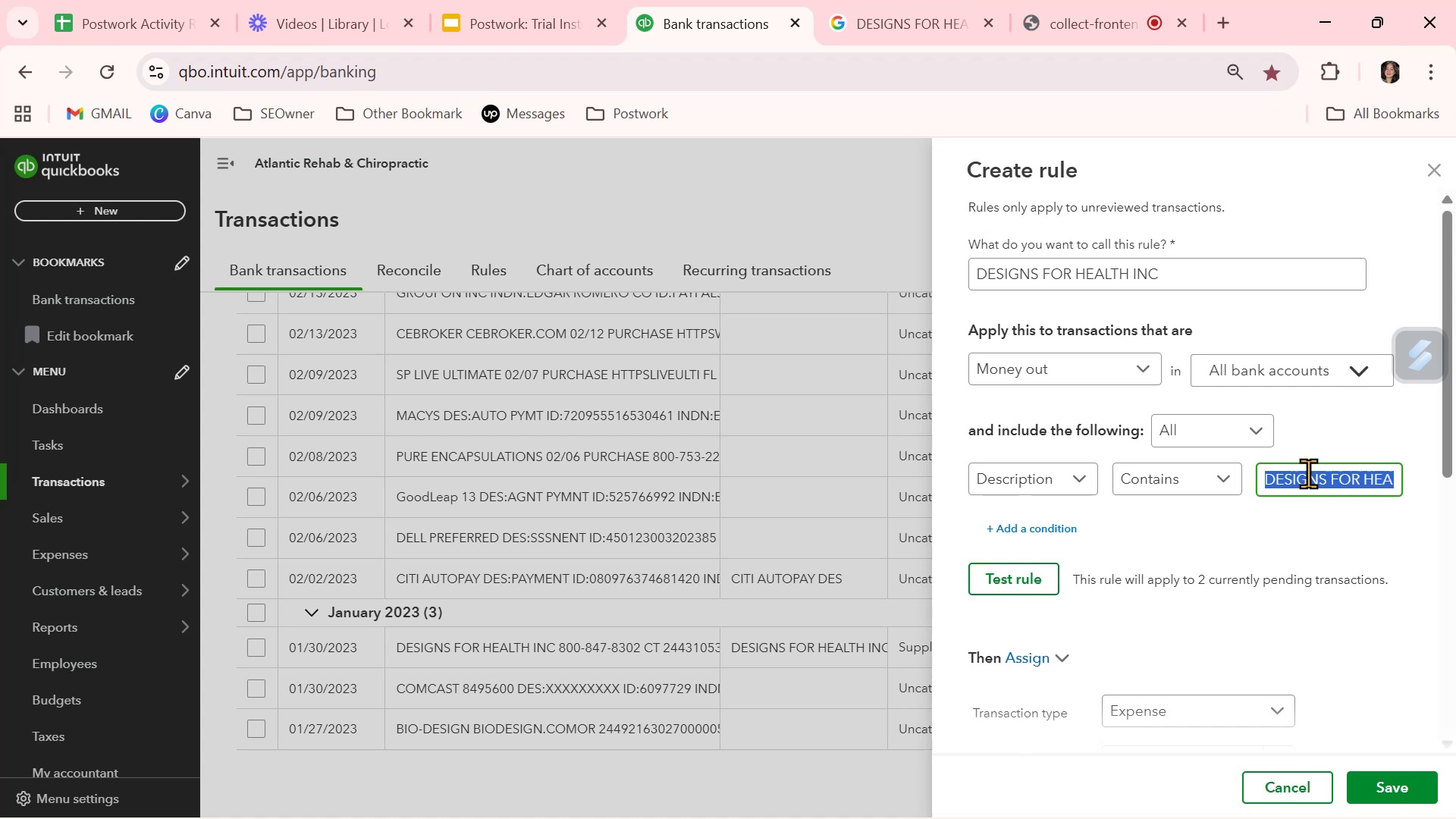 
triple_click([1308, 473])
 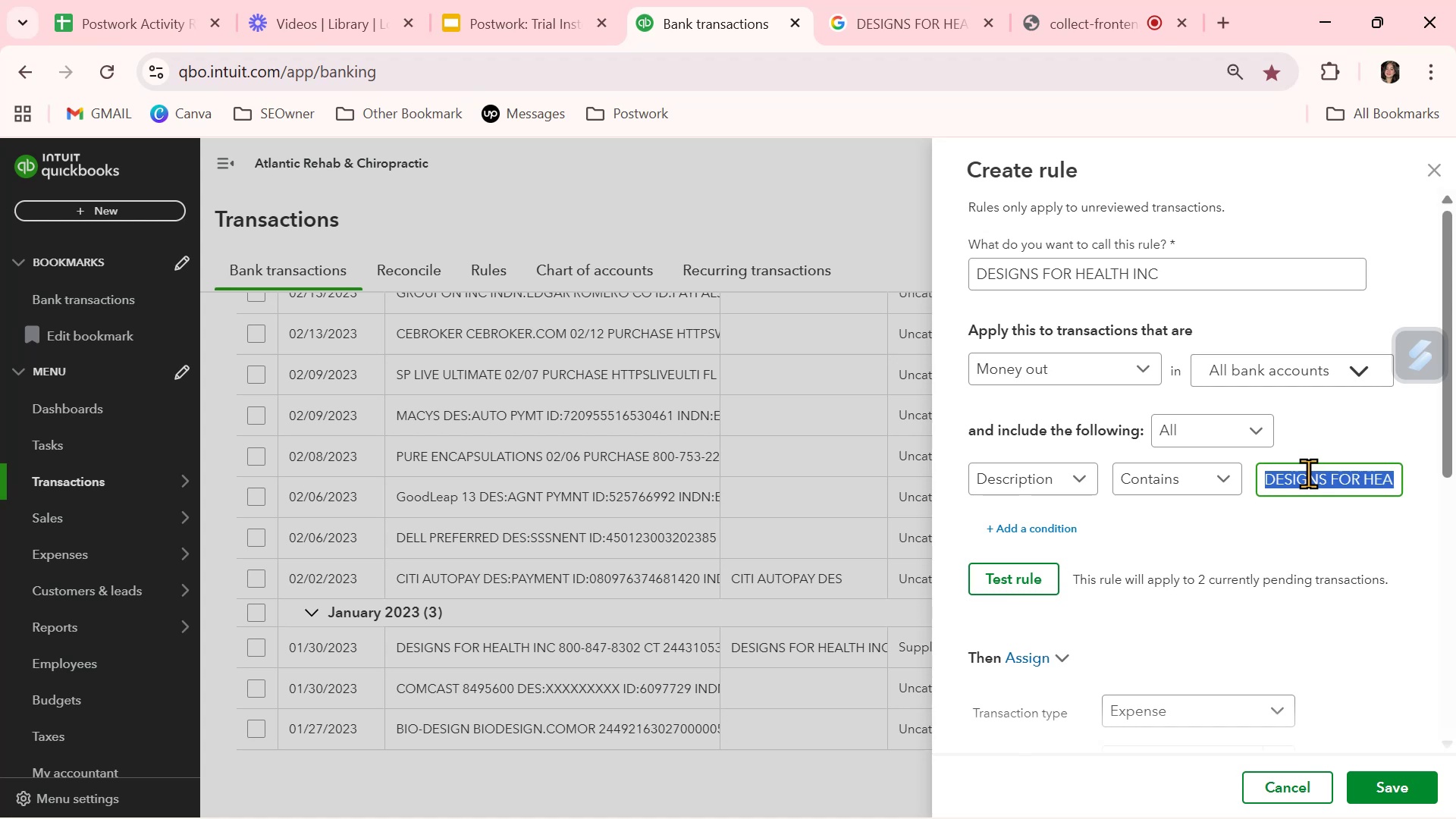 
key(Control+ControlLeft)
 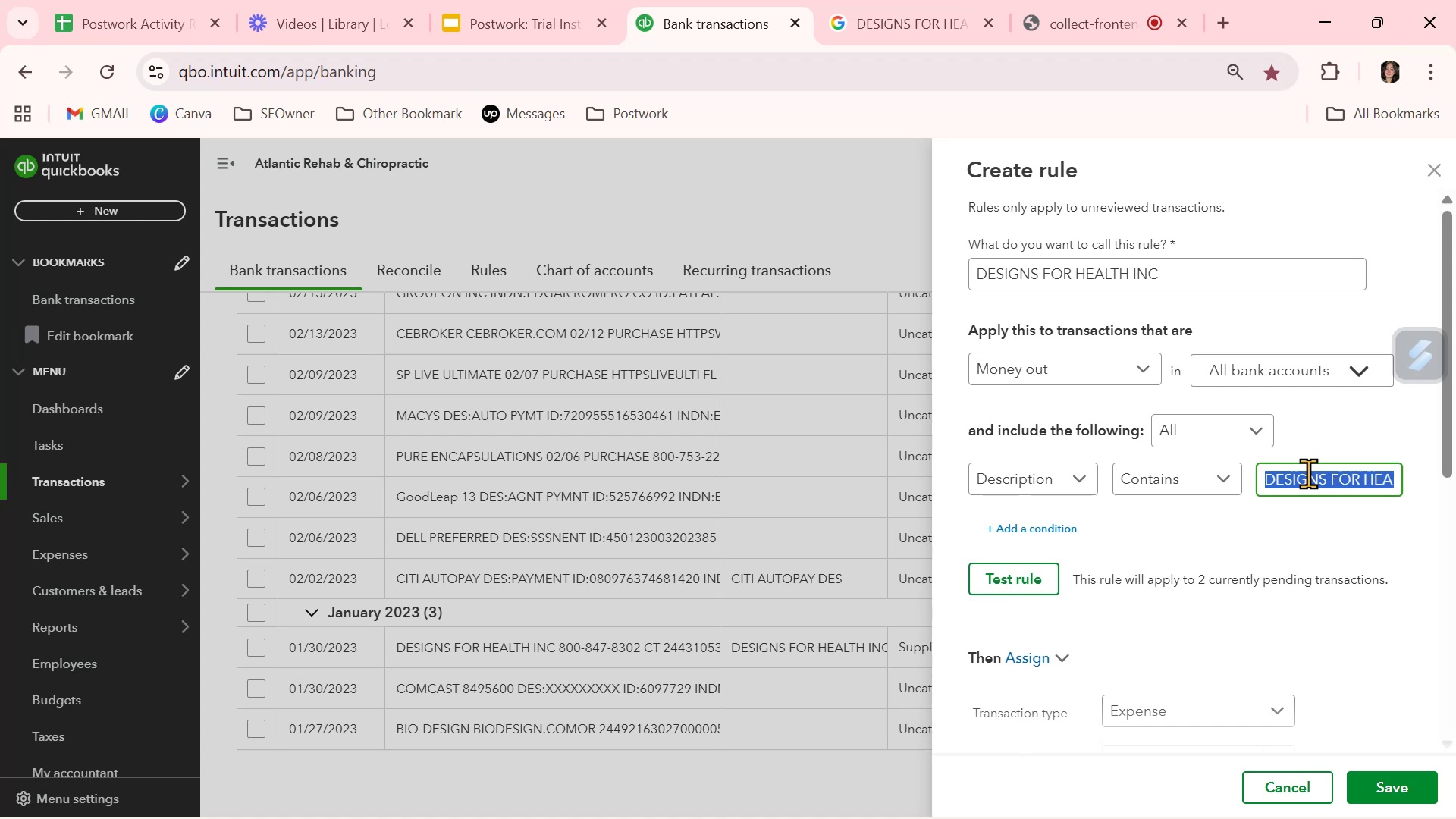 
key(Control+V)
 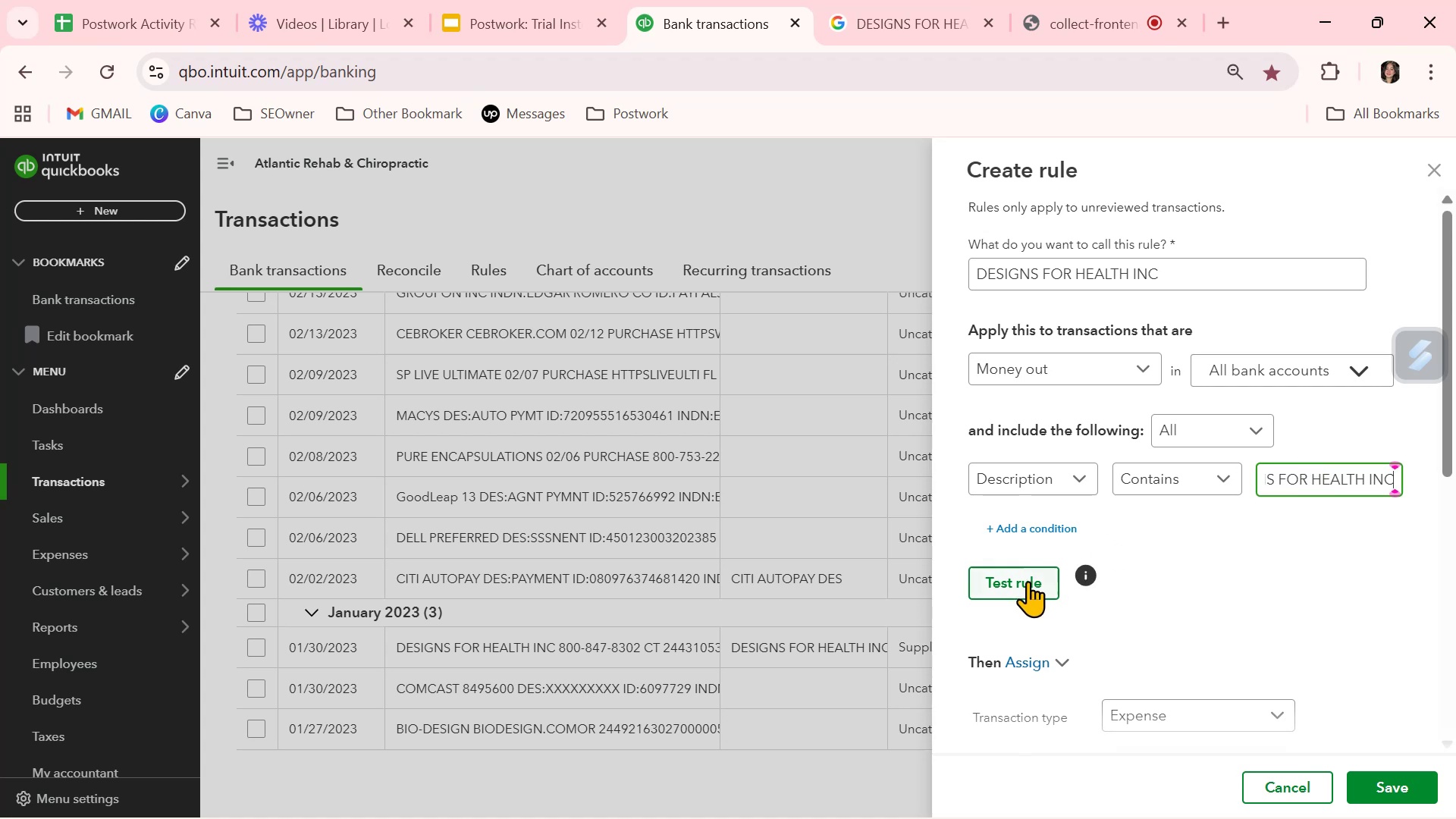 
left_click([1018, 583])
 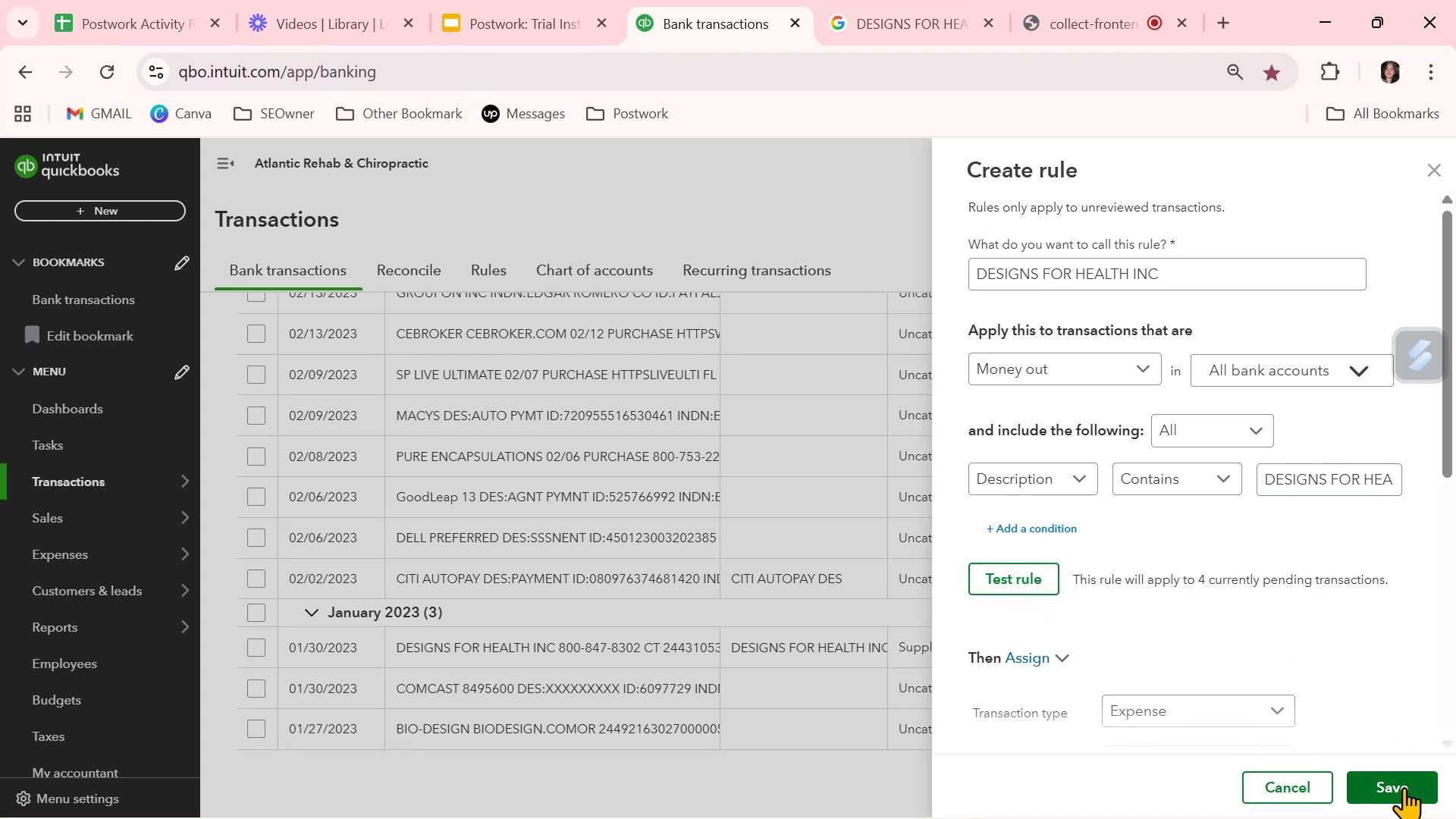 
left_click([1401, 778])
 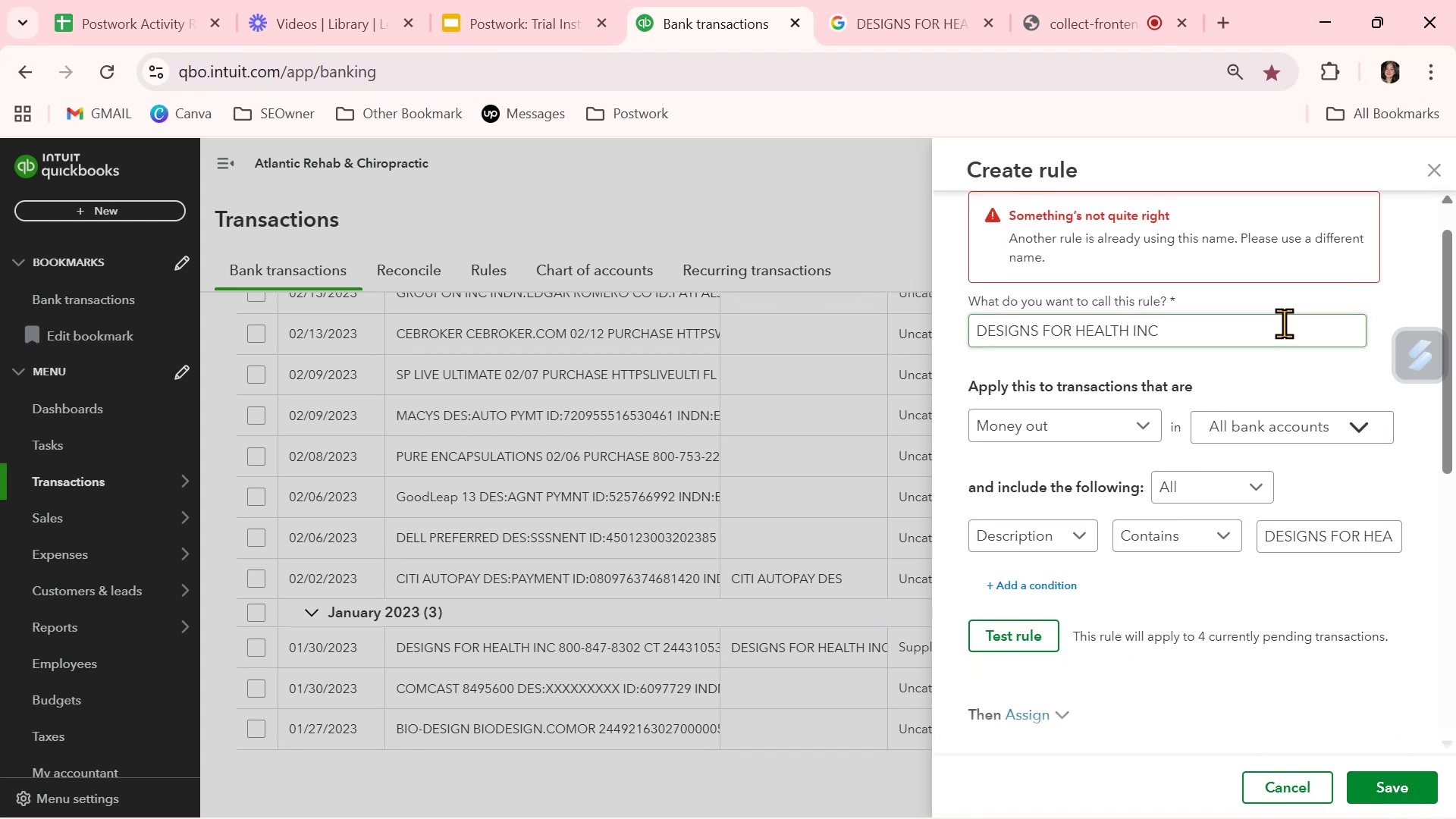 
left_click([1224, 332])
 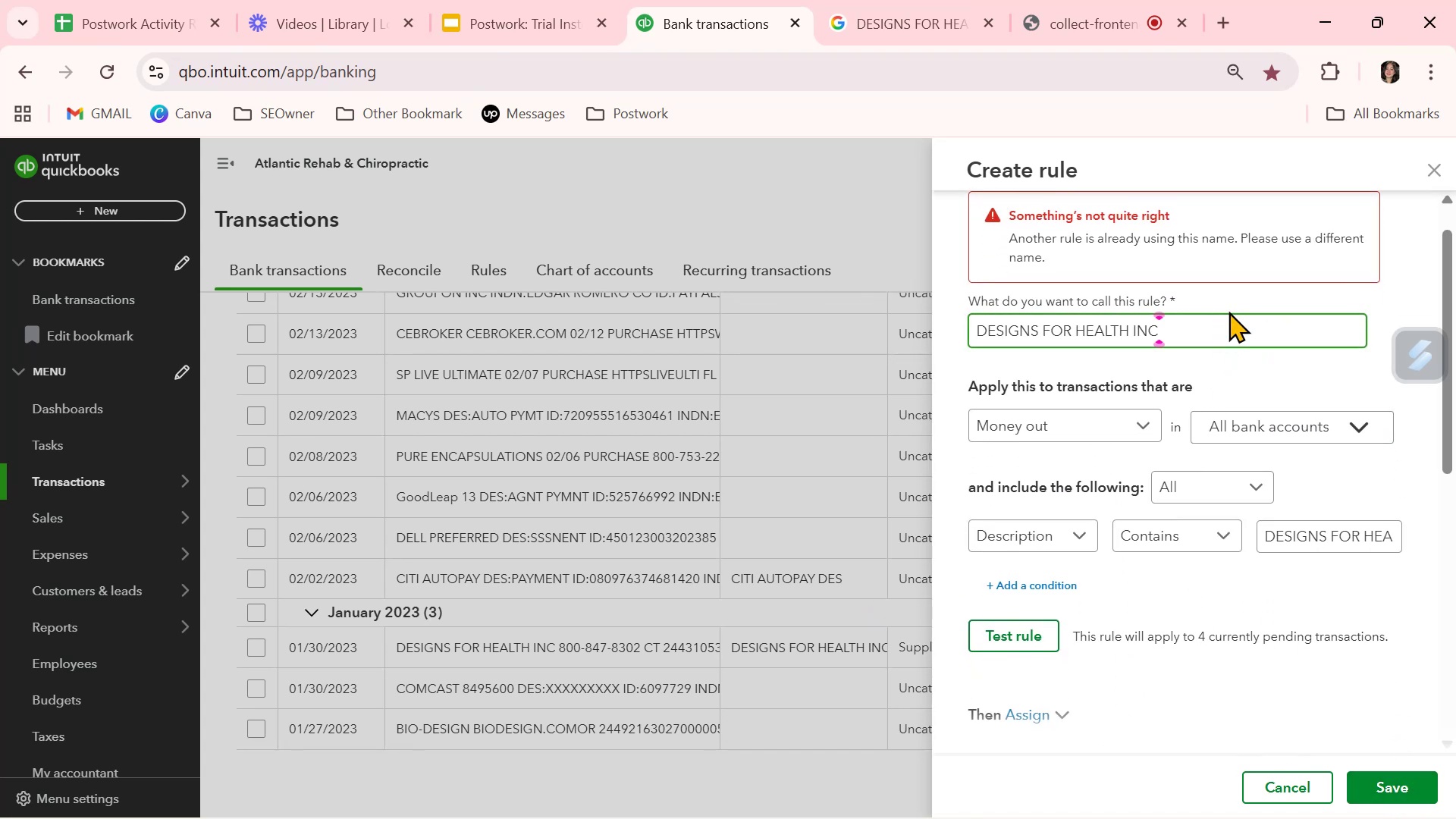 
key(Numpad1)
 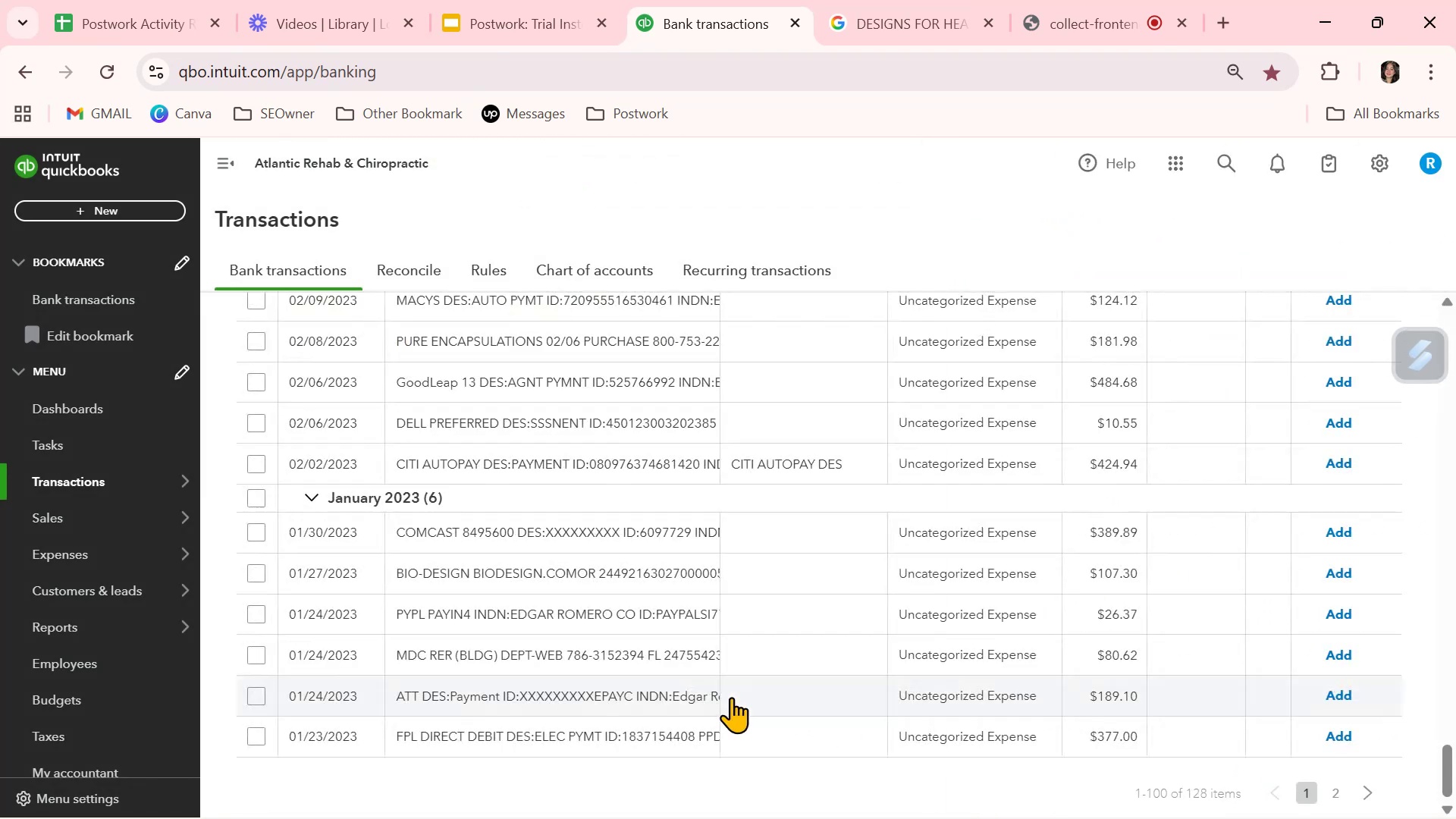 
wait(5.57)
 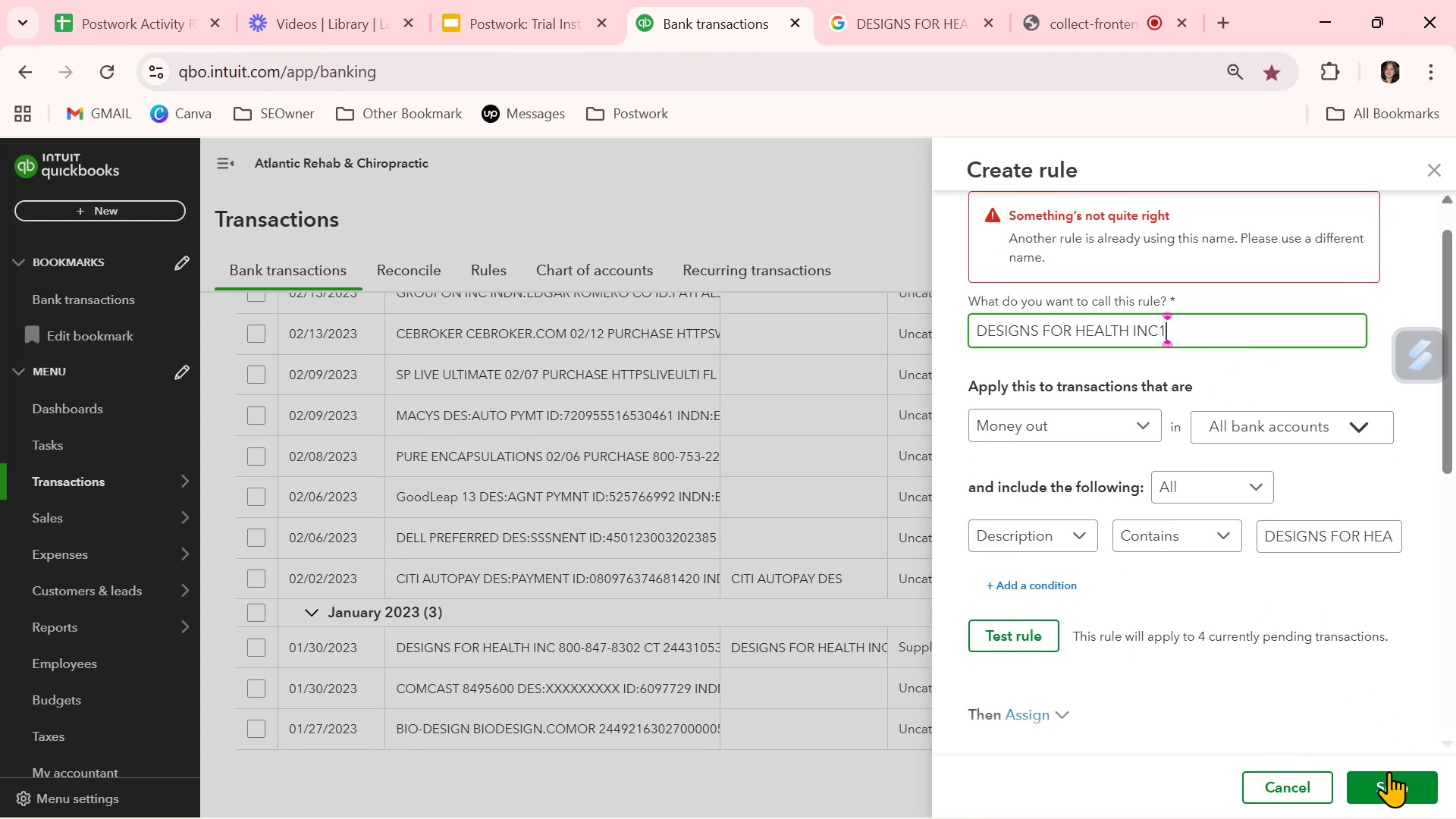 
left_click([569, 572])
 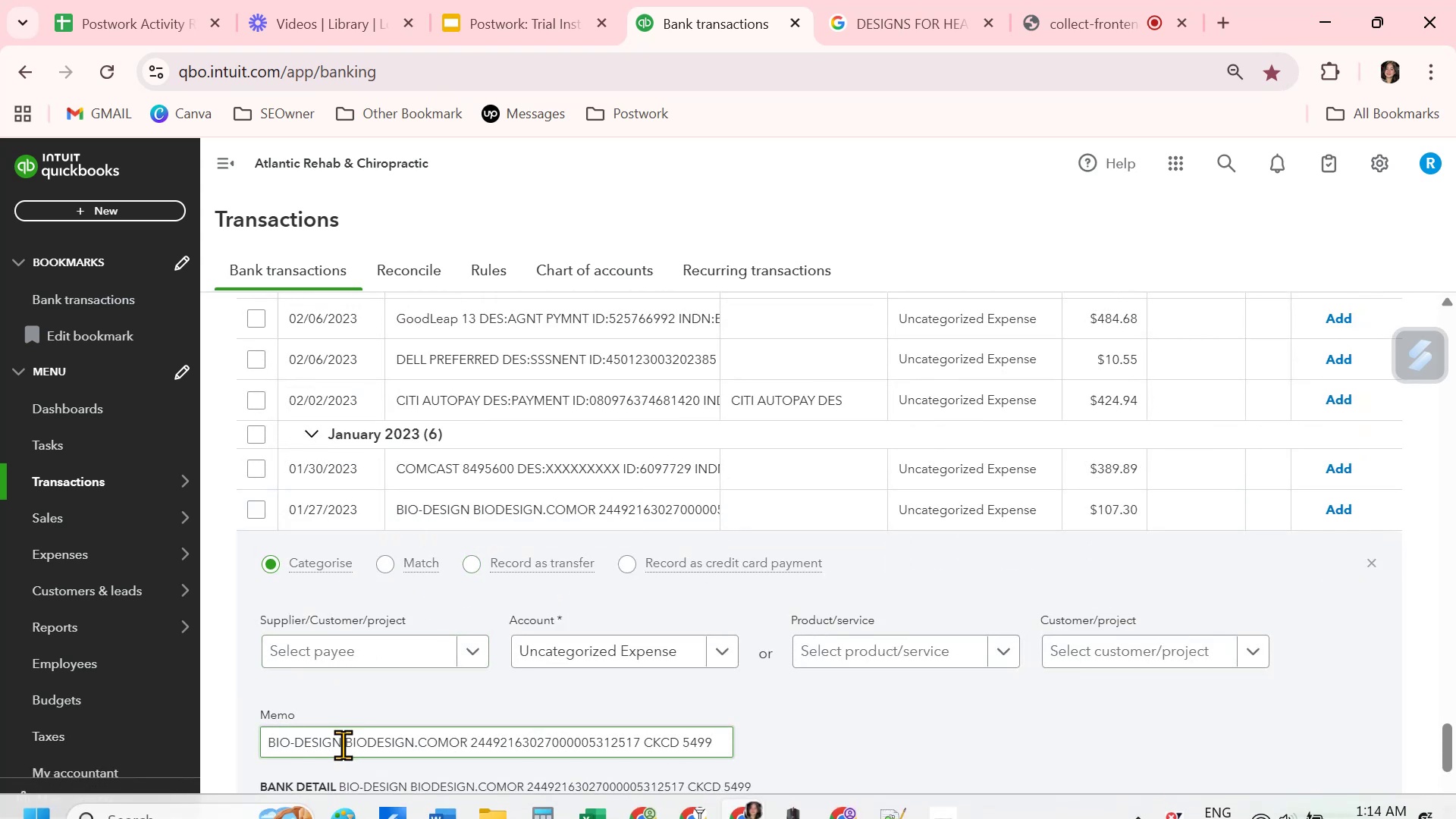 
key(Control+ControlLeft)
 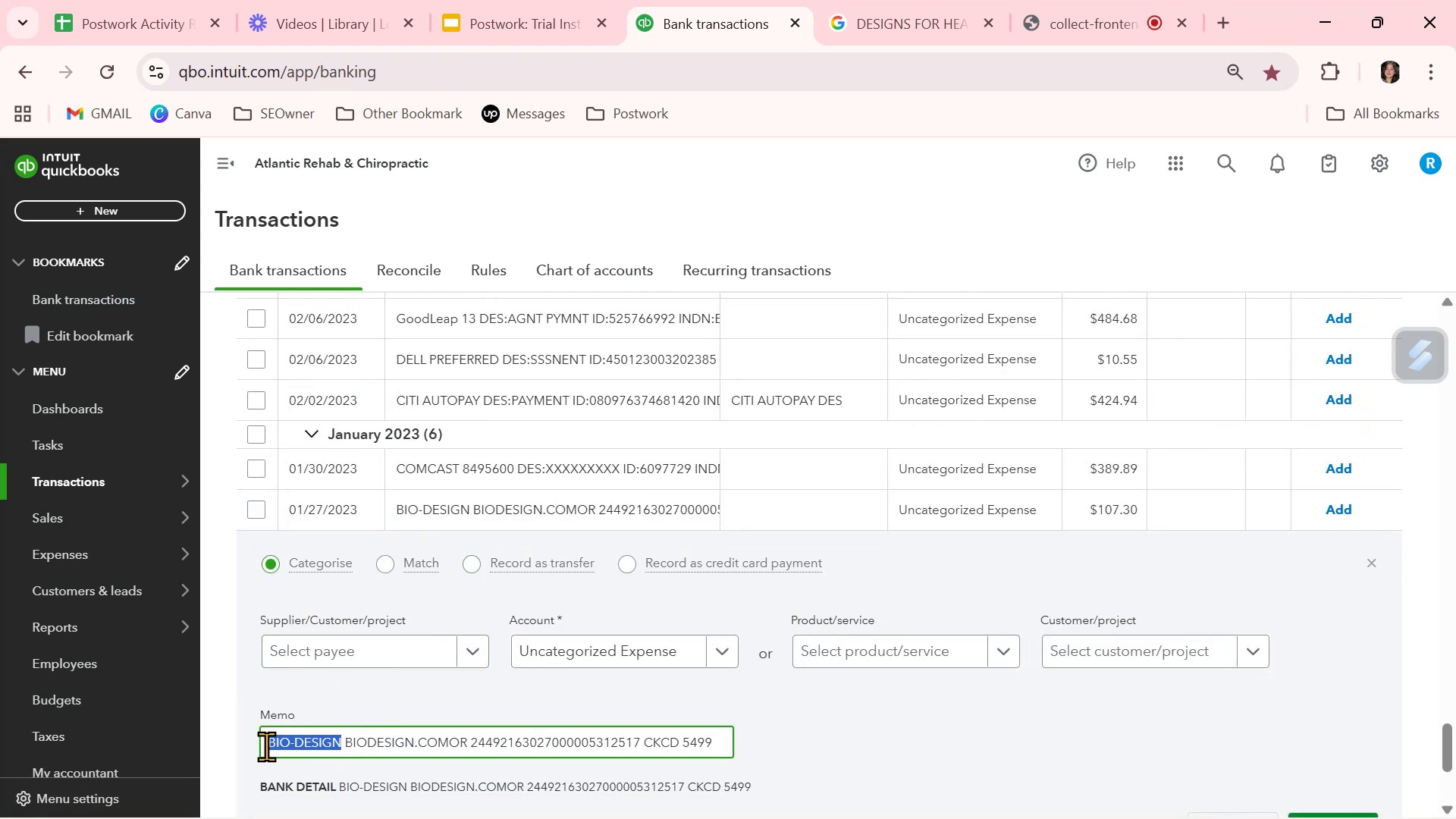 
key(Control+C)
 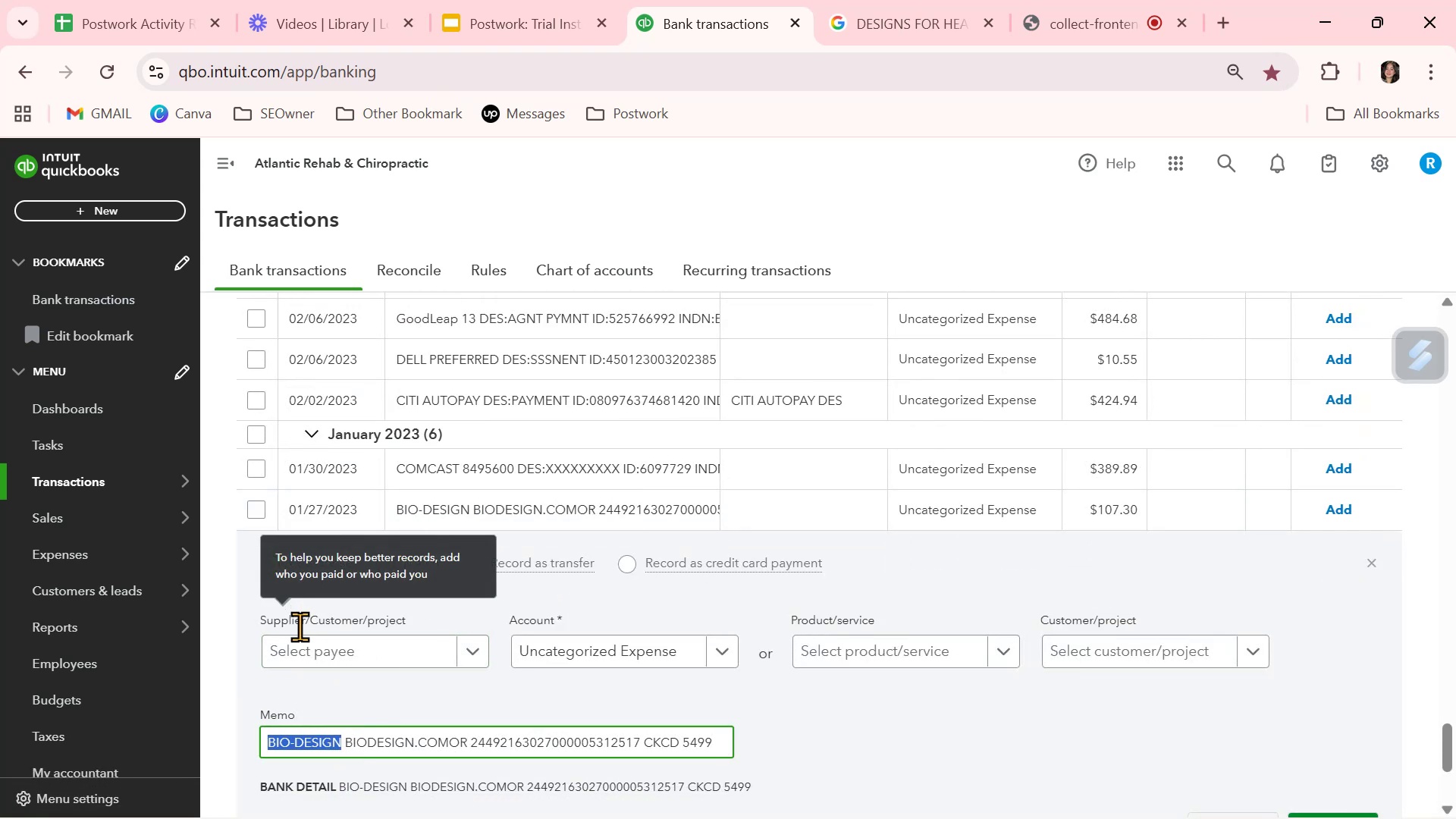 
left_click([302, 650])
 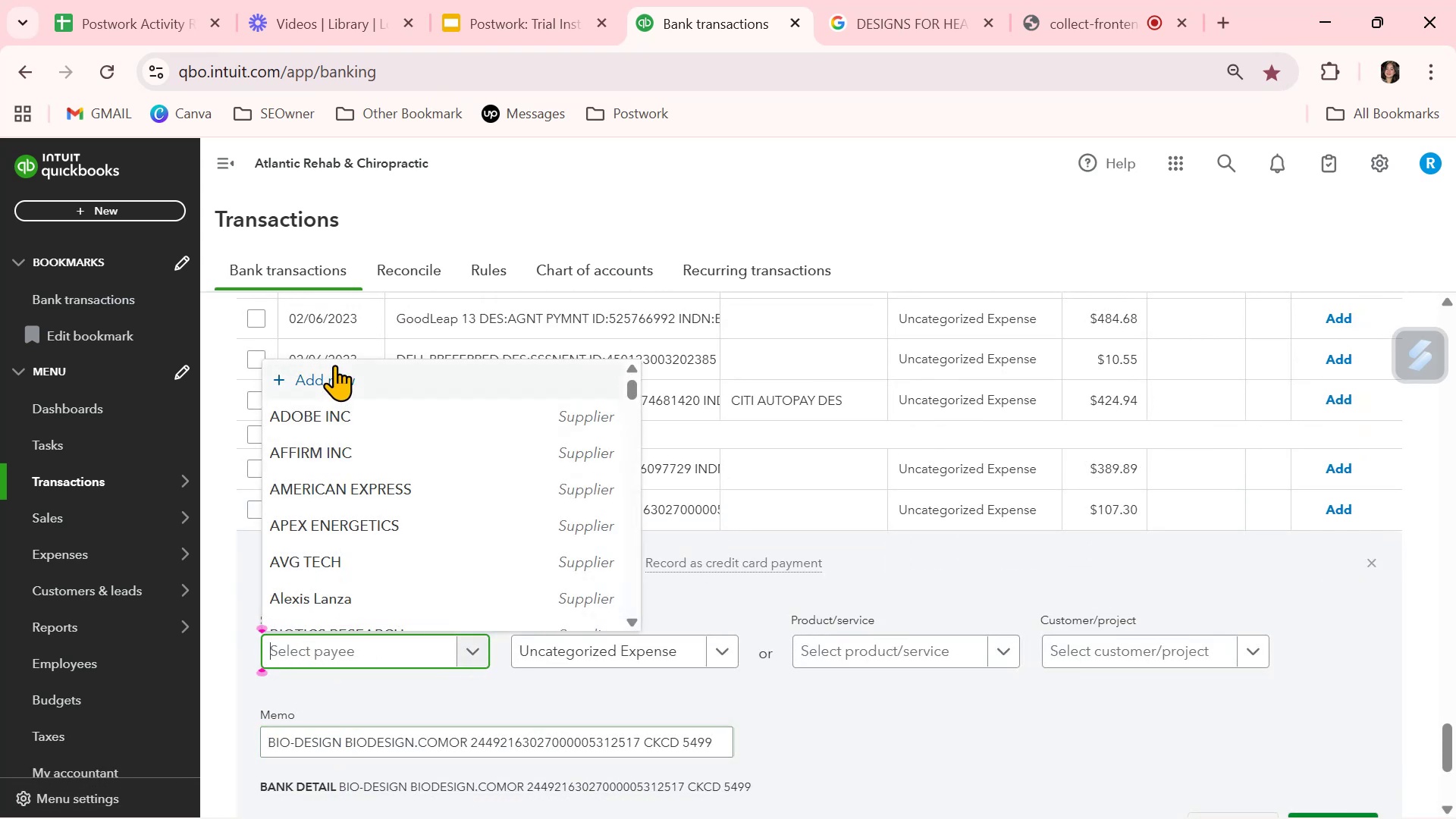 
left_click([334, 365])
 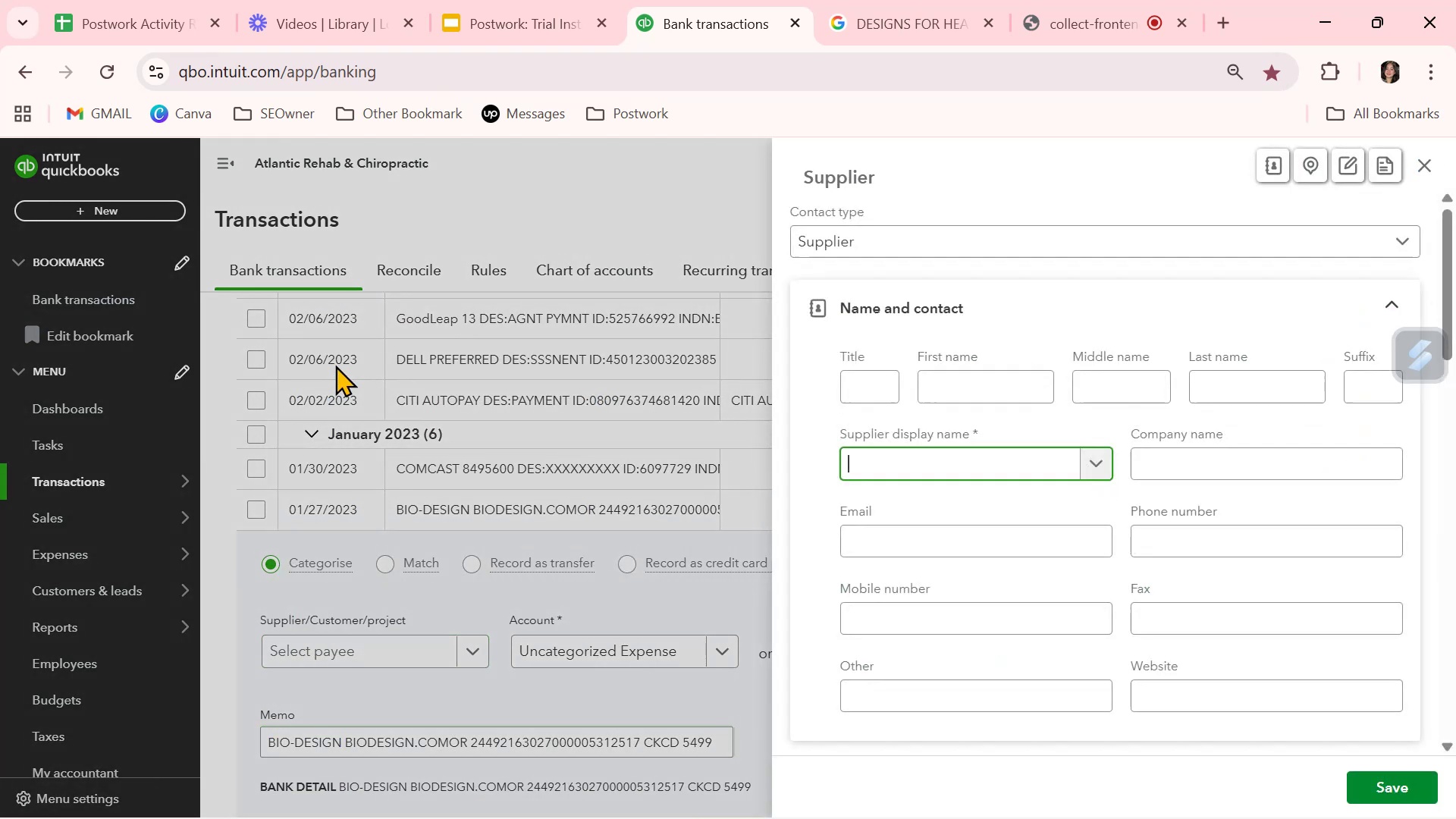 
key(Control+ControlLeft)
 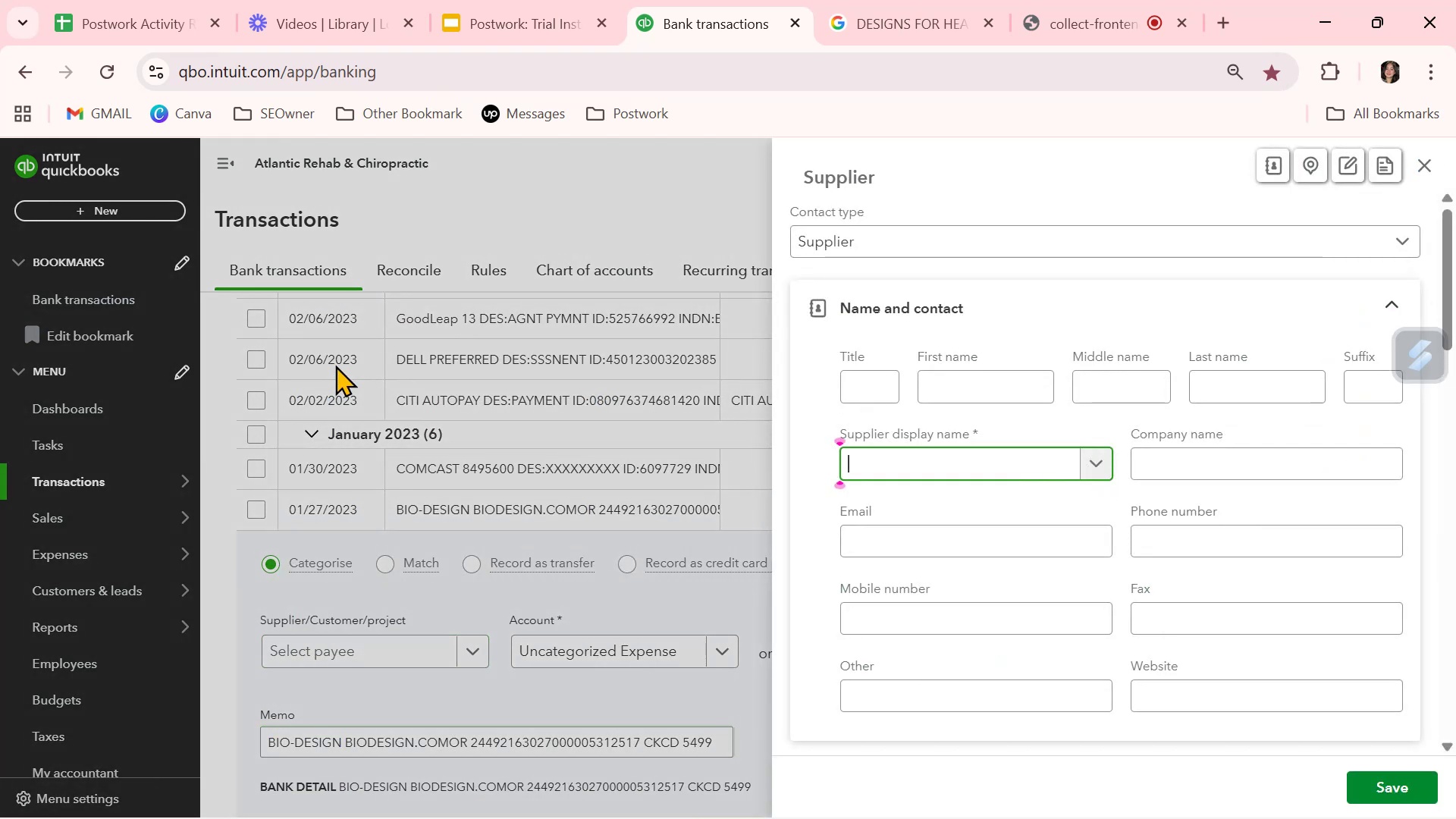 
key(Control+V)
 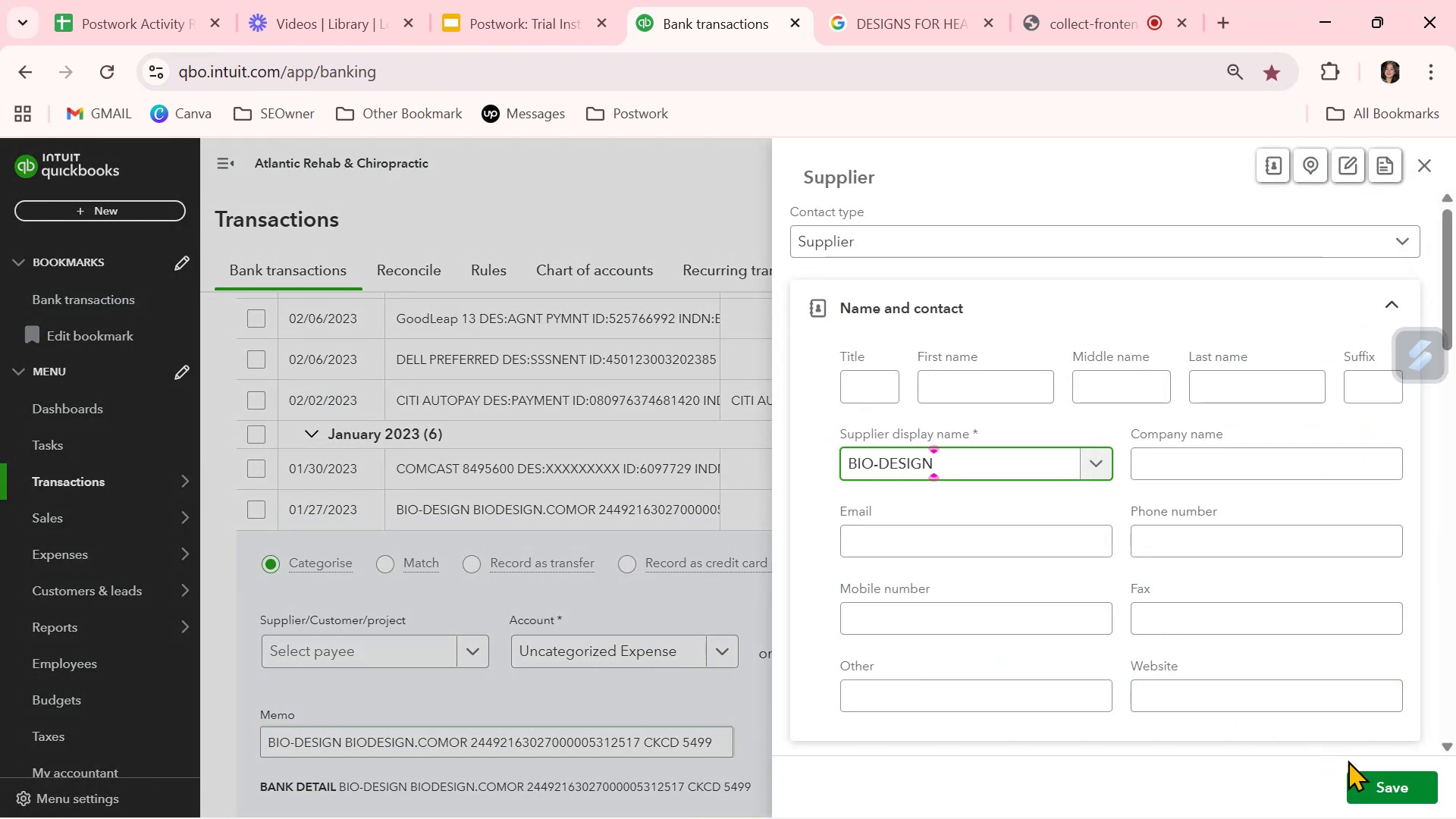 
left_click([1379, 786])
 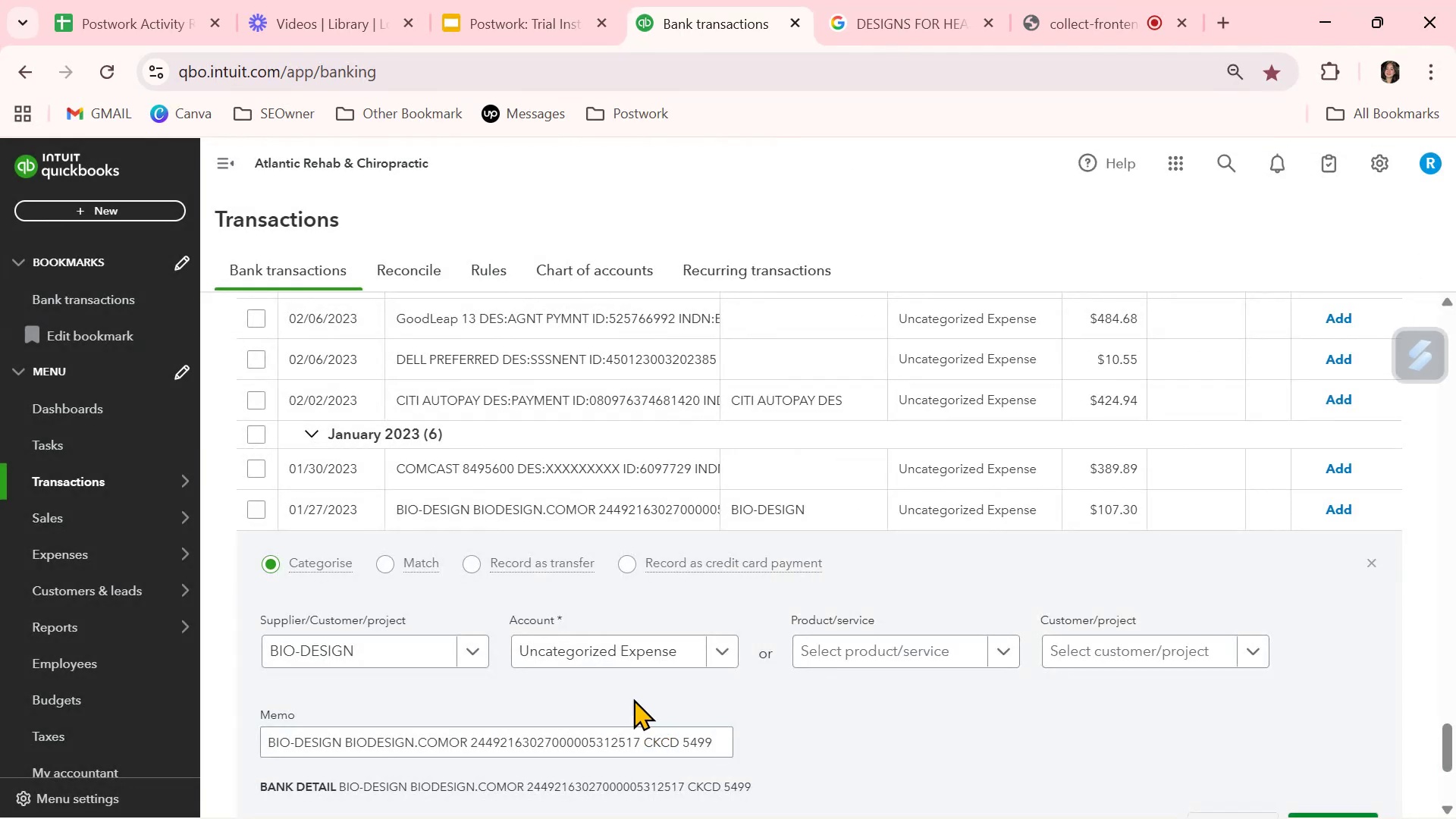 
left_click([606, 658])
 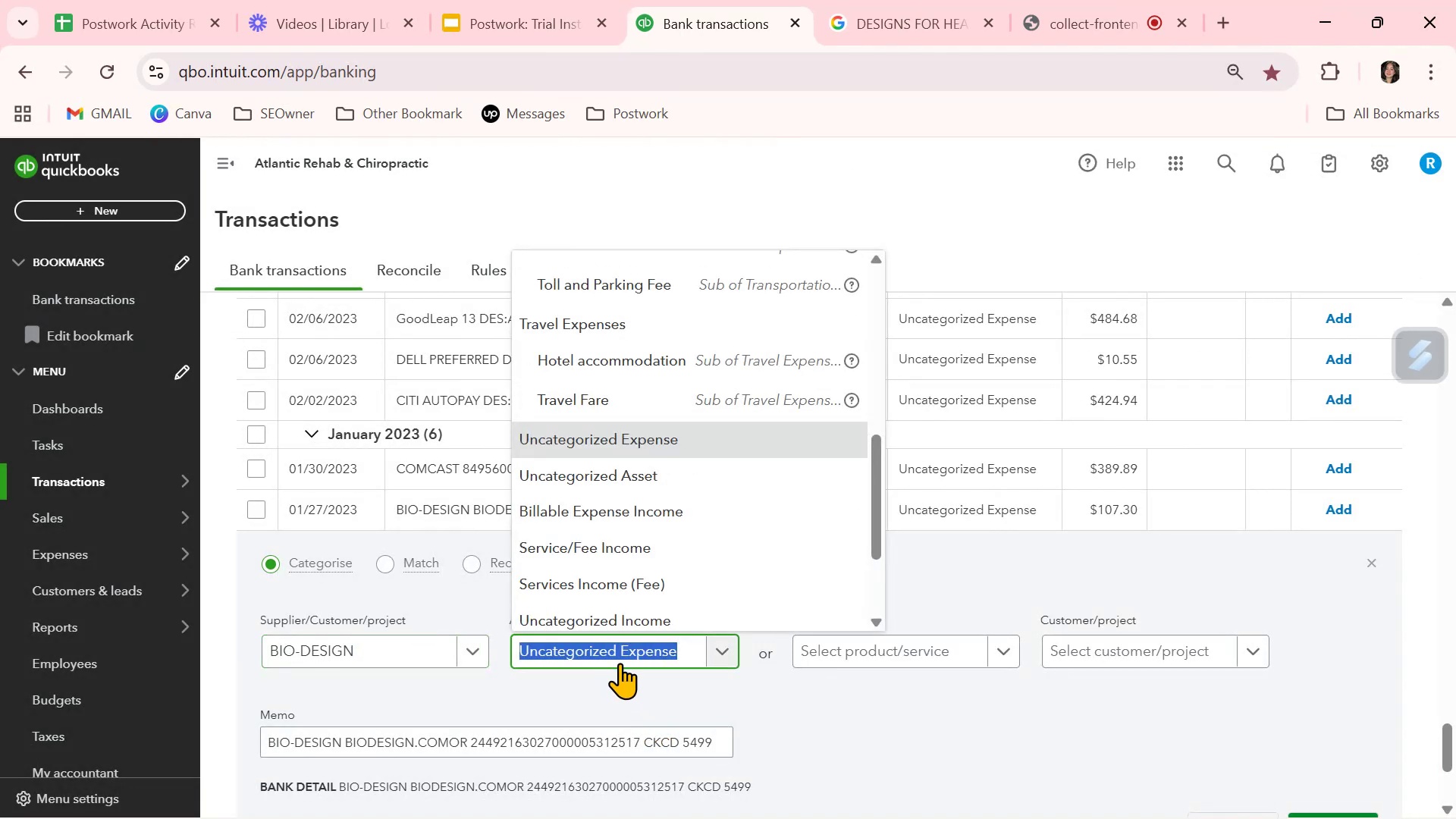 
left_click([836, 713])
 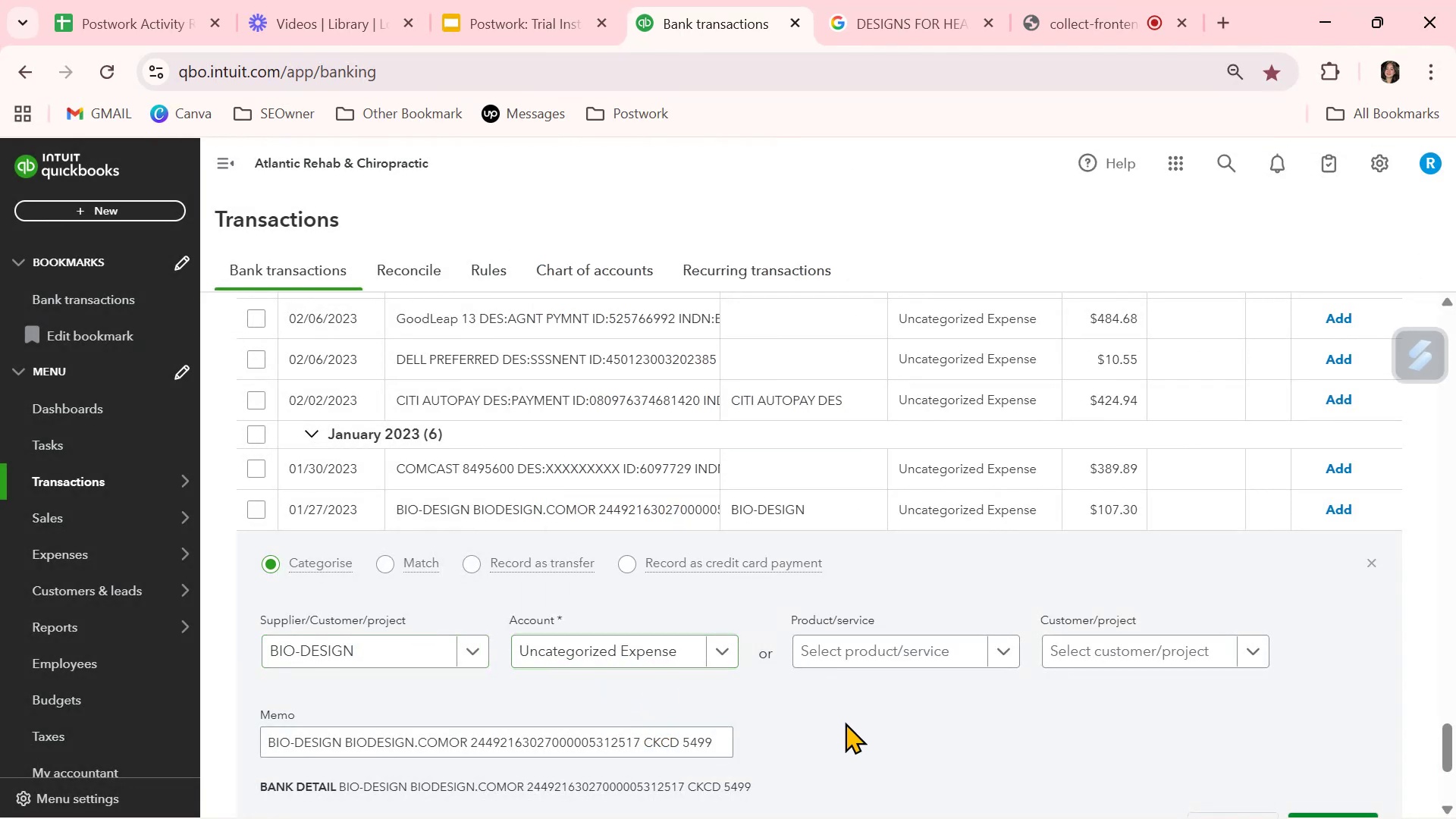 
scroll: coordinate [874, 751], scroll_direction: down, amount: 2.0
 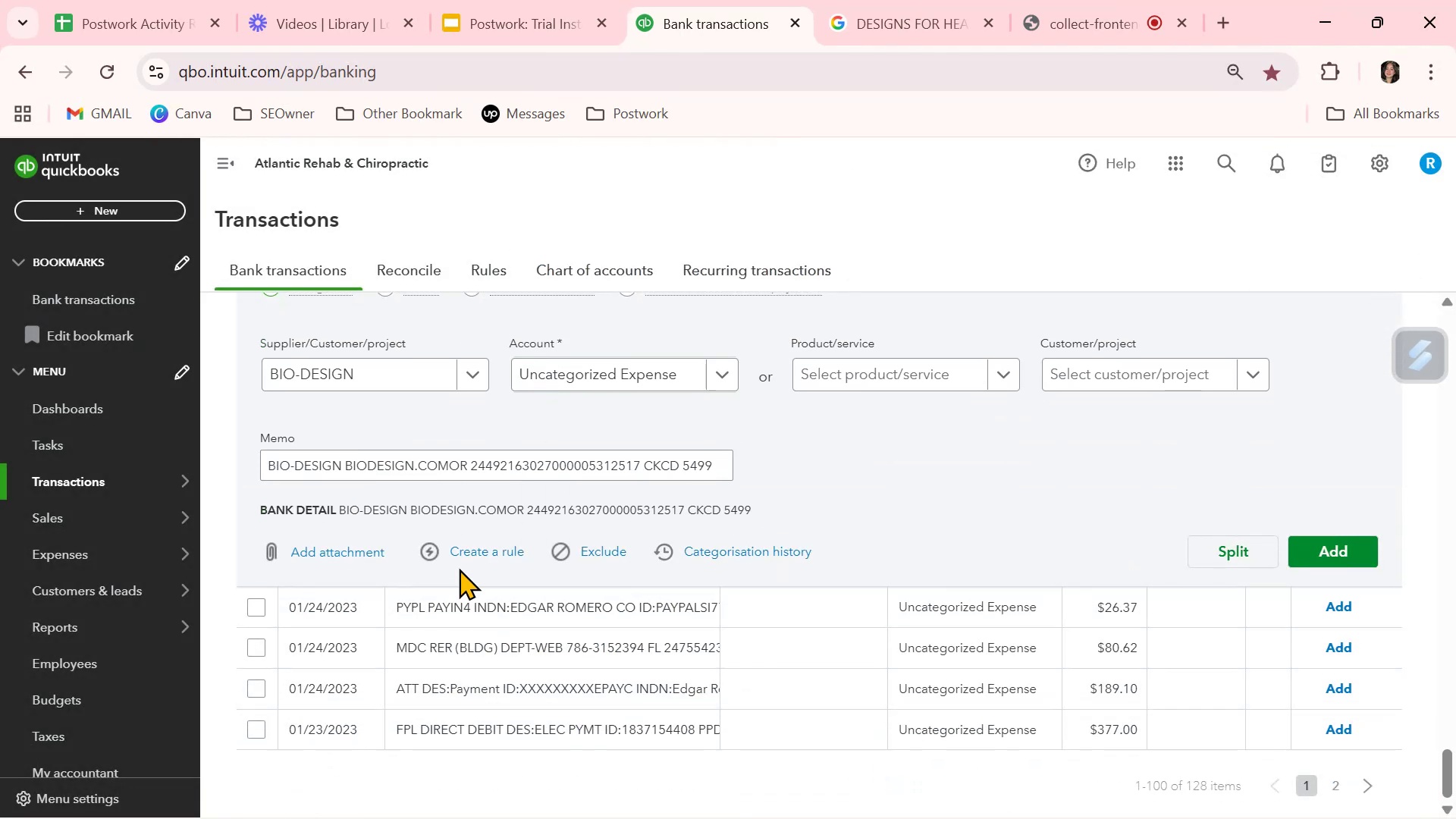 
left_click([466, 551])
 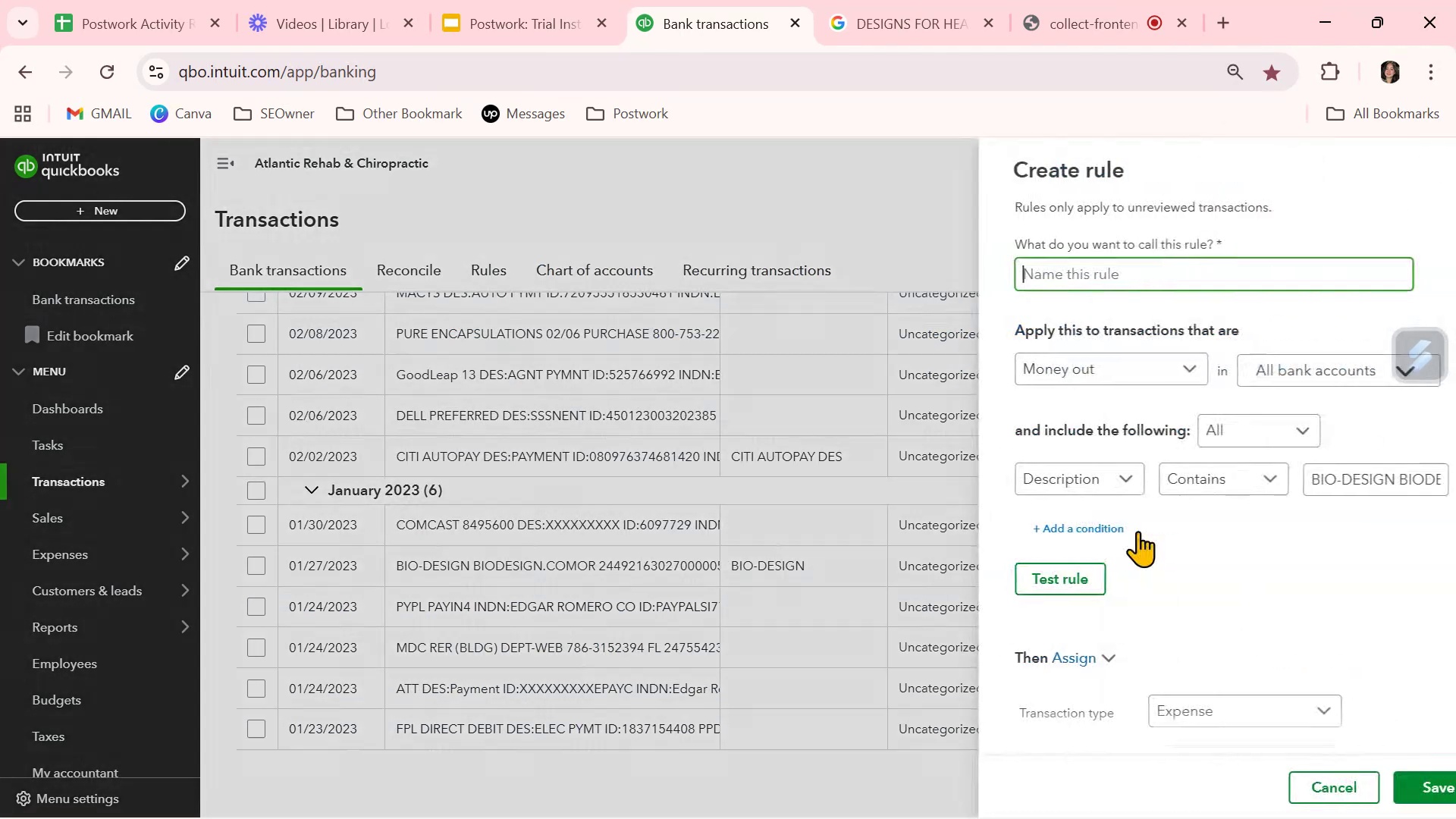 
key(Control+ControlLeft)
 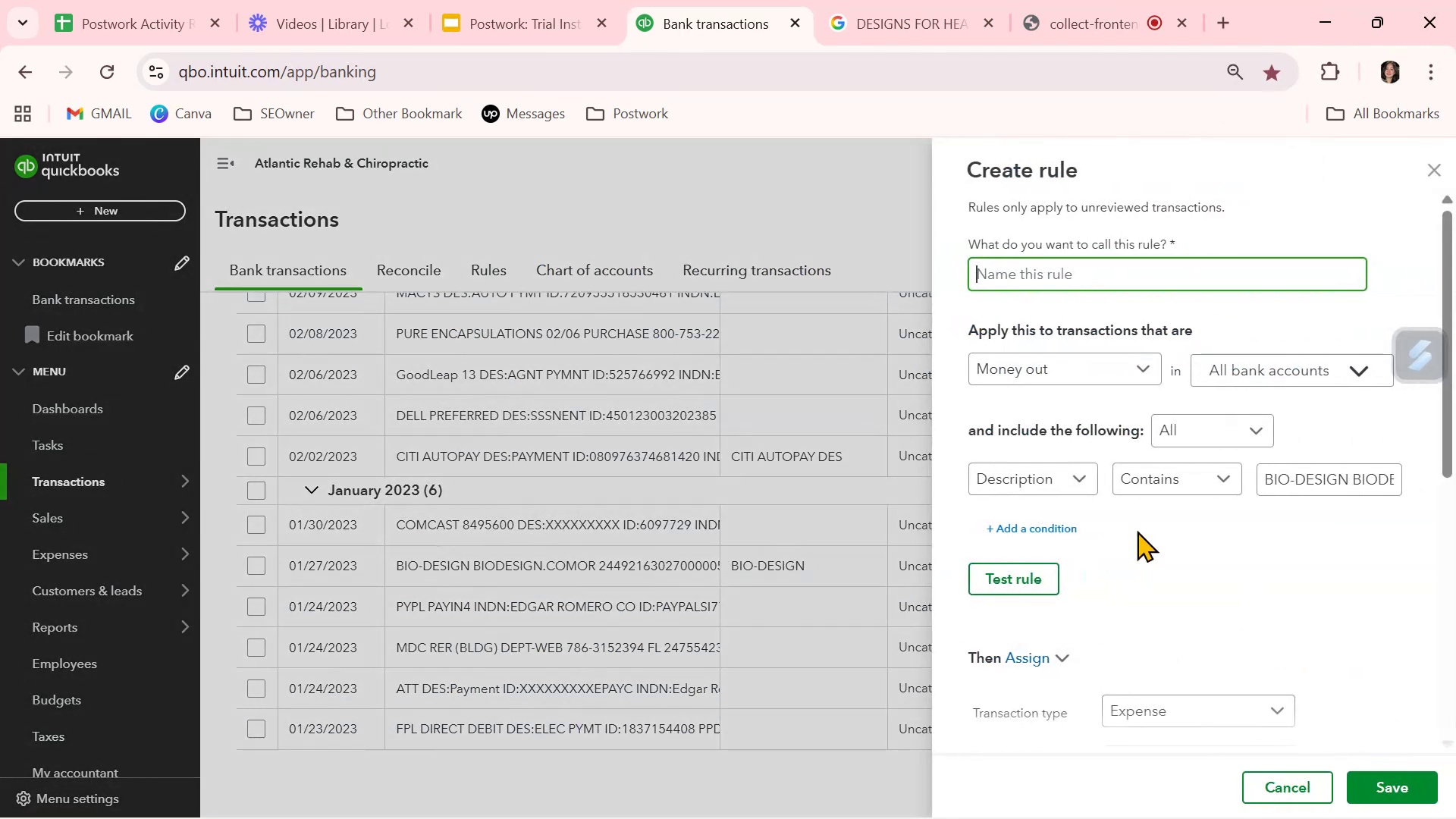 
key(Control+V)
 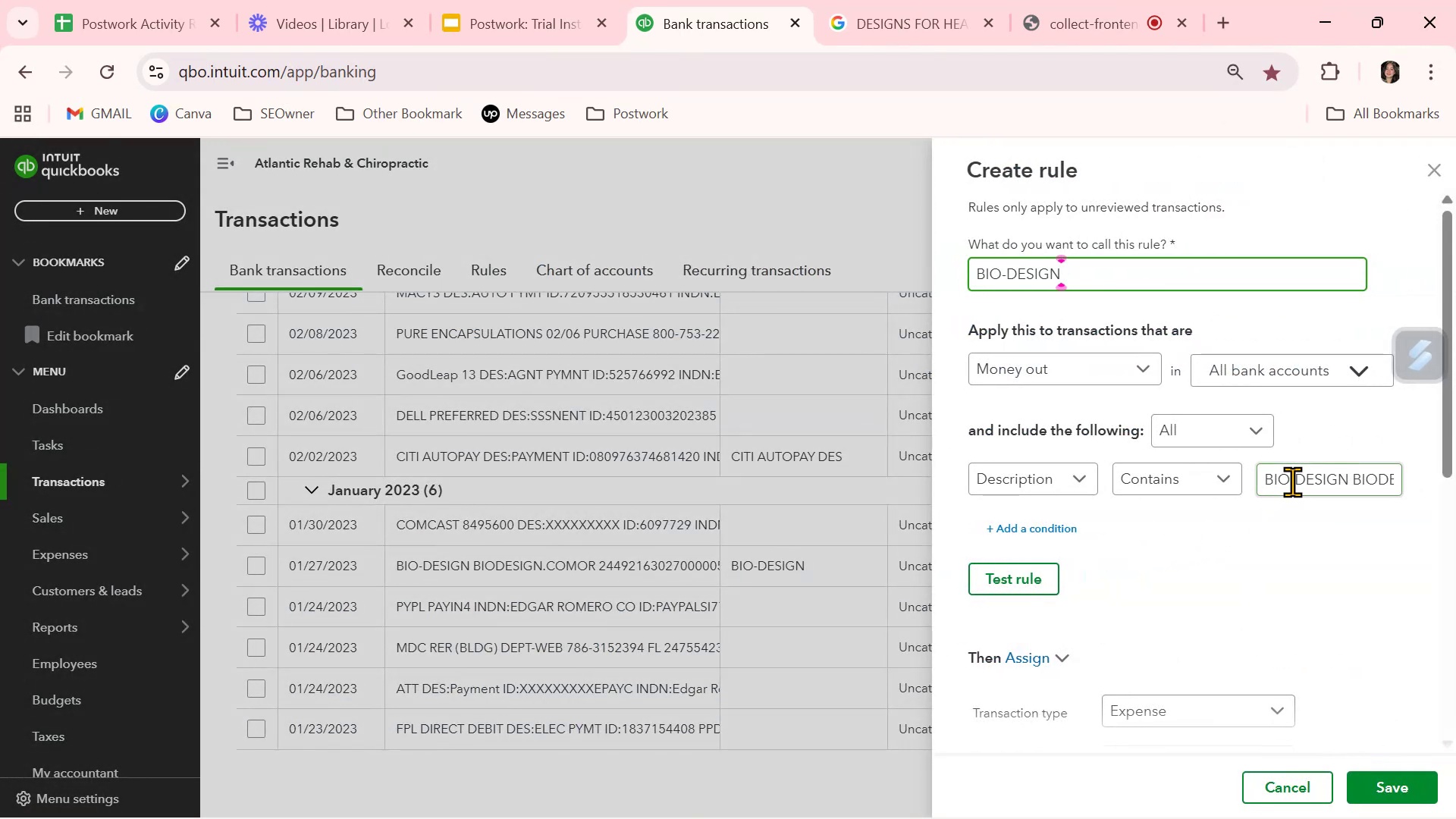 
double_click([1292, 482])
 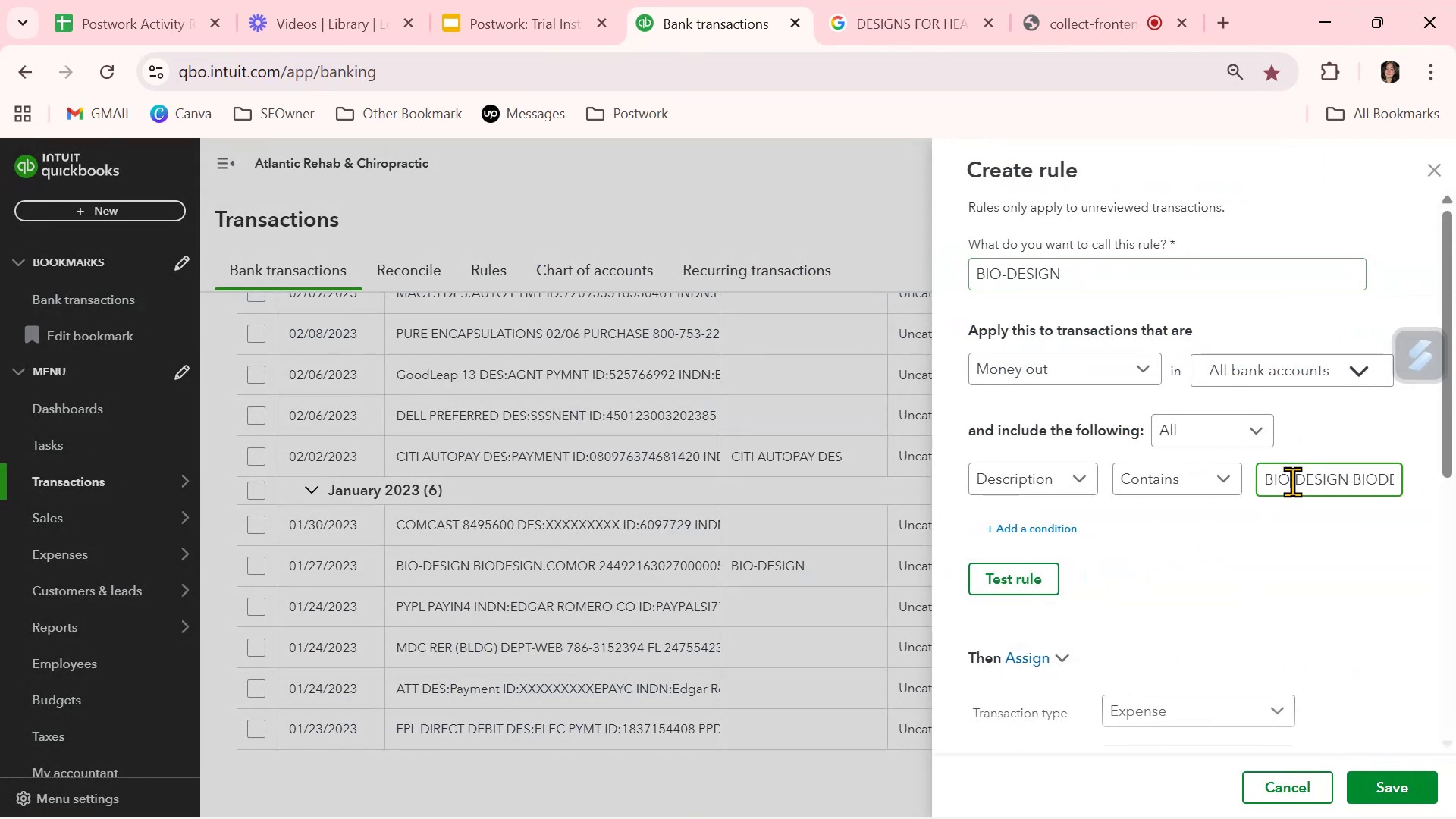 
triple_click([1292, 482])
 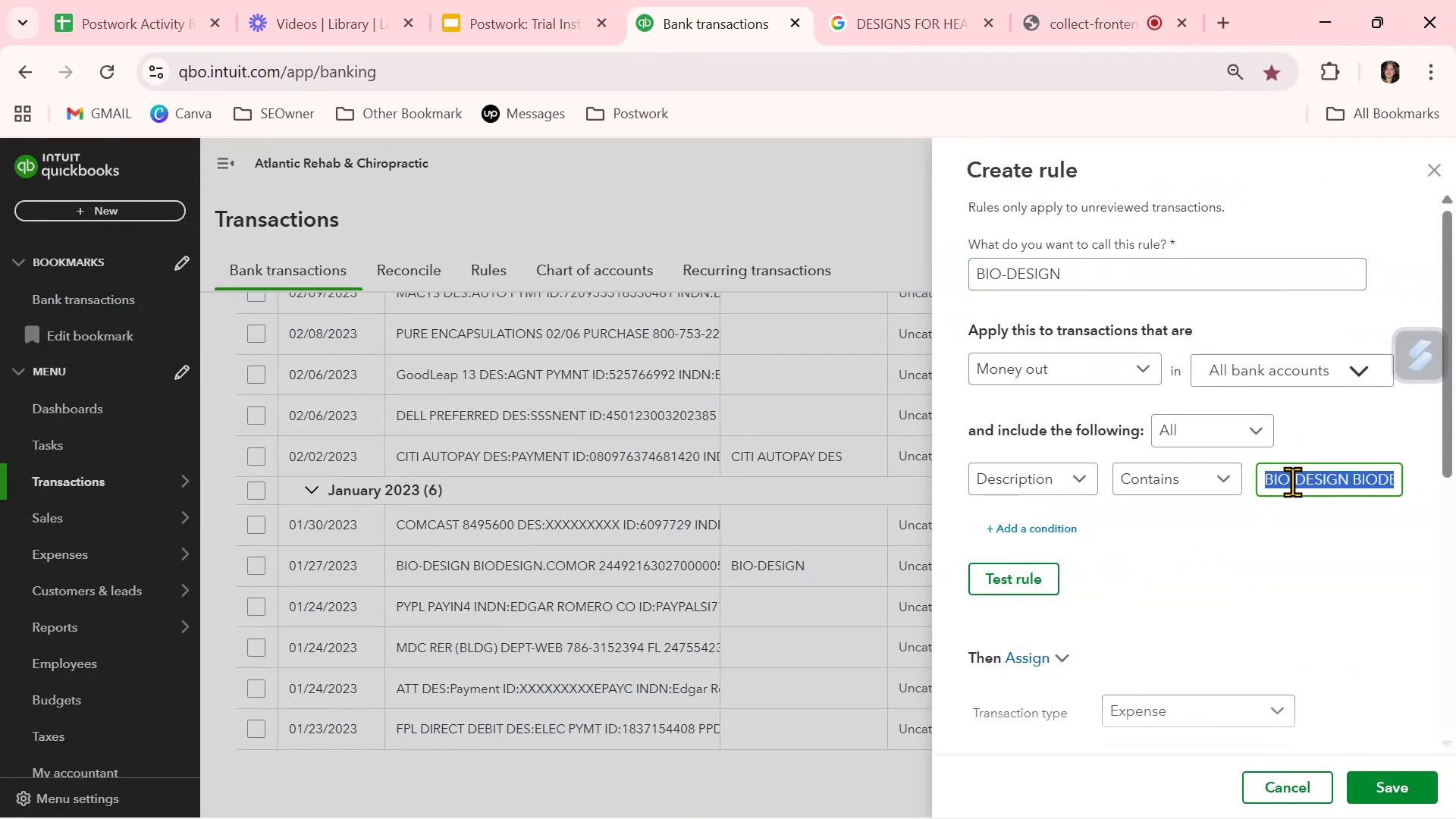 
key(Control+ControlLeft)
 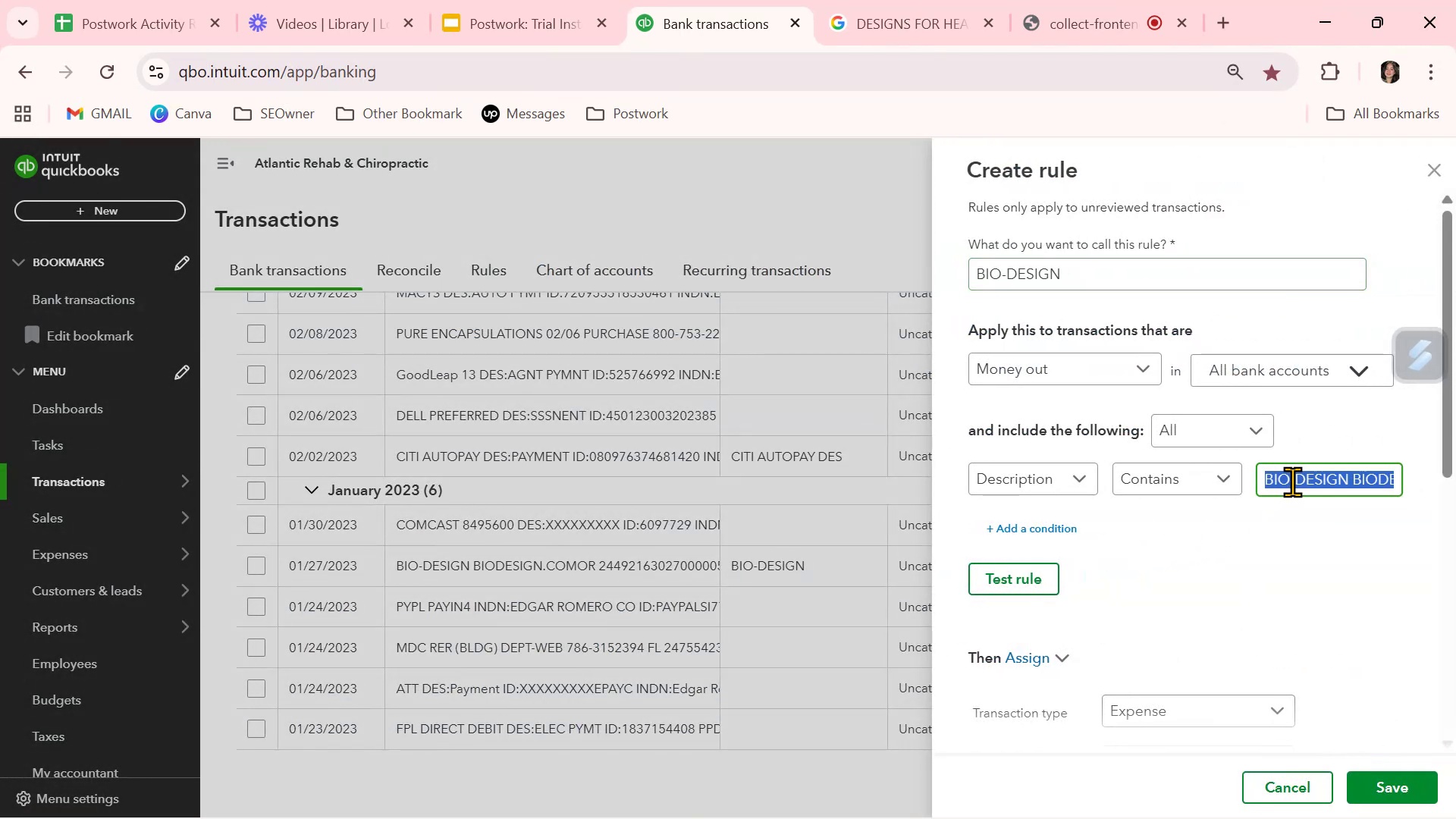 
key(Control+V)
 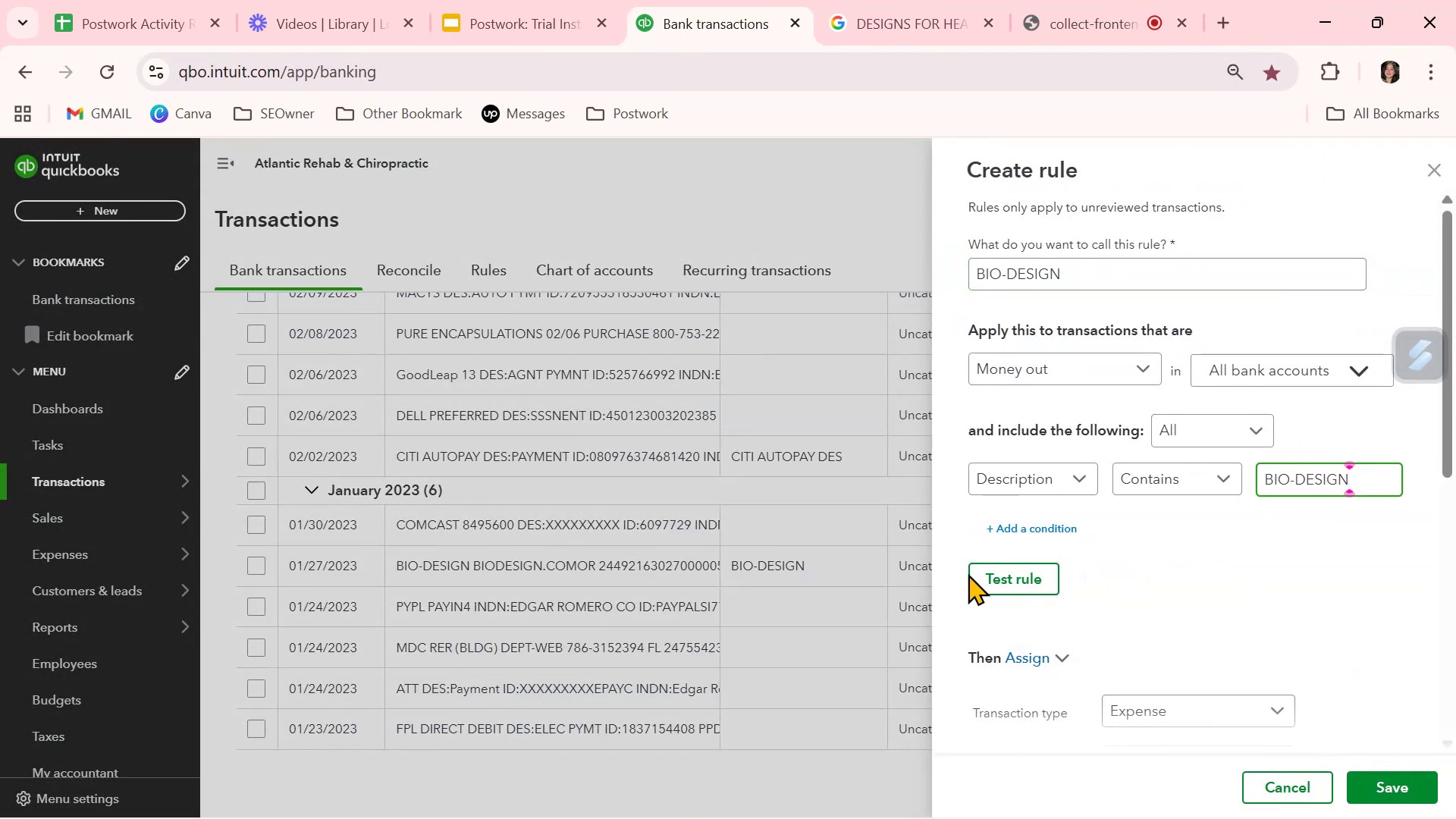 
left_click([983, 576])
 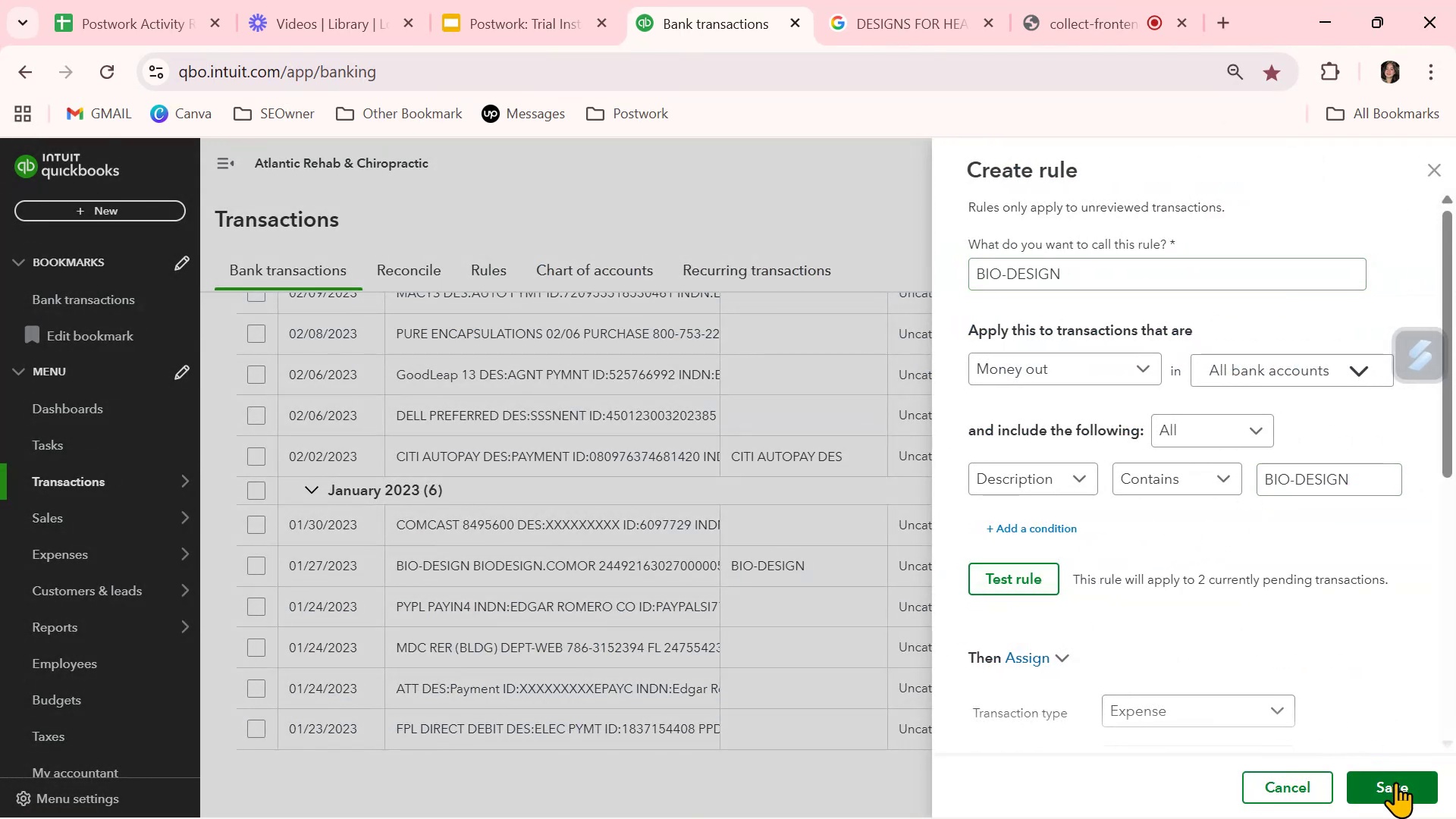 
left_click([1393, 781])
 